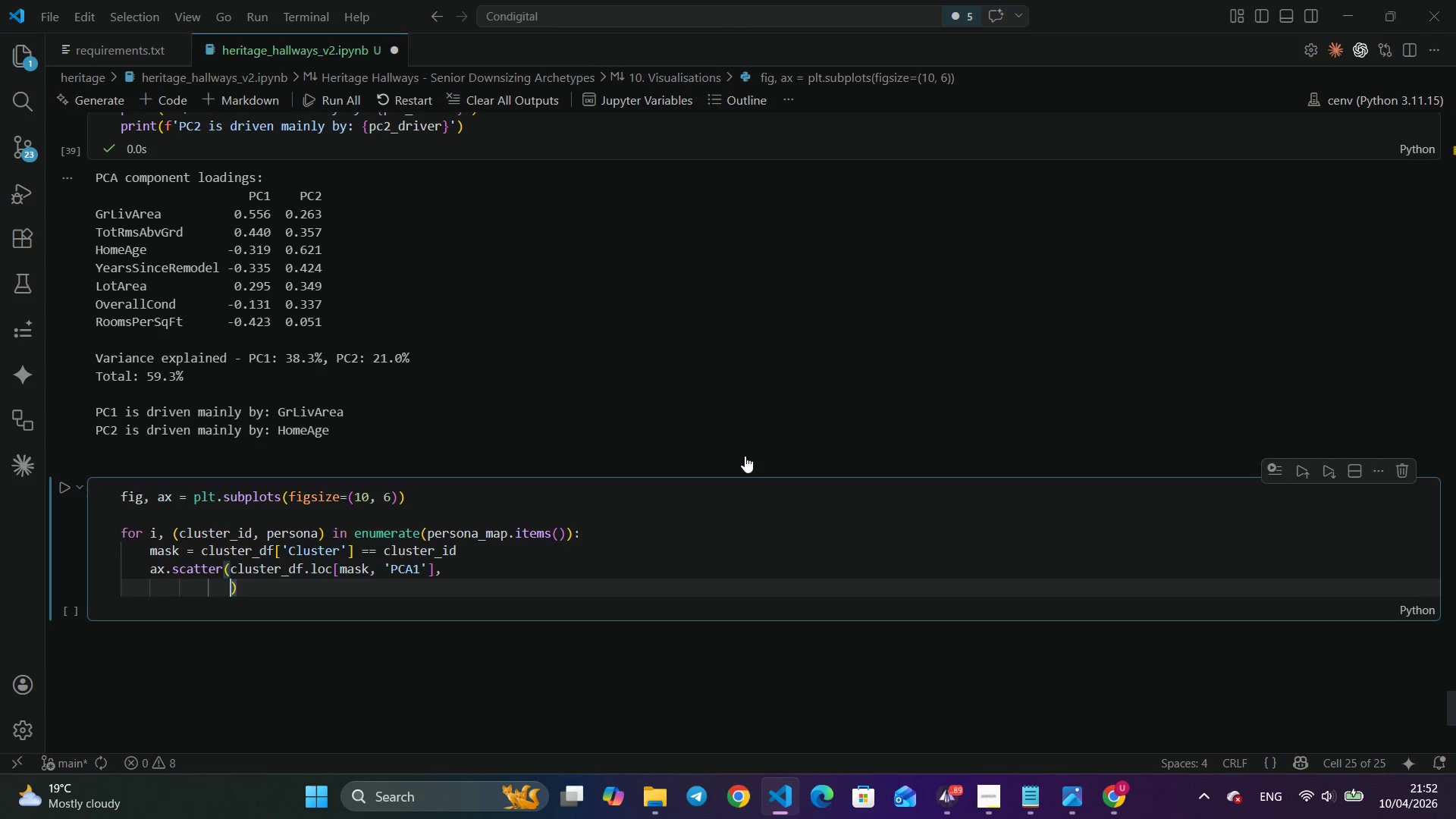 
type(CLU)
 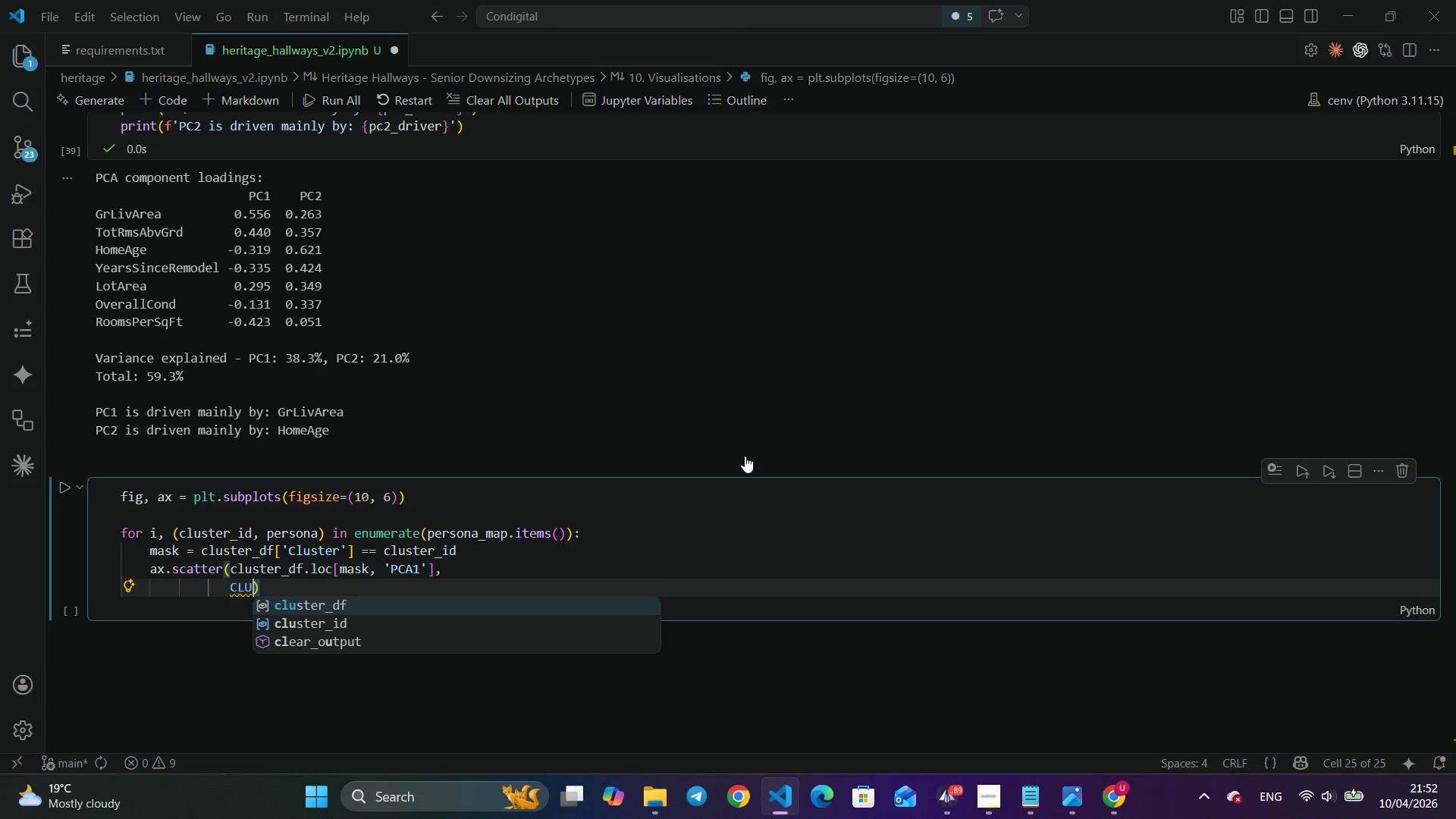 
key(Enter)
 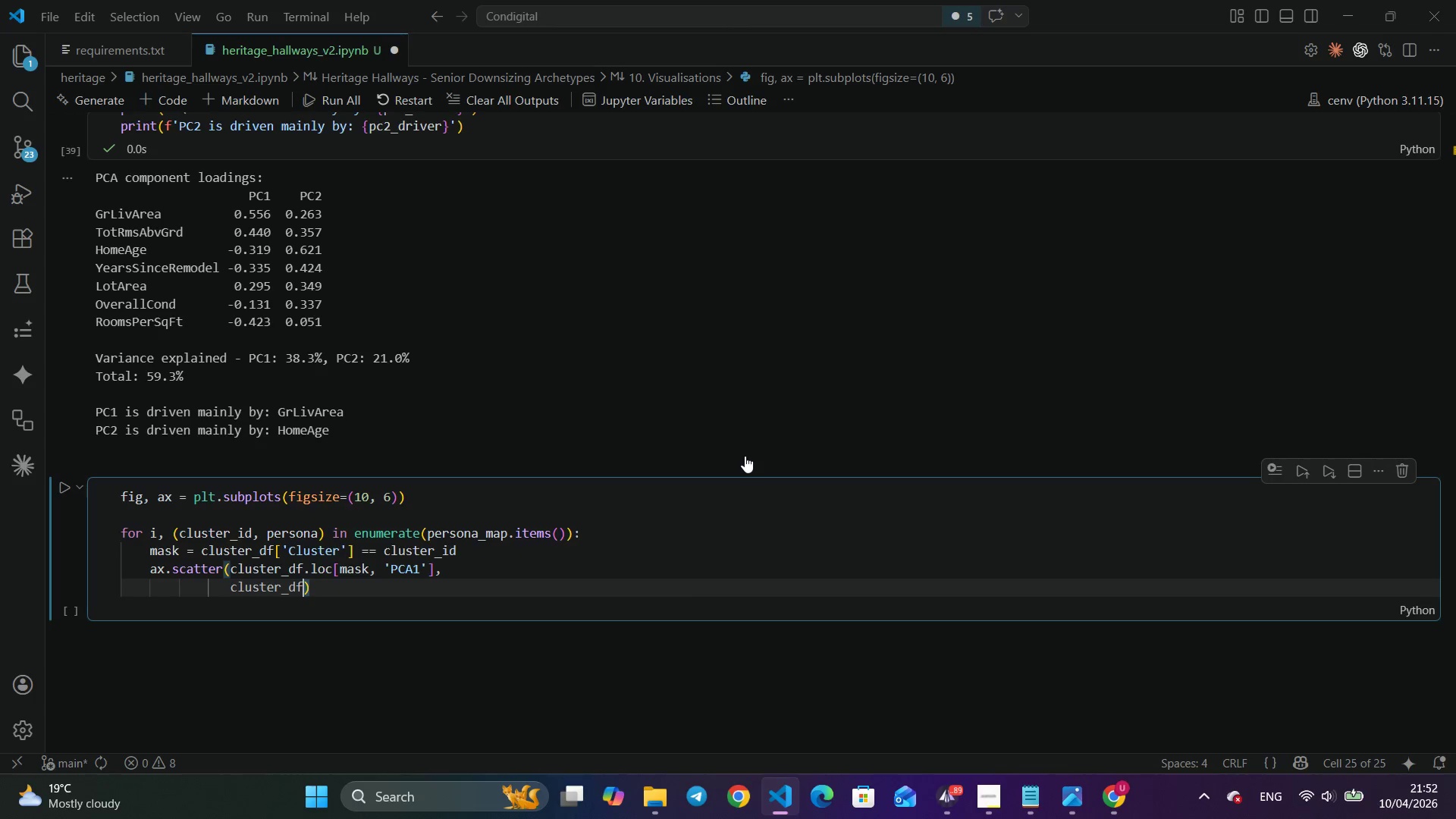 
type(.lco)
key(Backspace)
key(Backspace)
type(oc[mask, 'PCA2)
 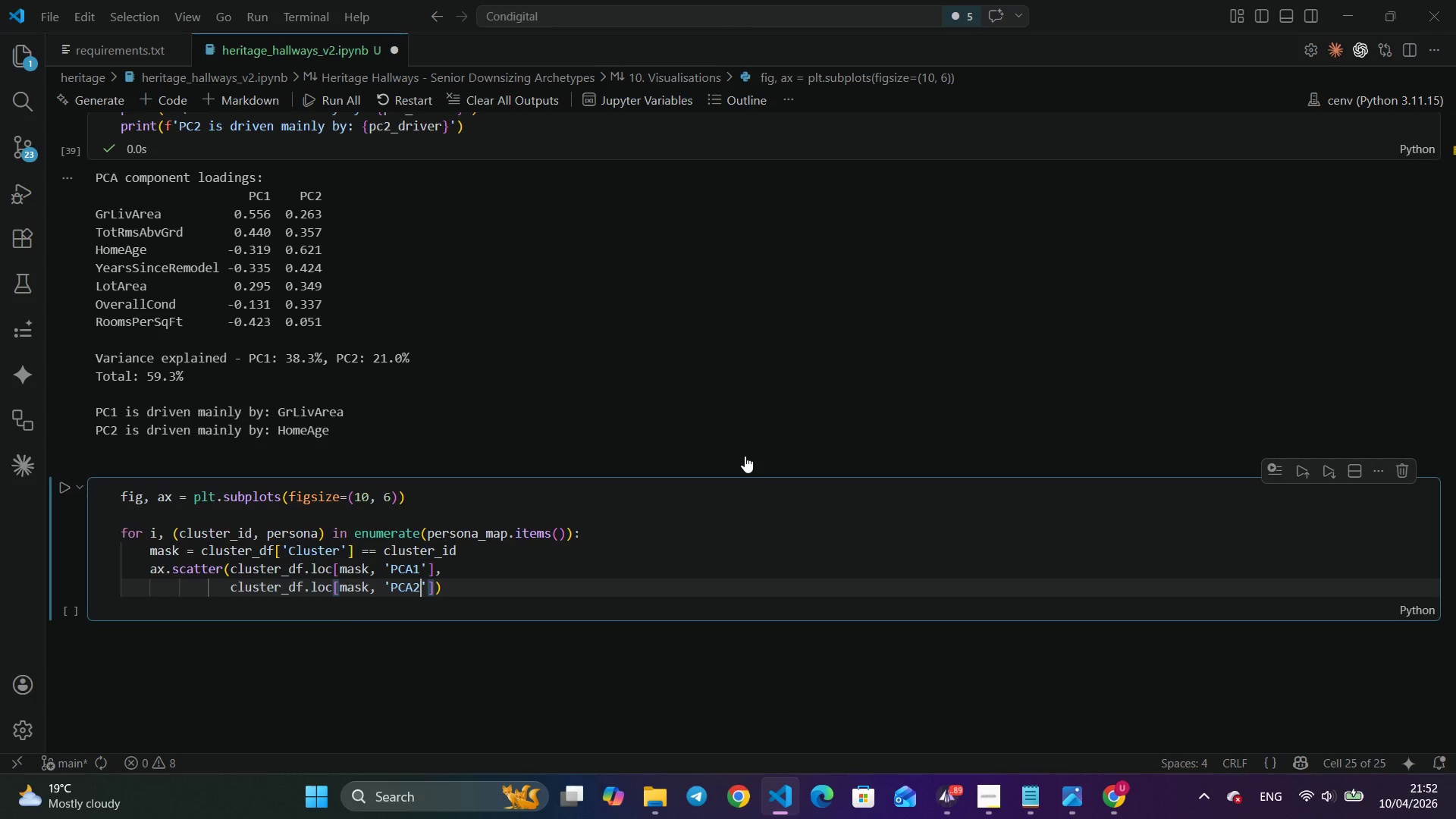 
key(ArrowRight)
 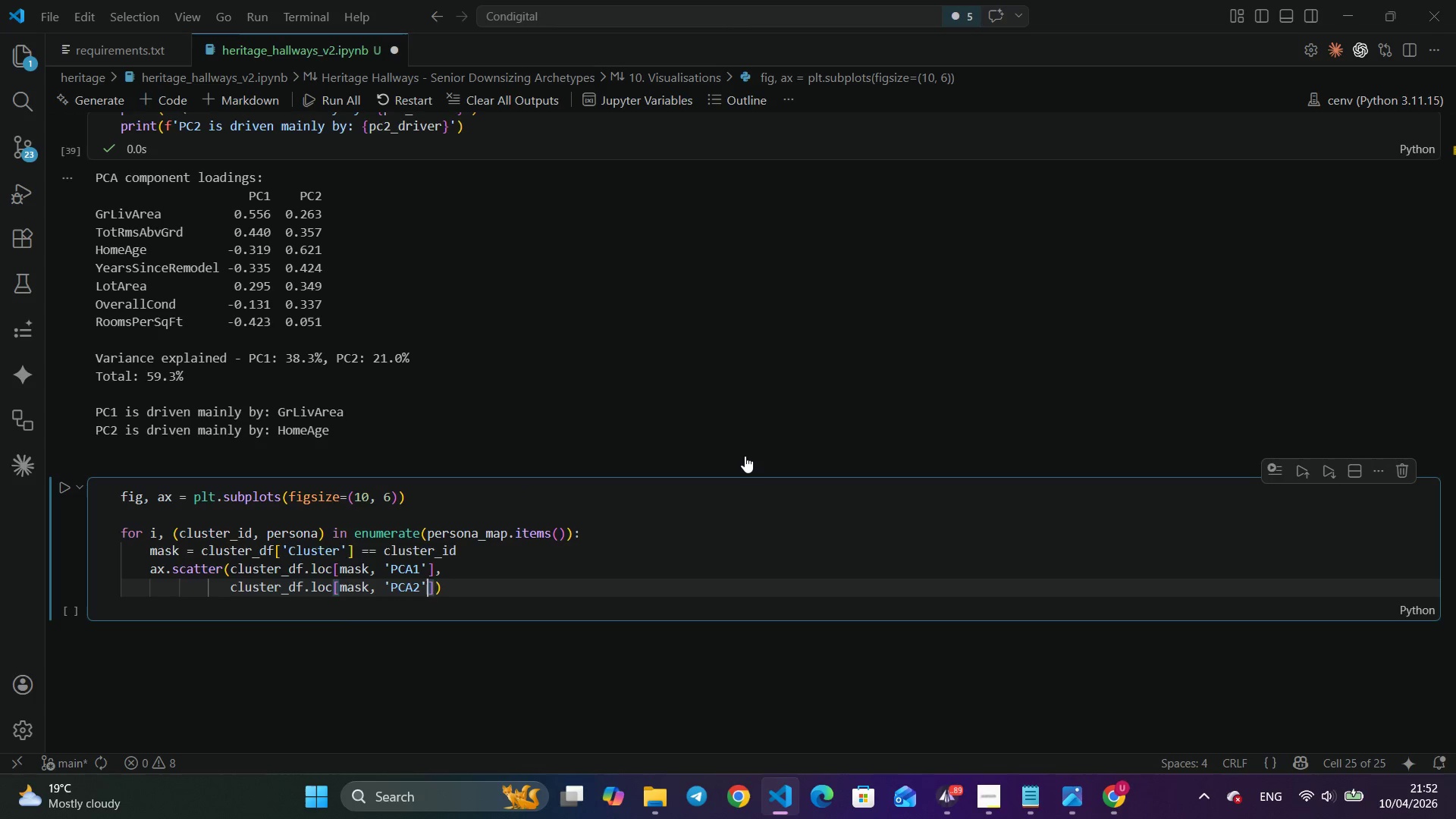 
key(ArrowRight)
 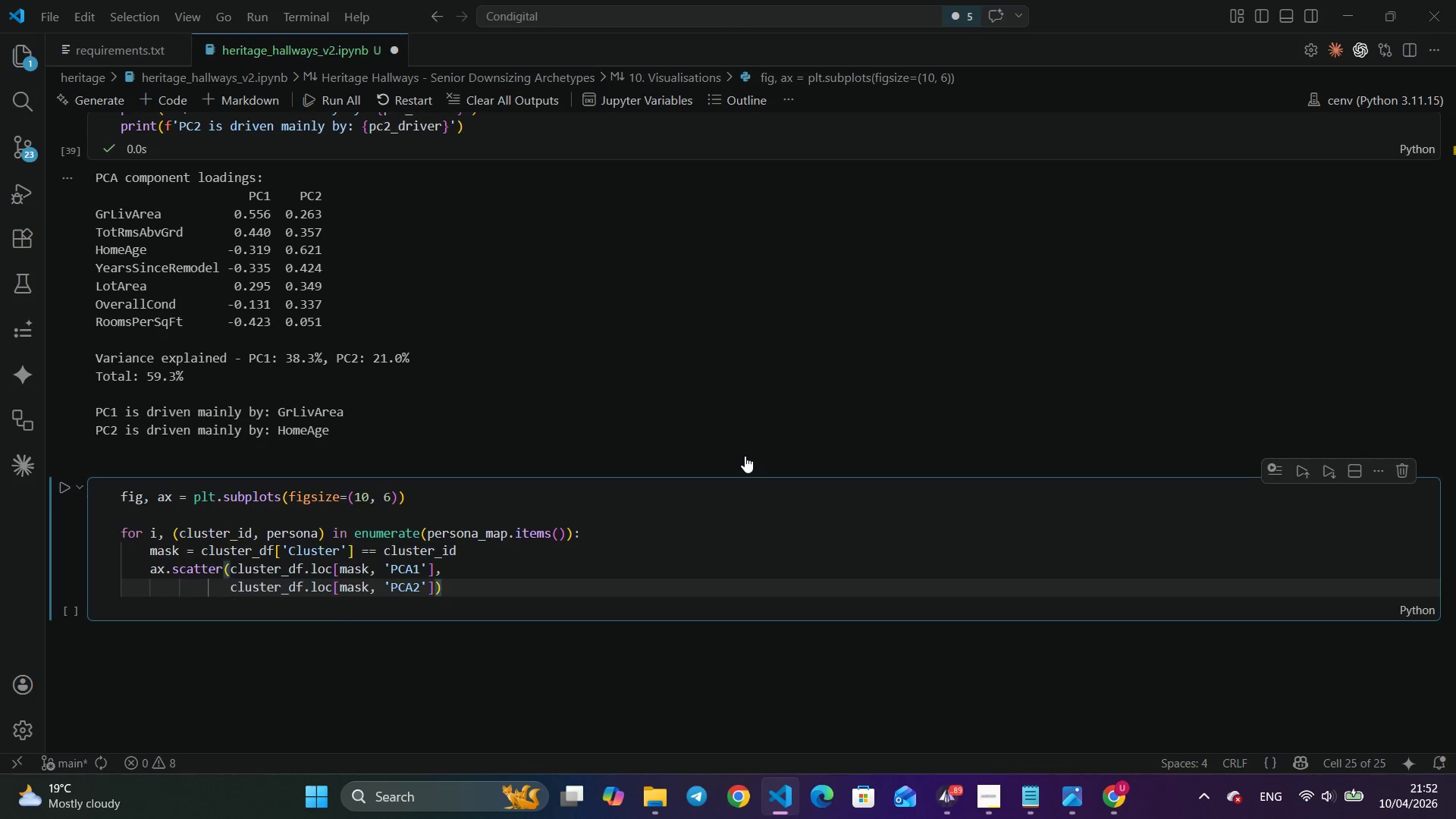 
key(Comma)
 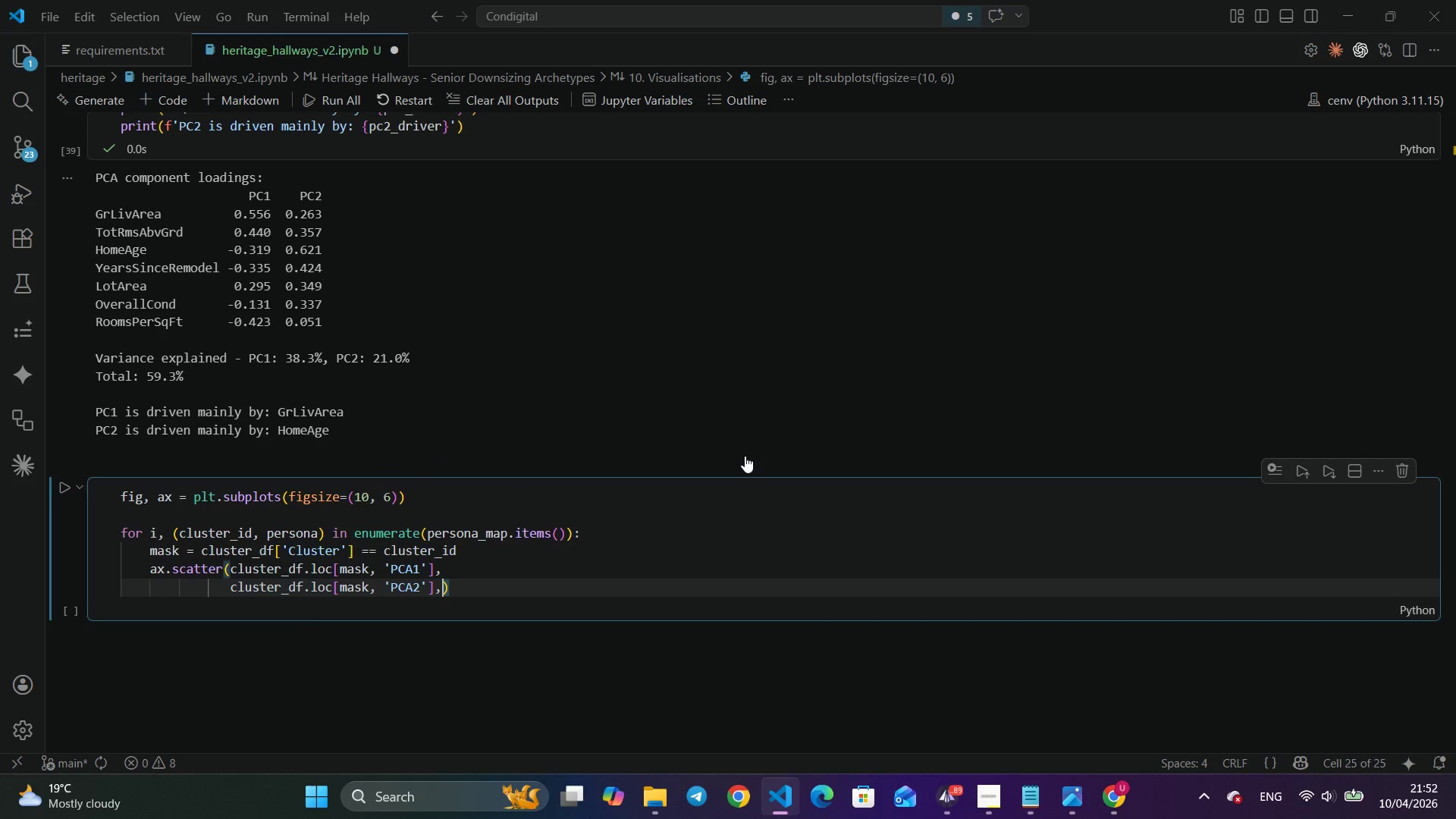 
key(Enter)
 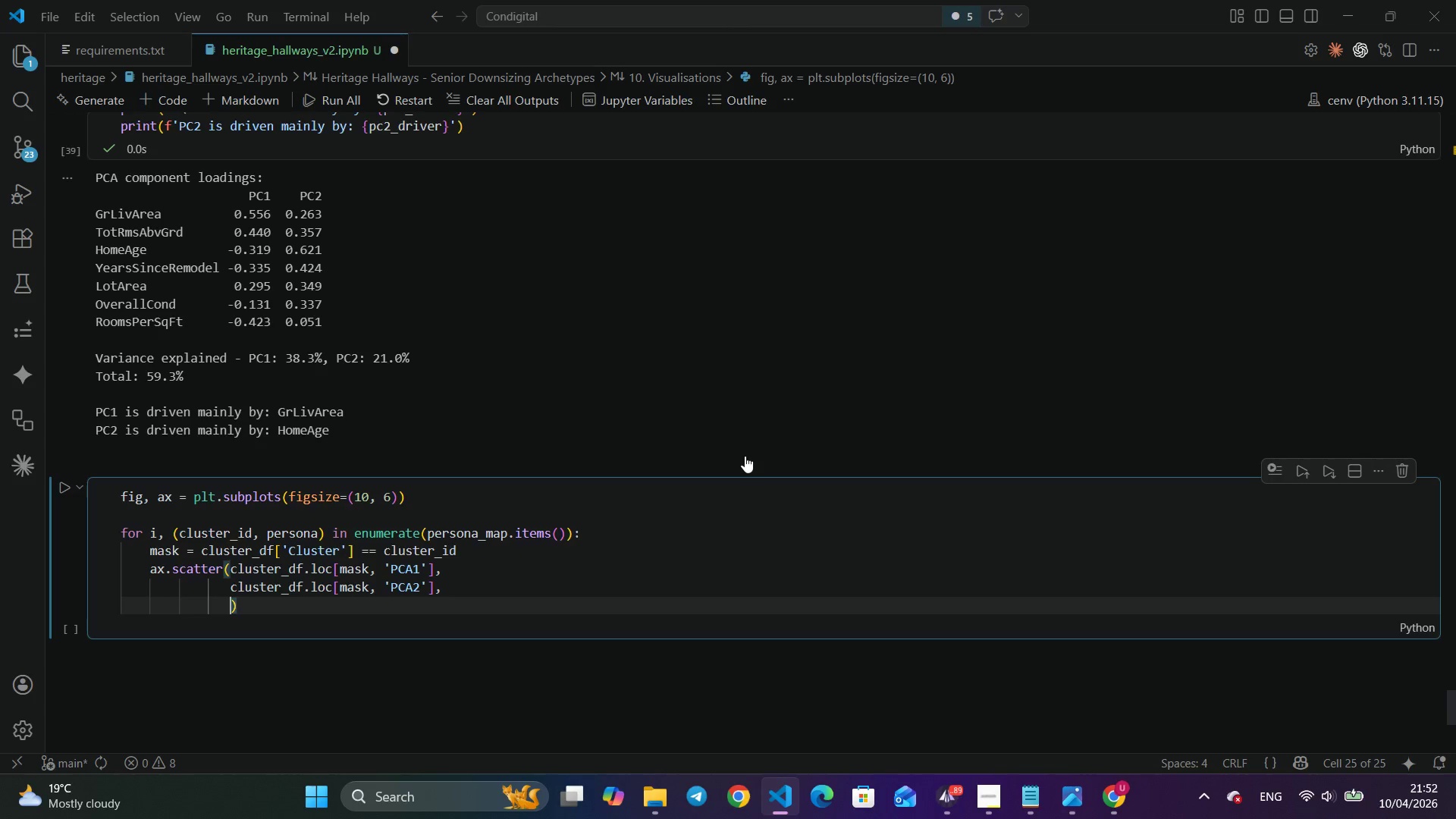 
key(CapsLock)
 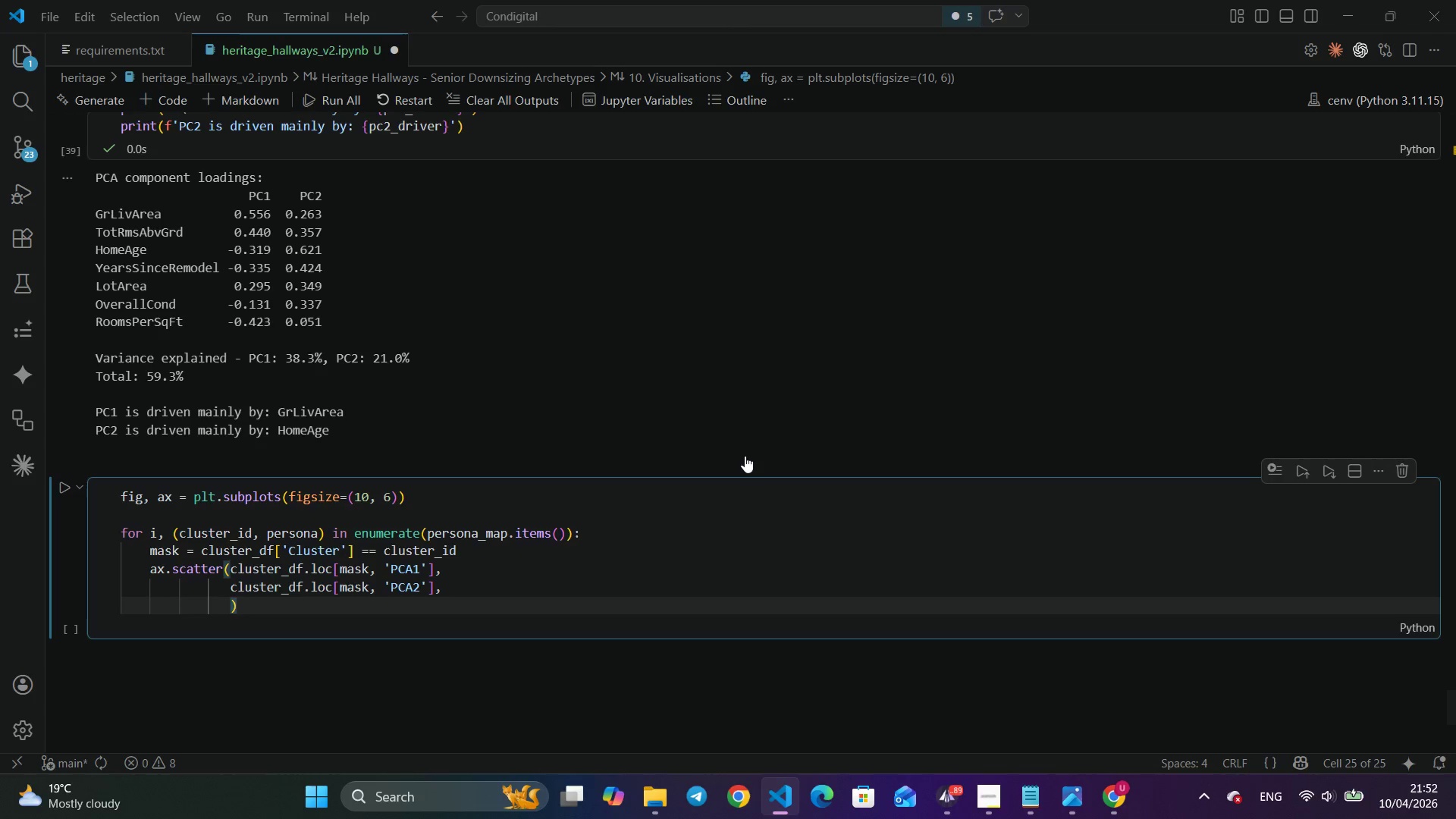 
key(C)
 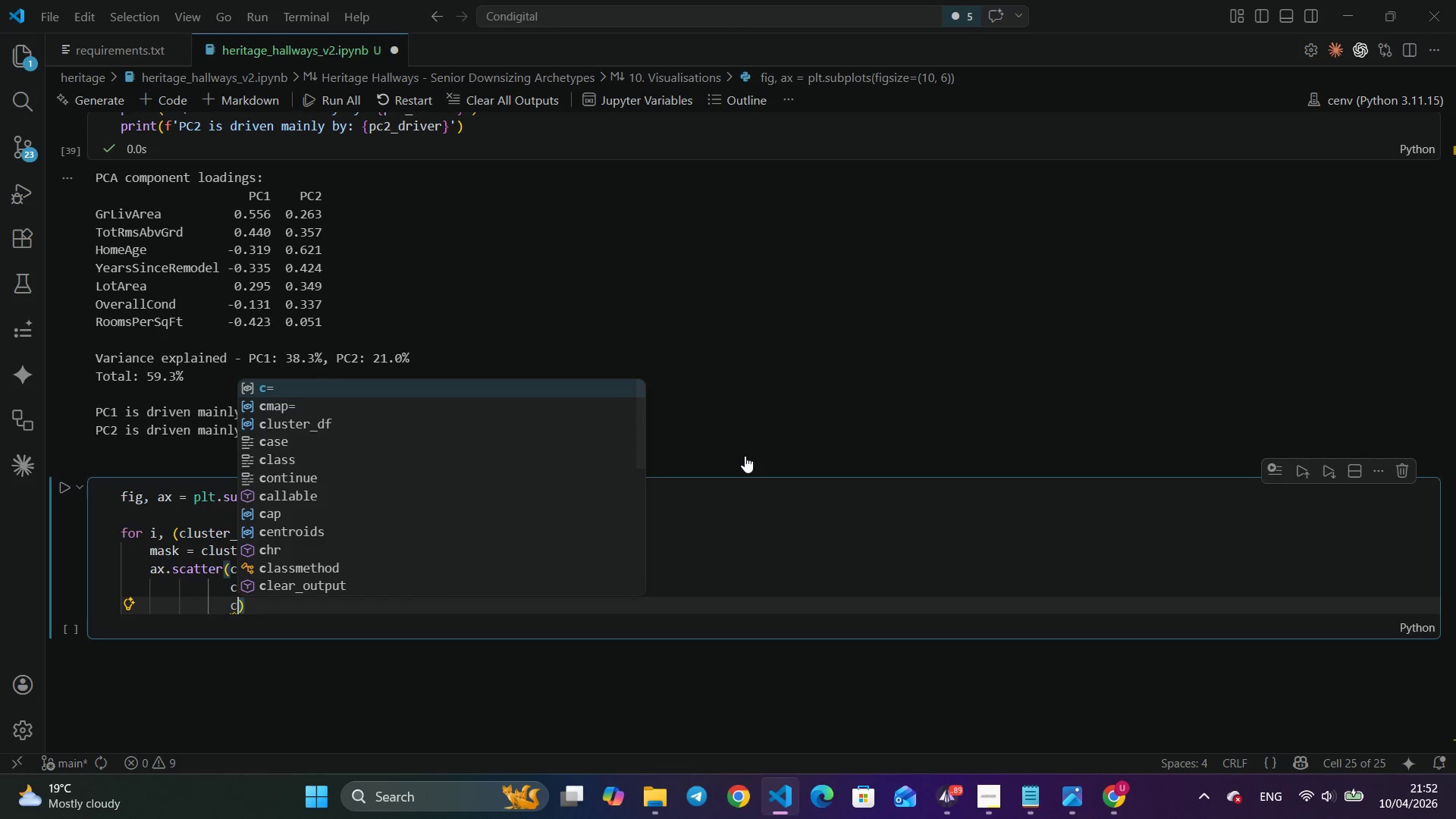 
key(Enter)
 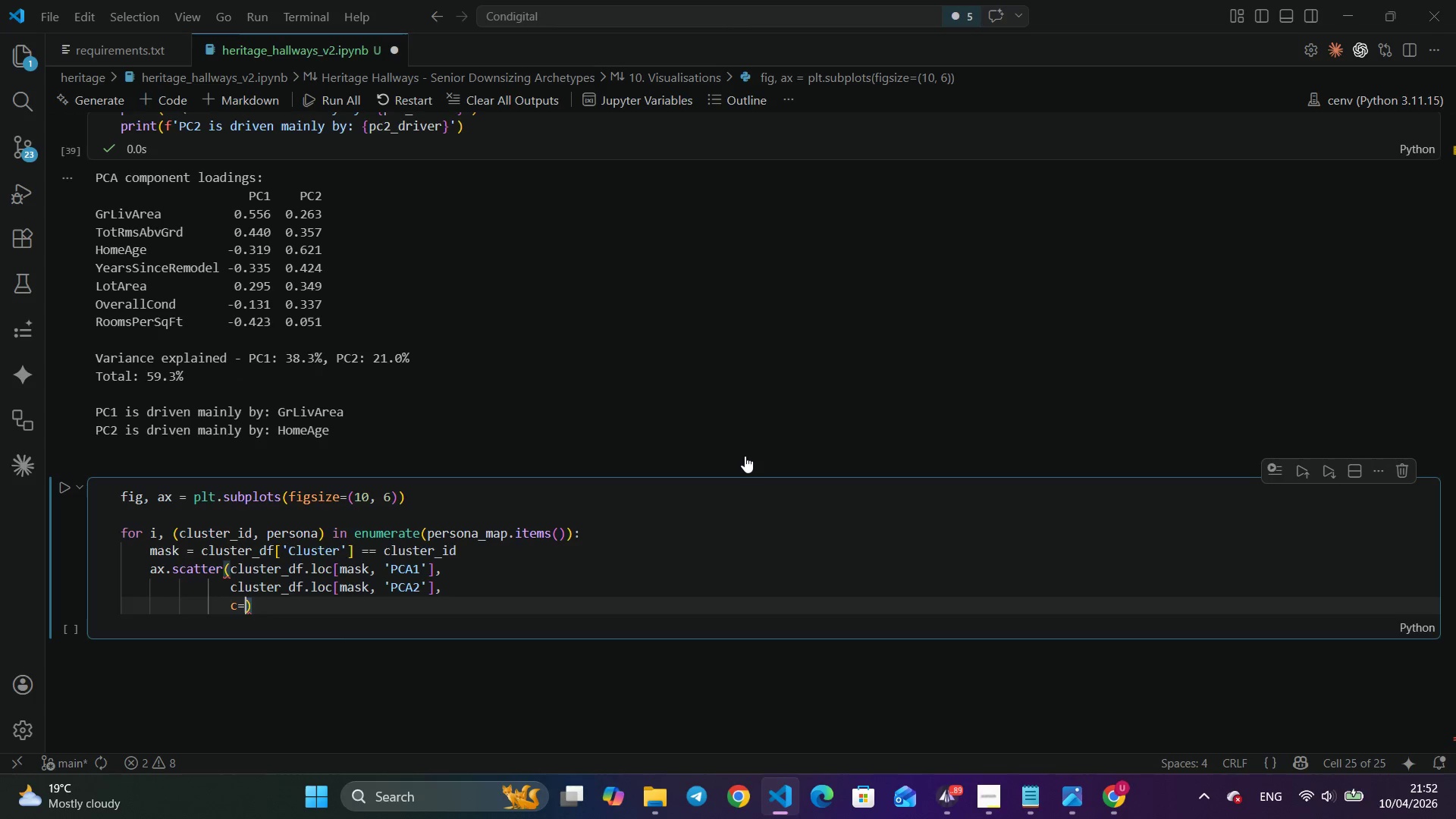 
type(PA)
 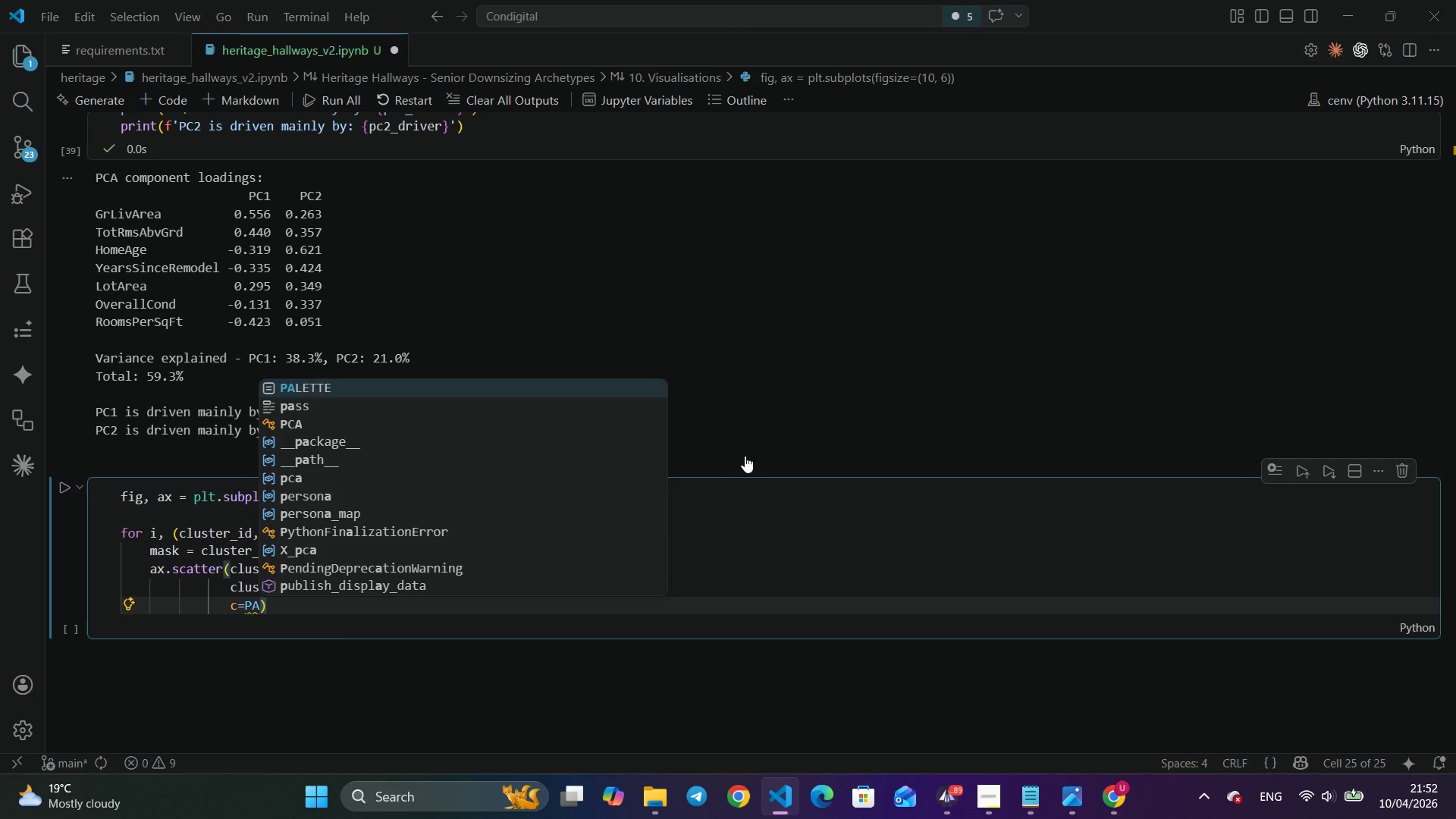 
key(Enter)
 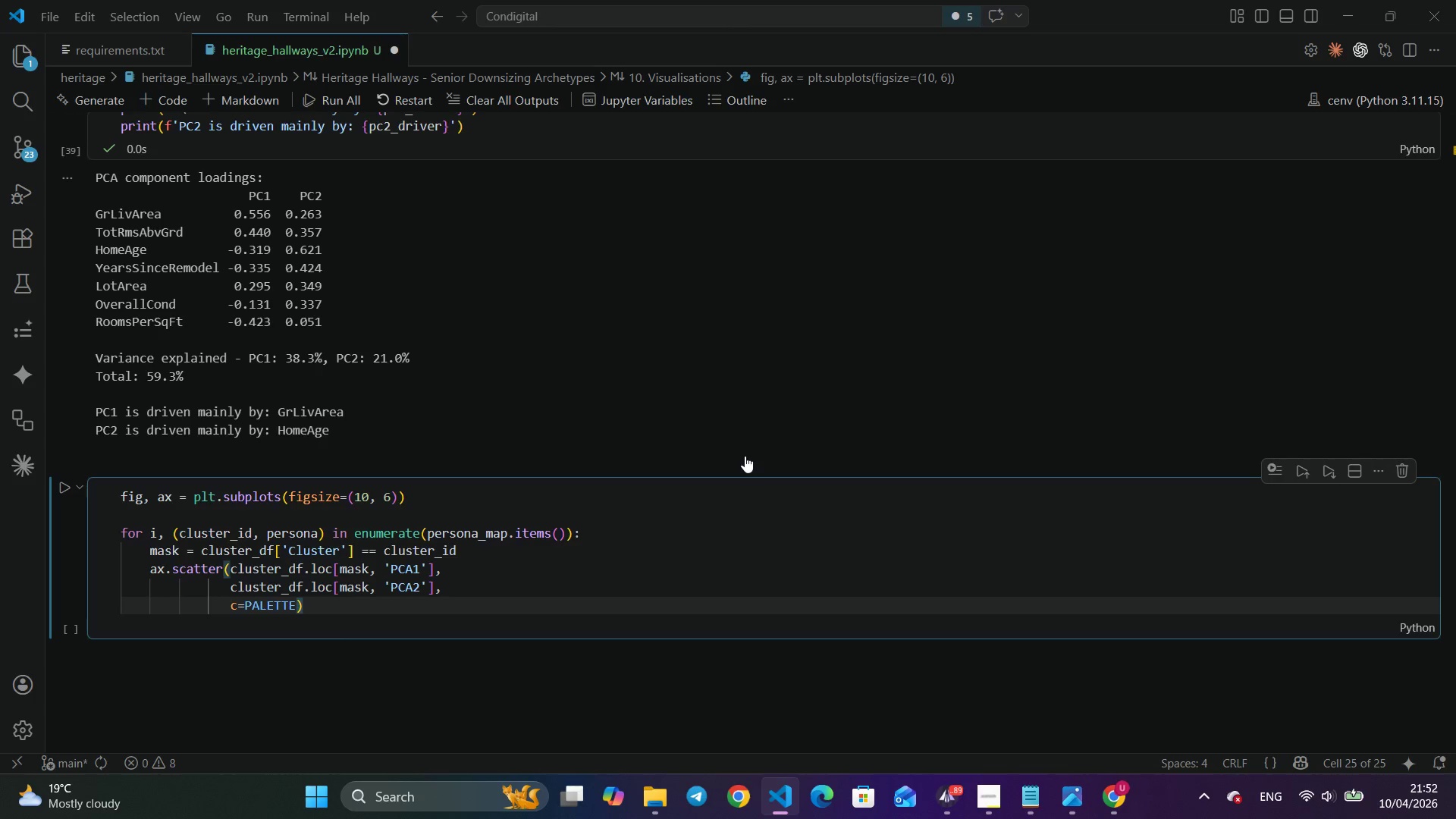 
key(BracketLeft)
 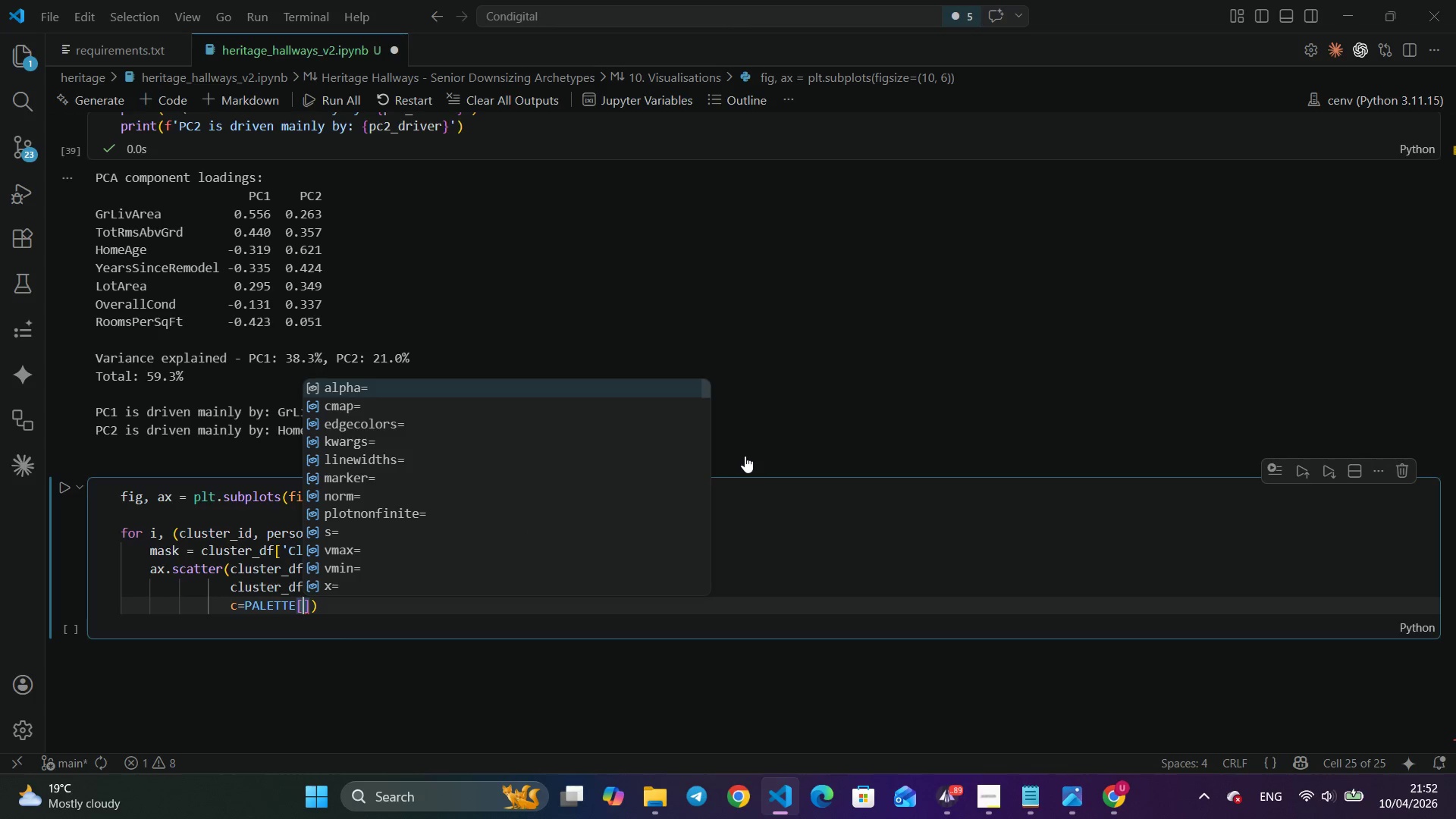 
key(CapsLock)
 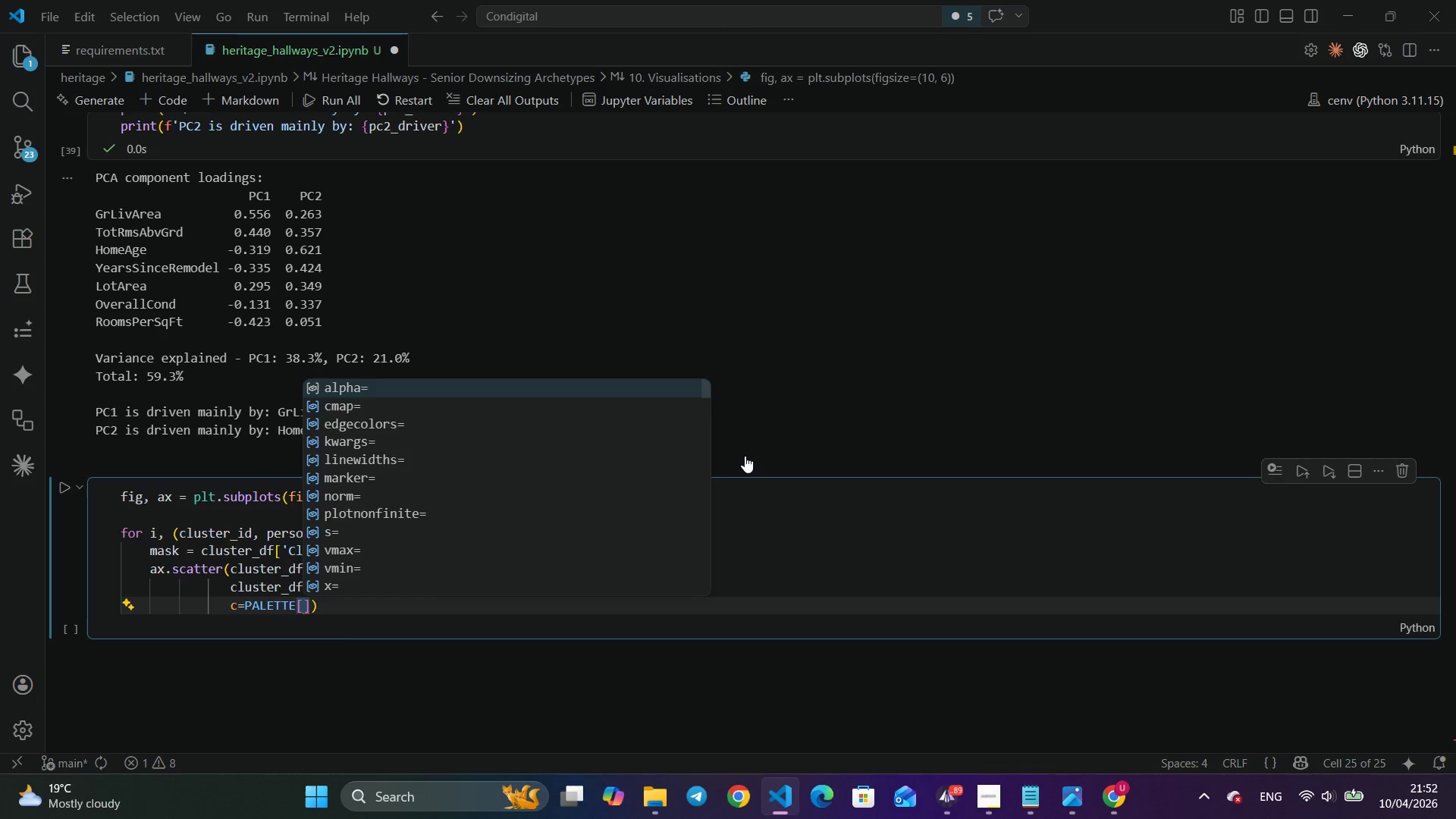 
key(I)
 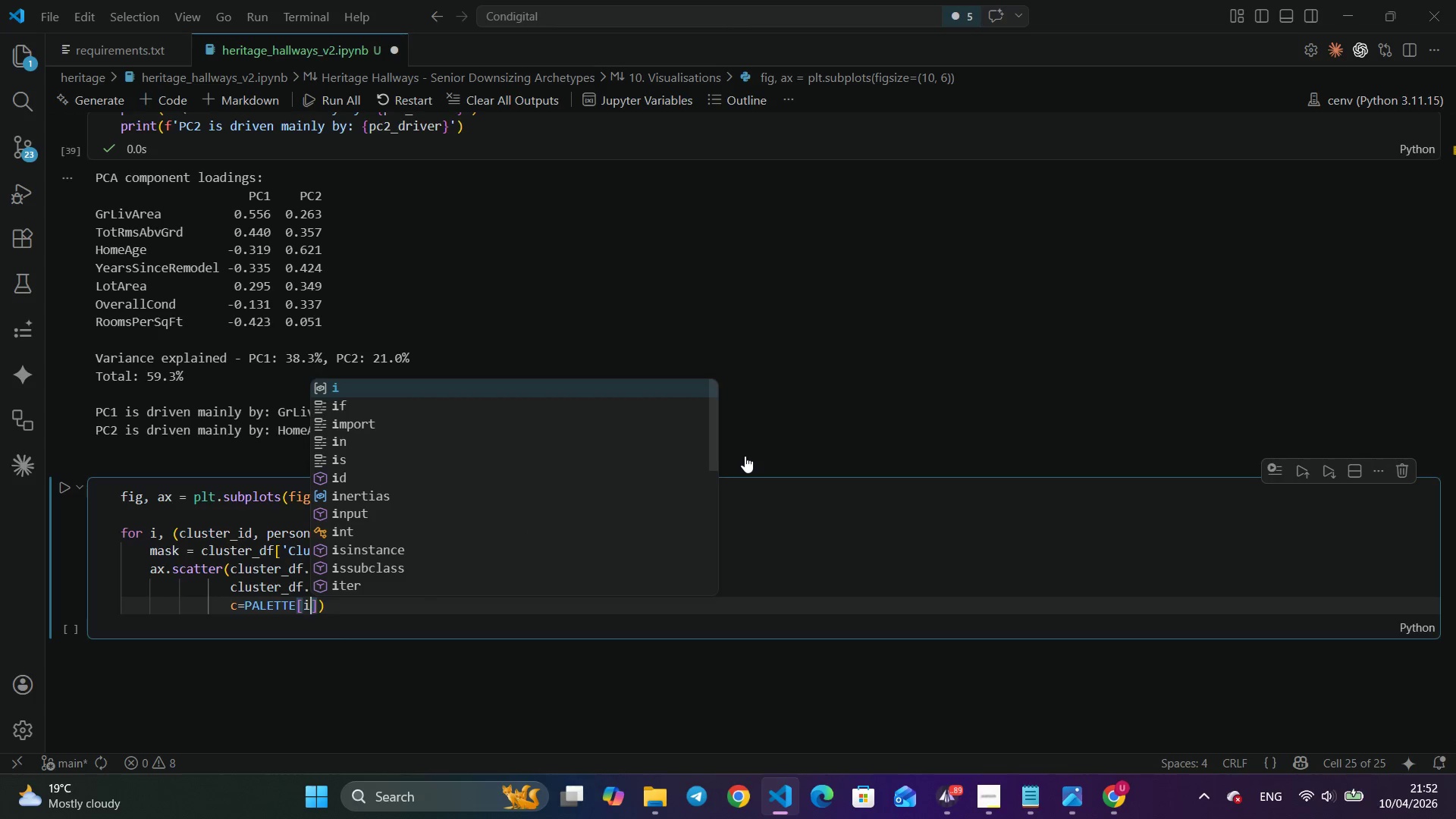 
key(ArrowRight)
 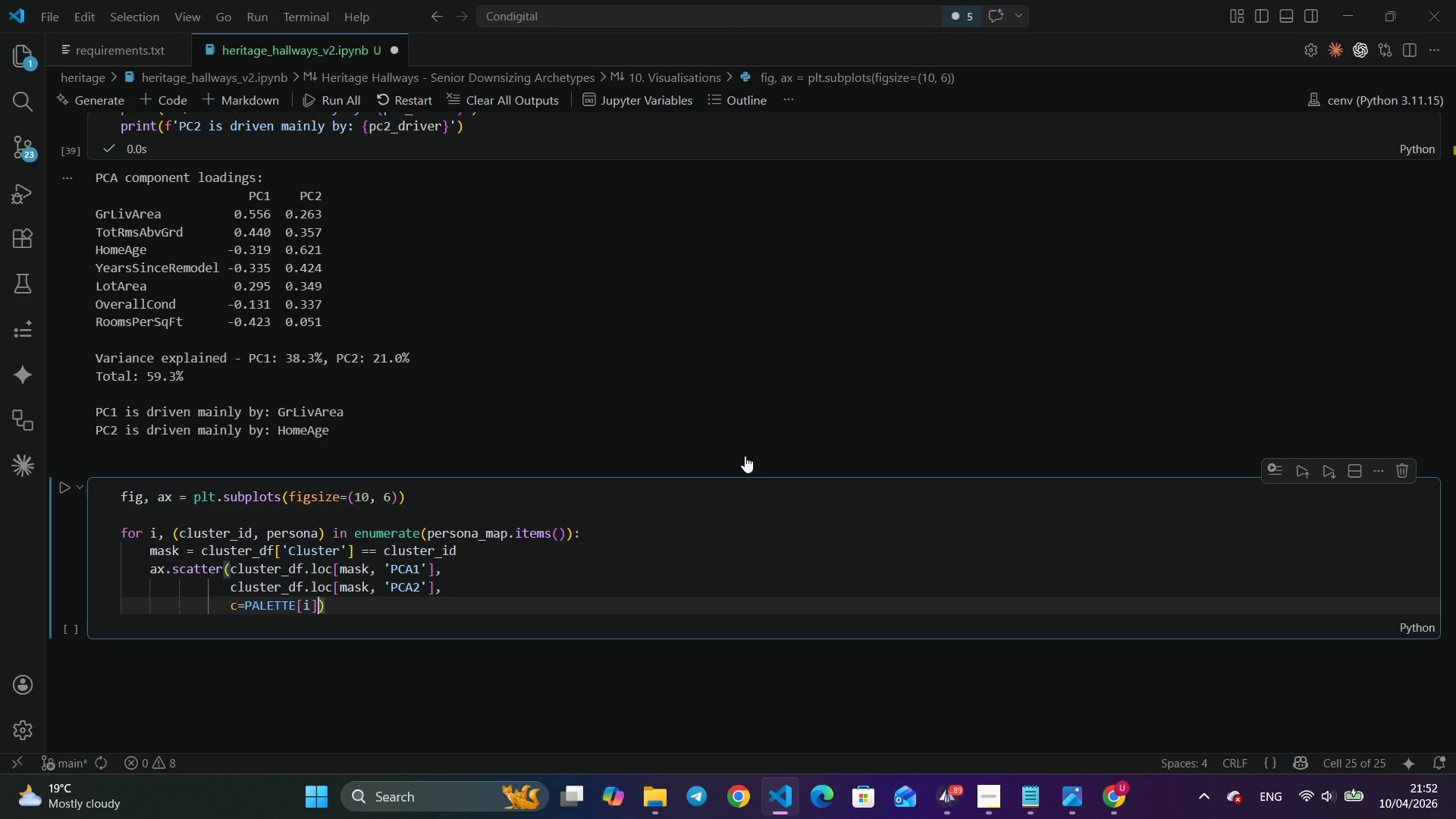 
type(, label=per)
 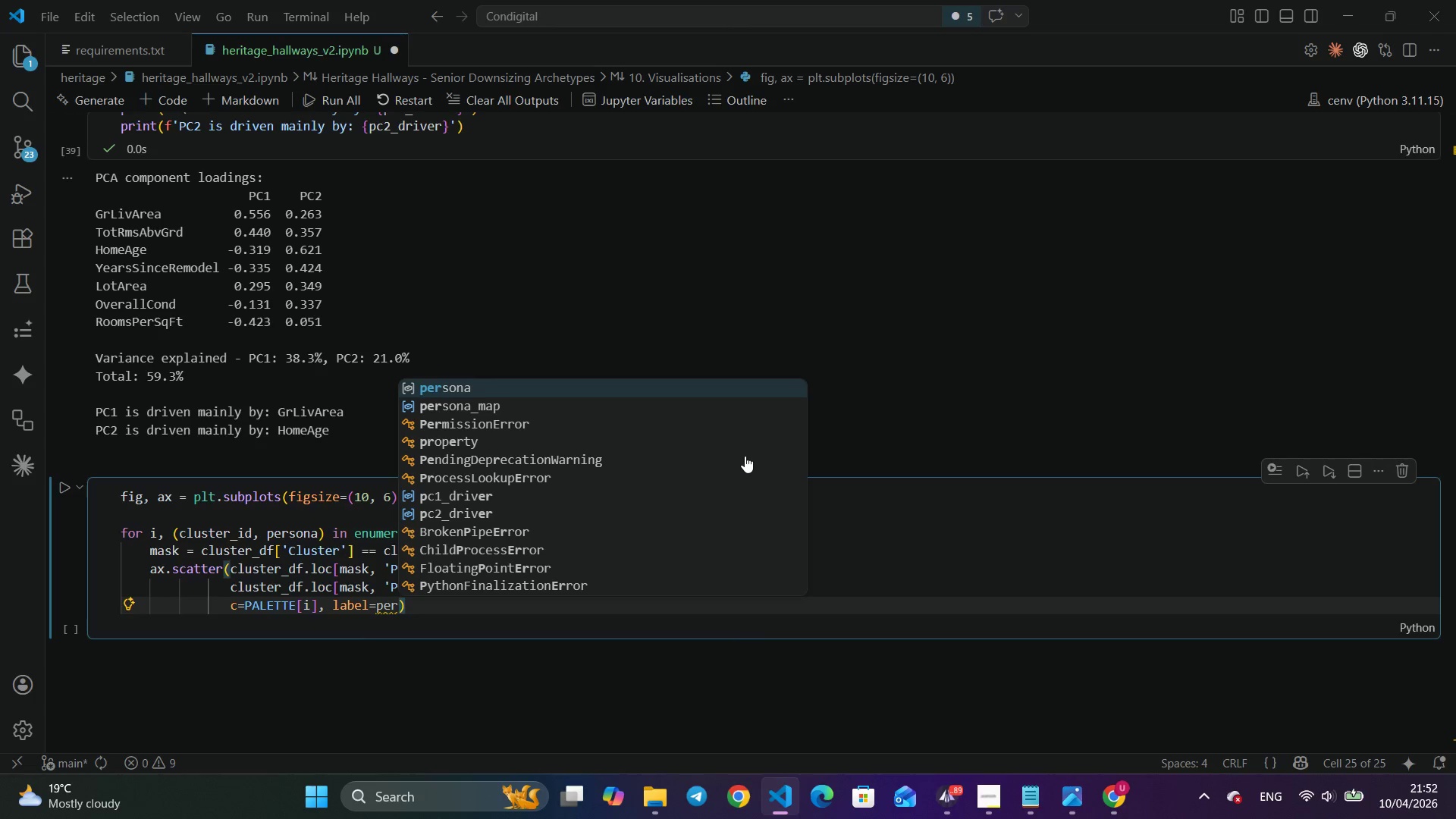 
key(Enter)
 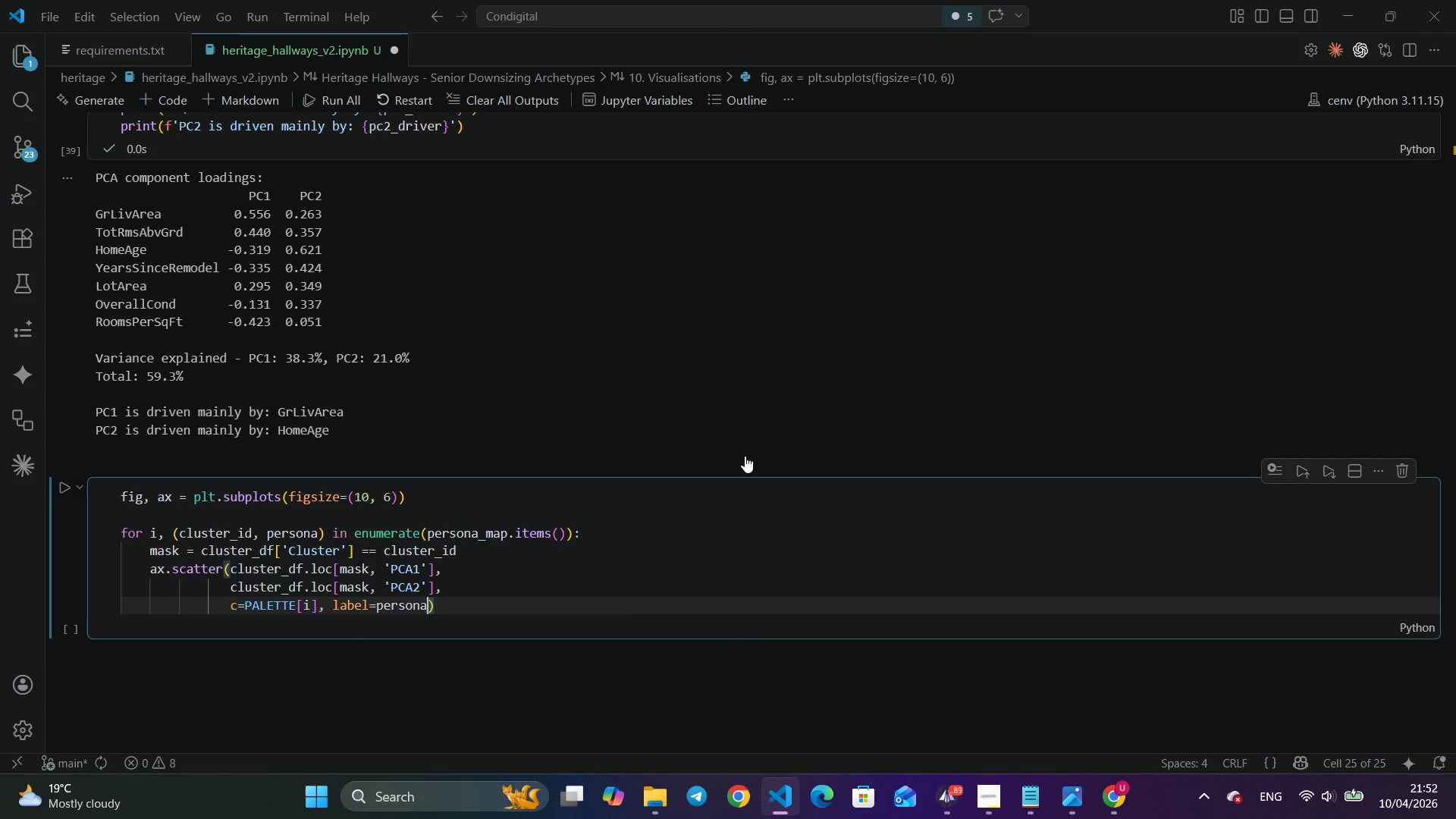 
key(Comma)
 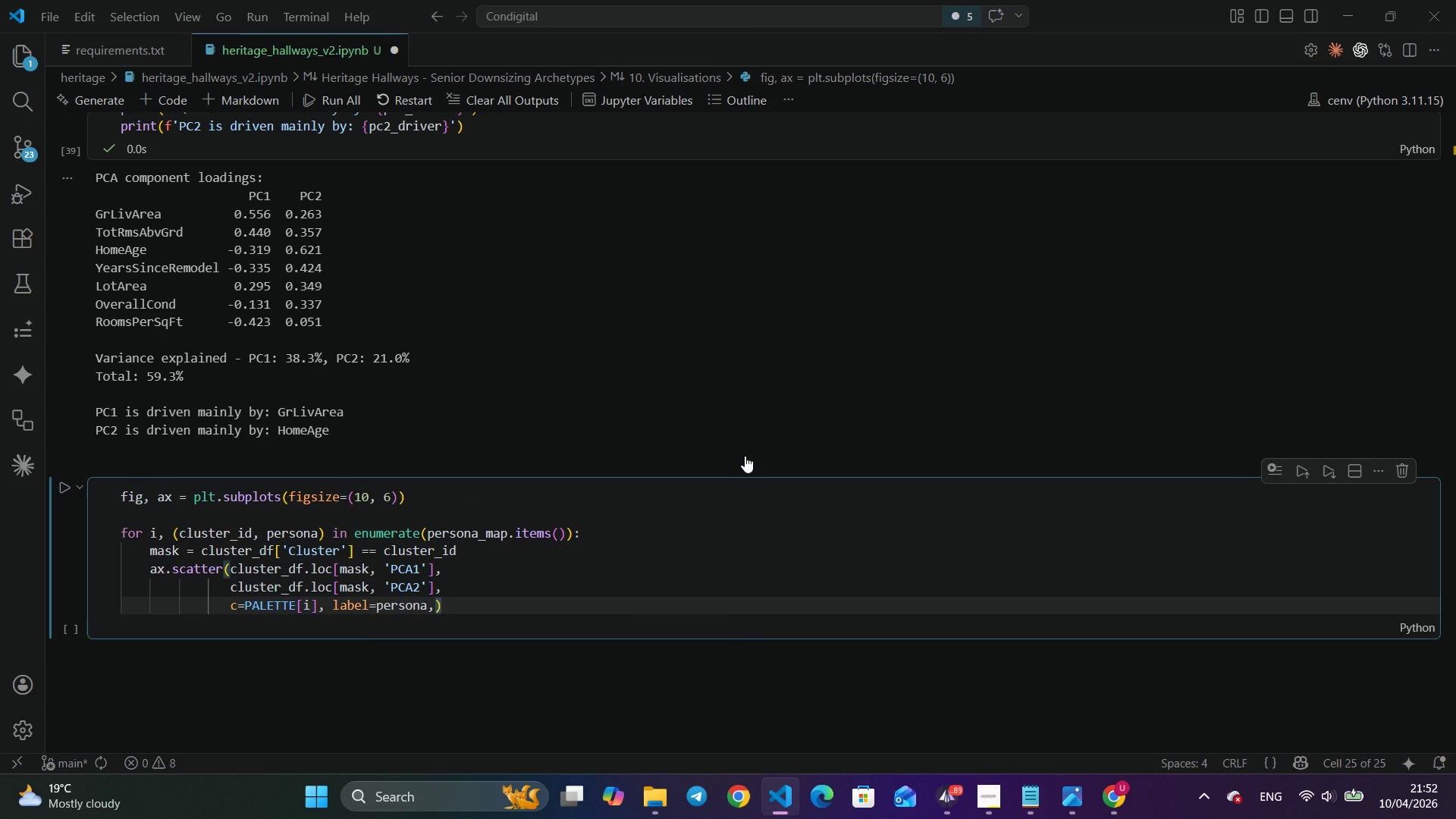 
key(Enter)
 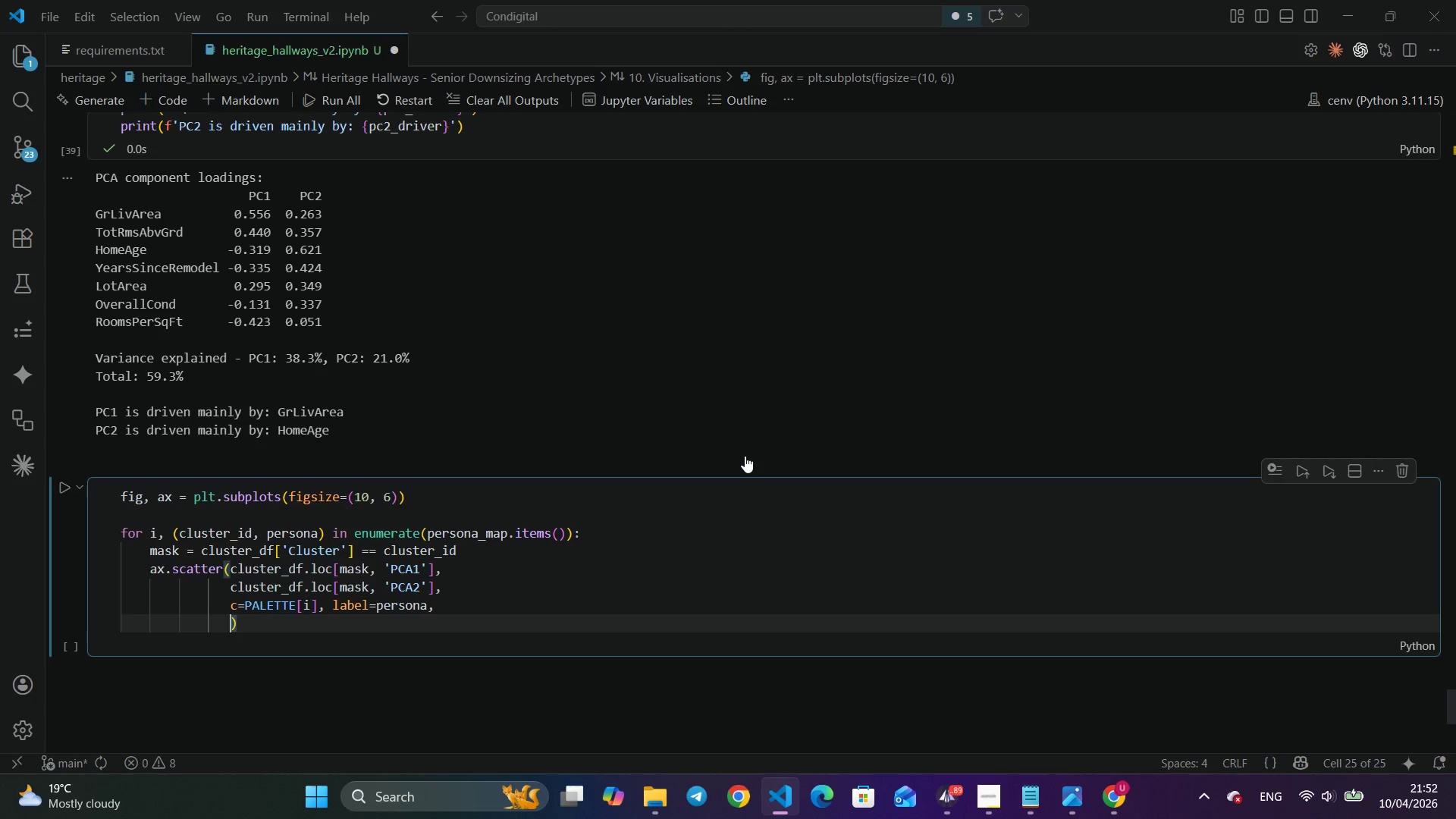 
type(alpha)
 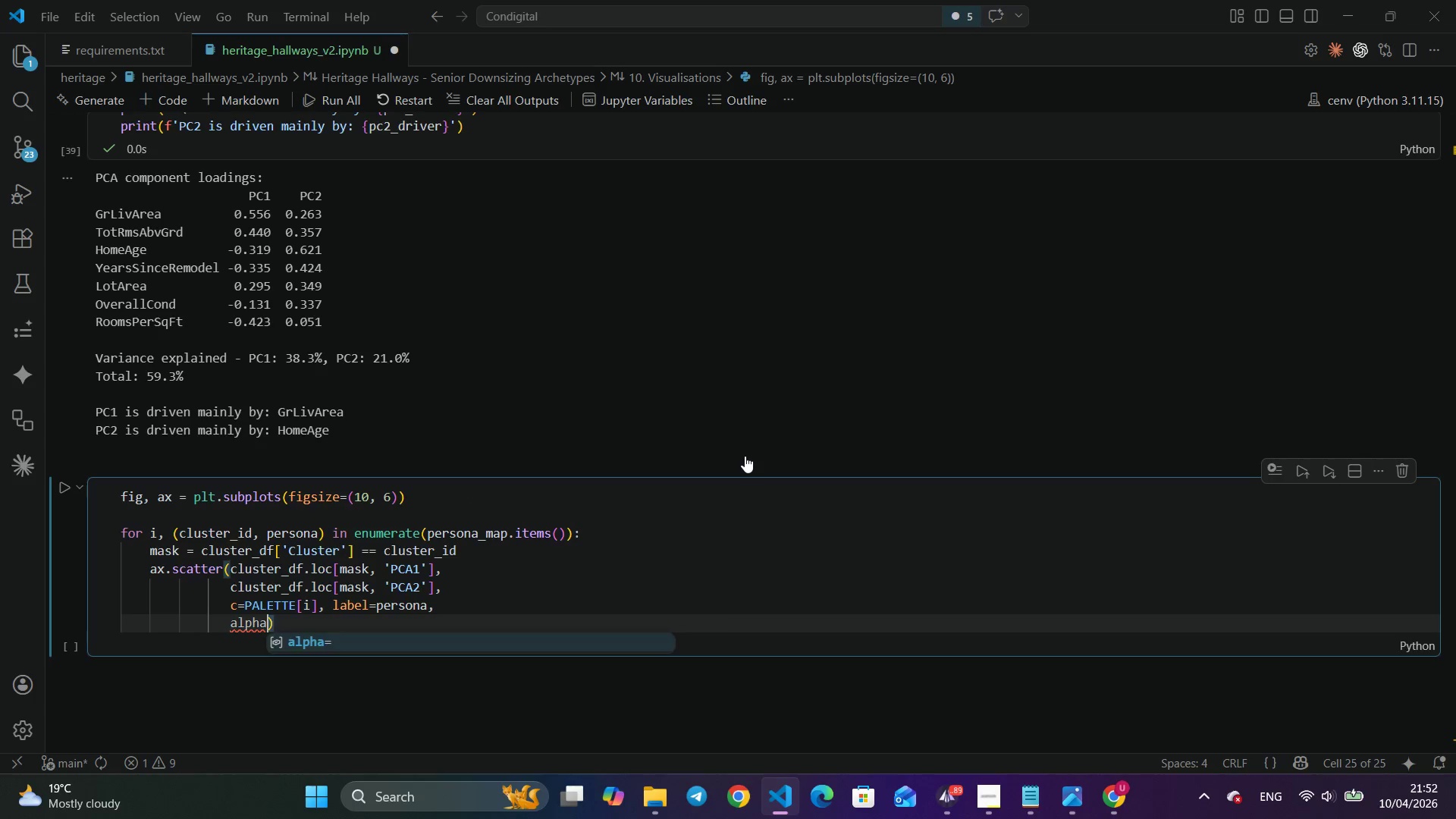 
key(Enter)
 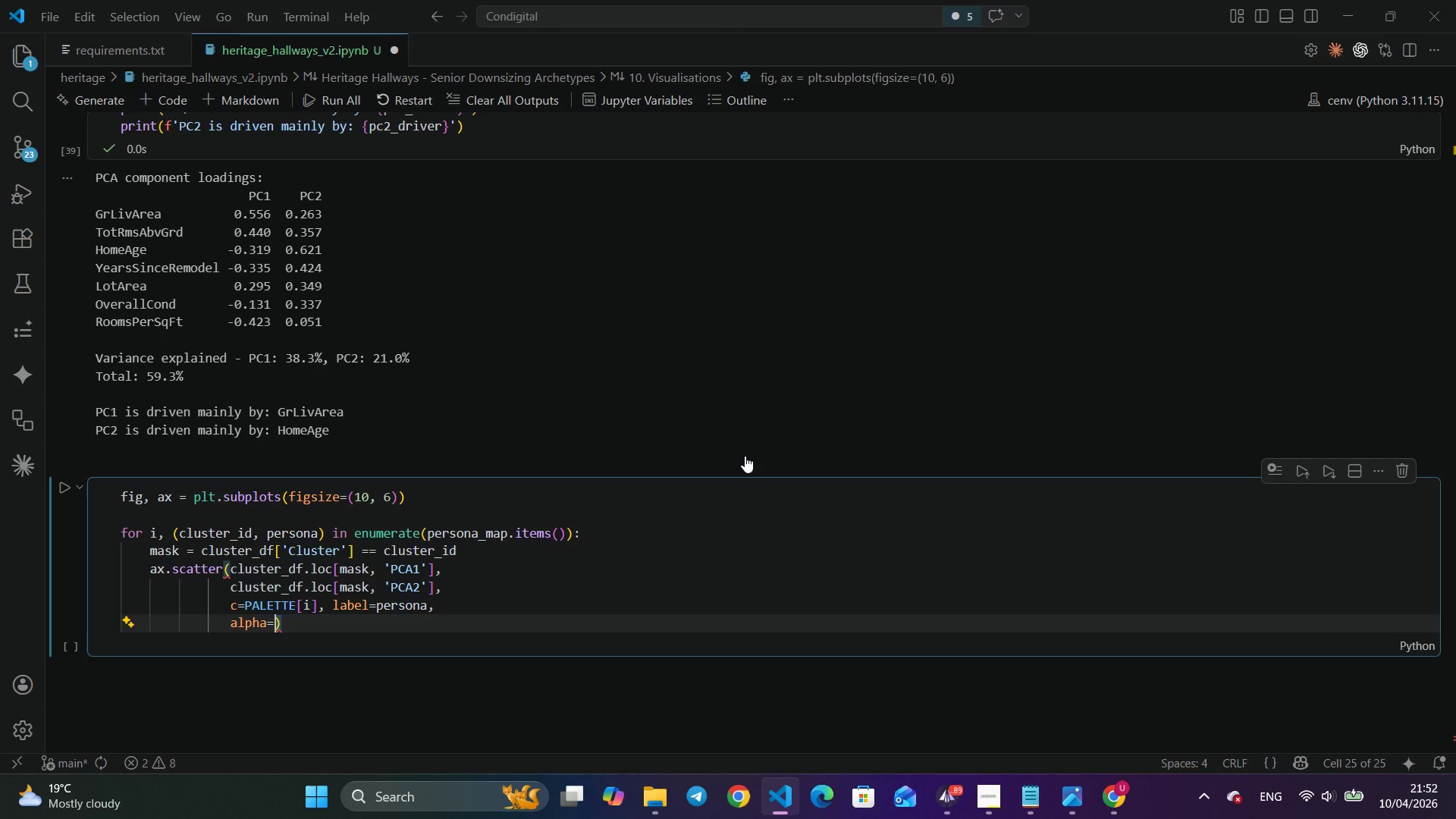 
type(0.6, s=25, edge)
 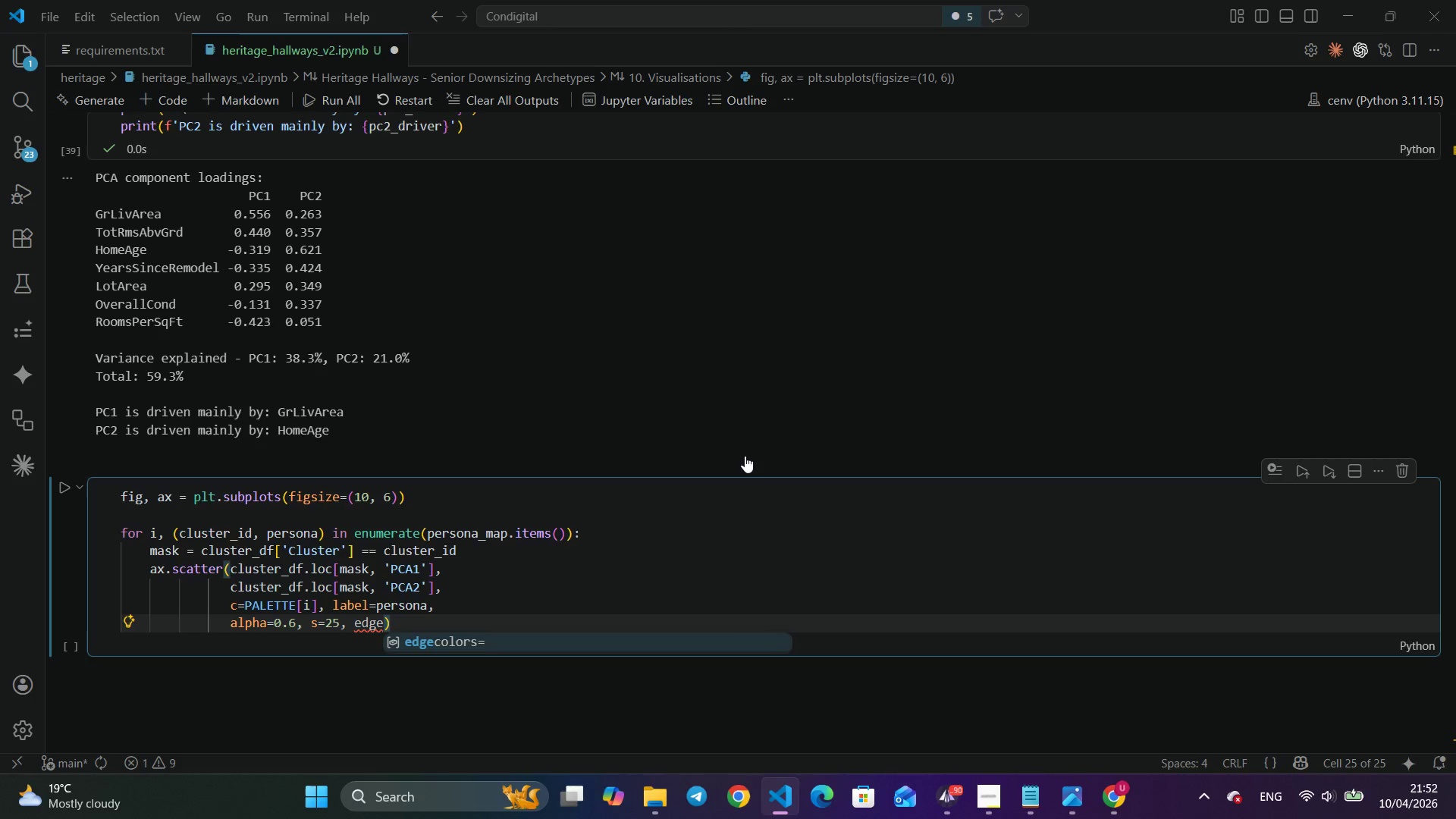 
key(Enter)
 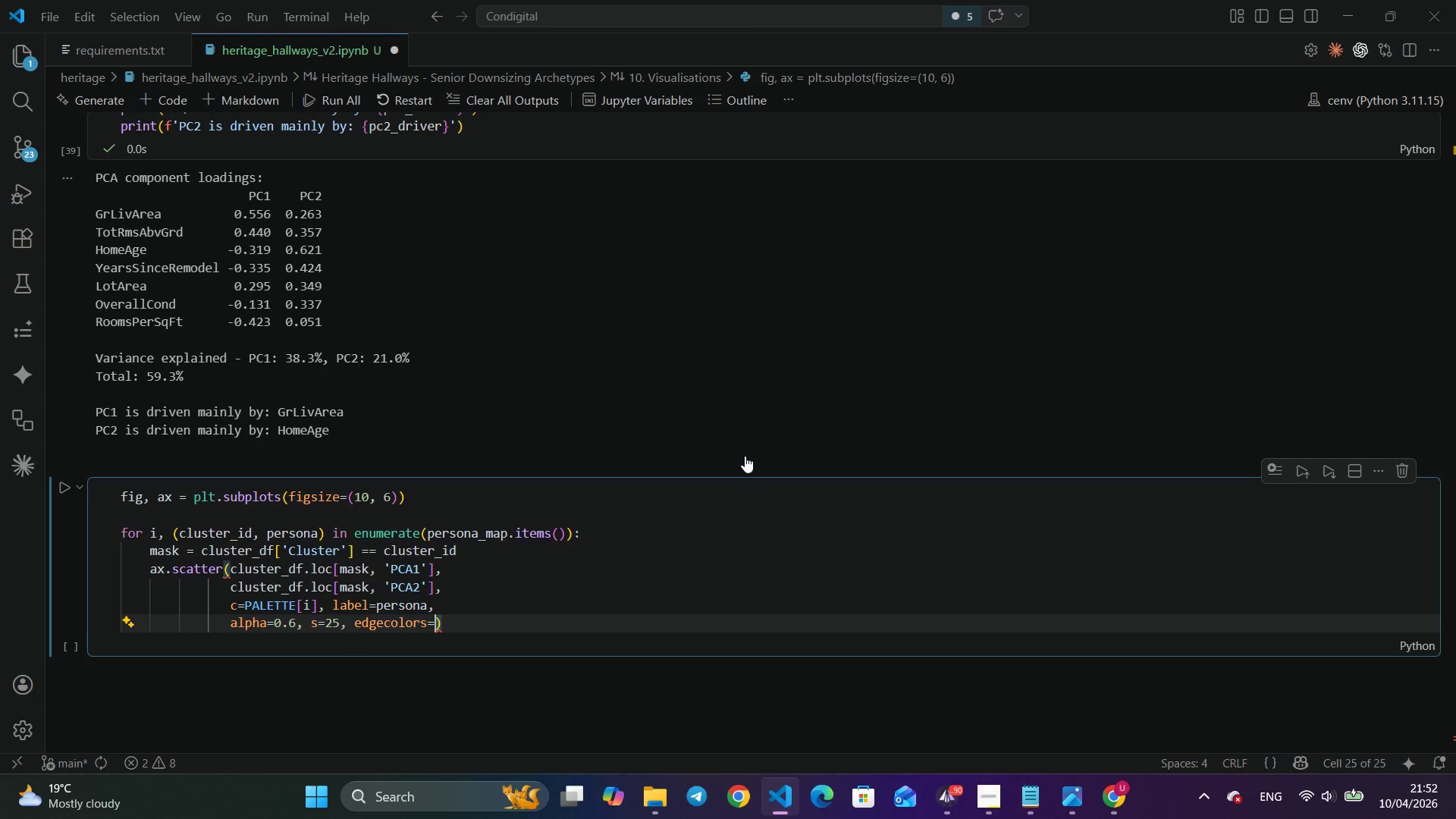 
type(none)
 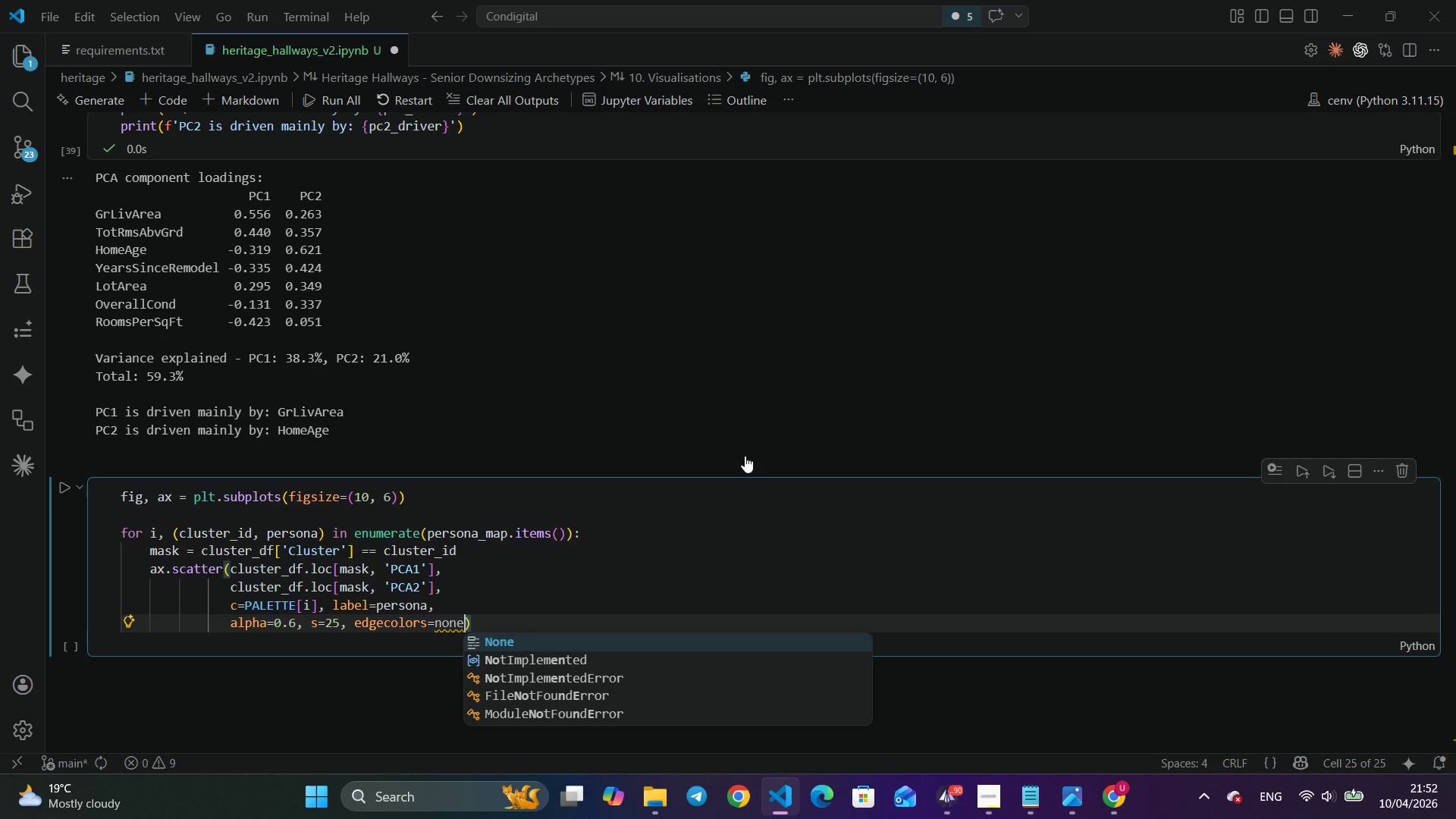 
key(ArrowRight)
 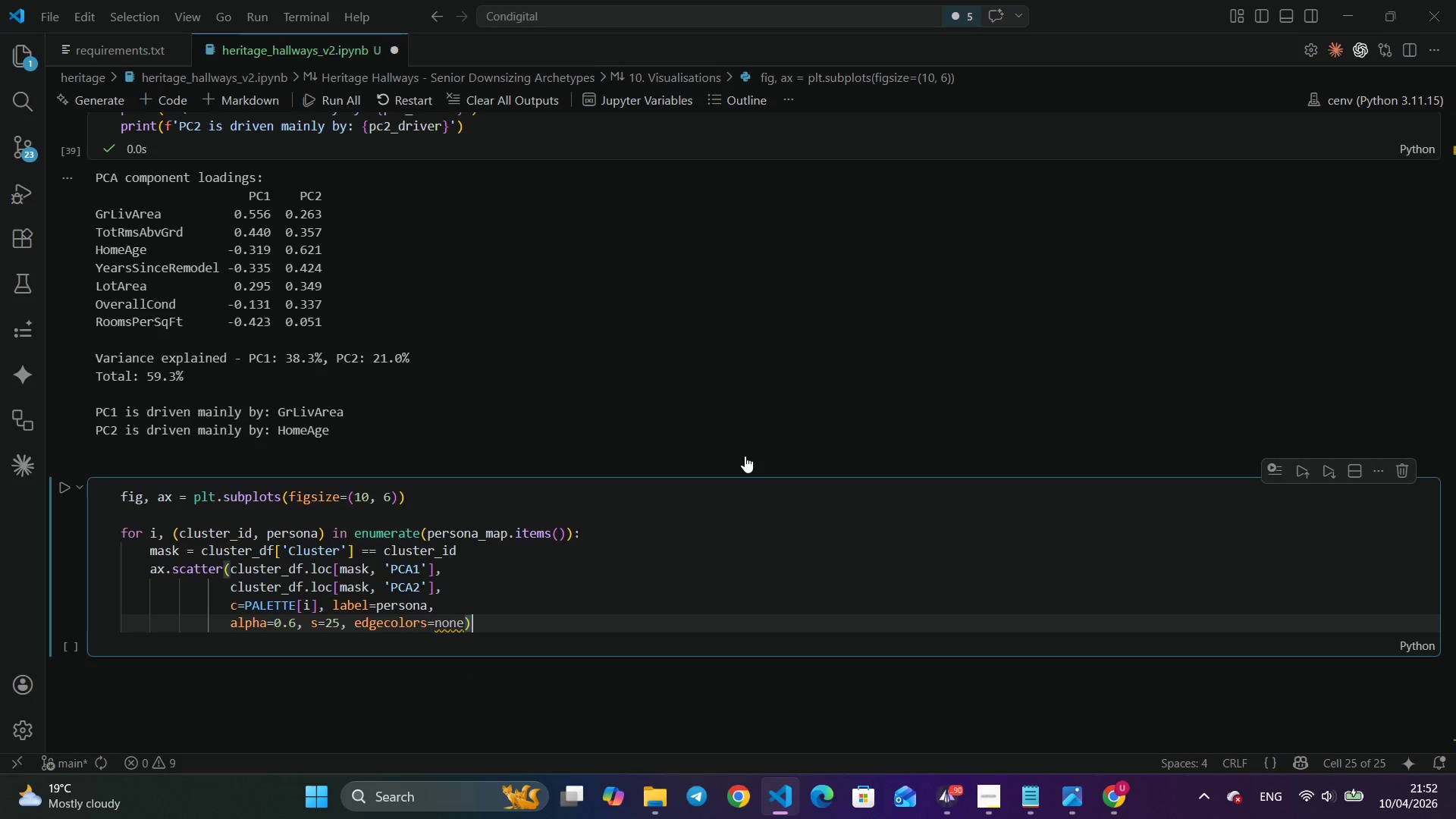 
key(ArrowLeft)
 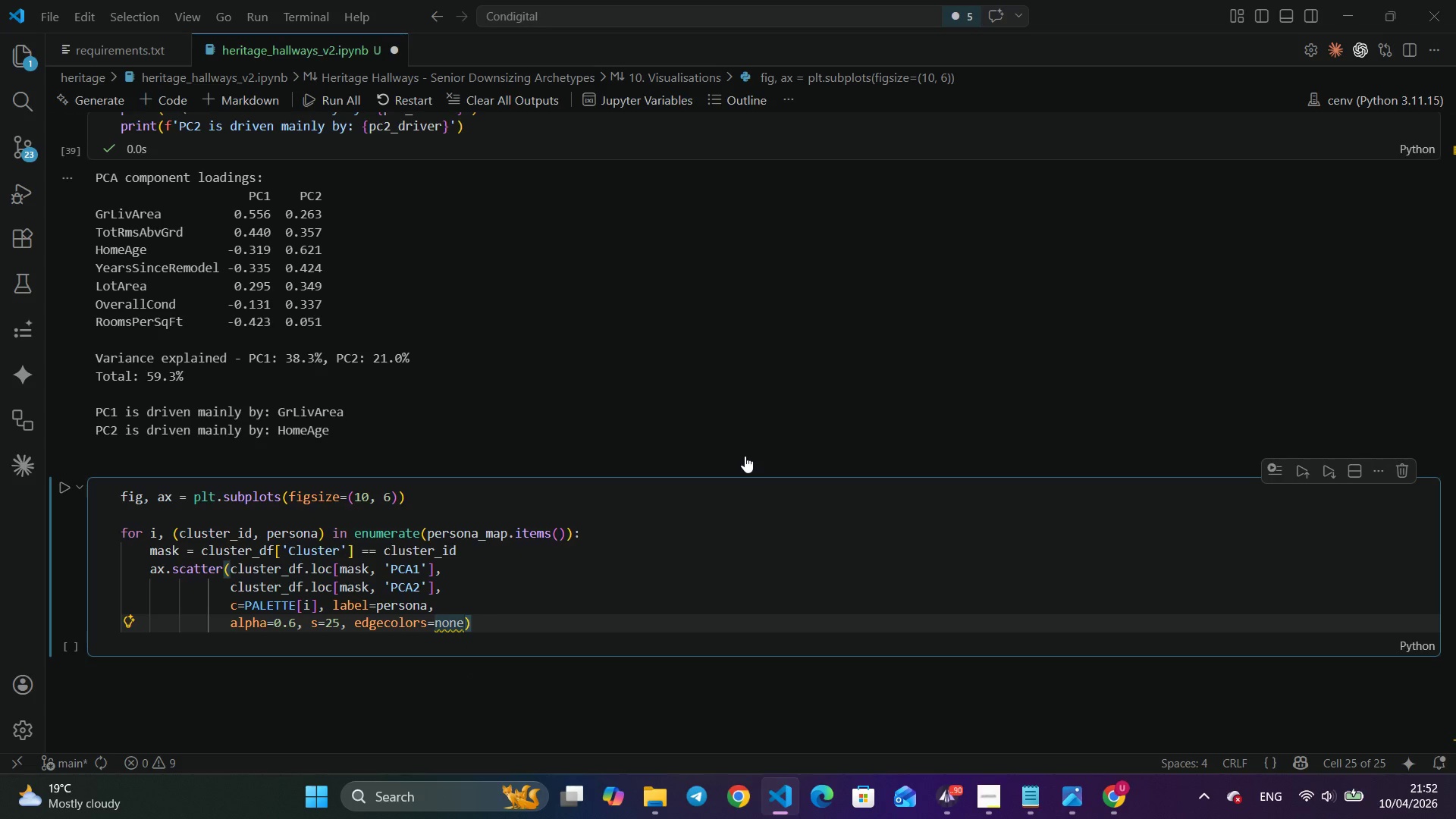 
key(Backspace)
key(Backspace)
key(Backspace)
key(Backspace)
type('none)
 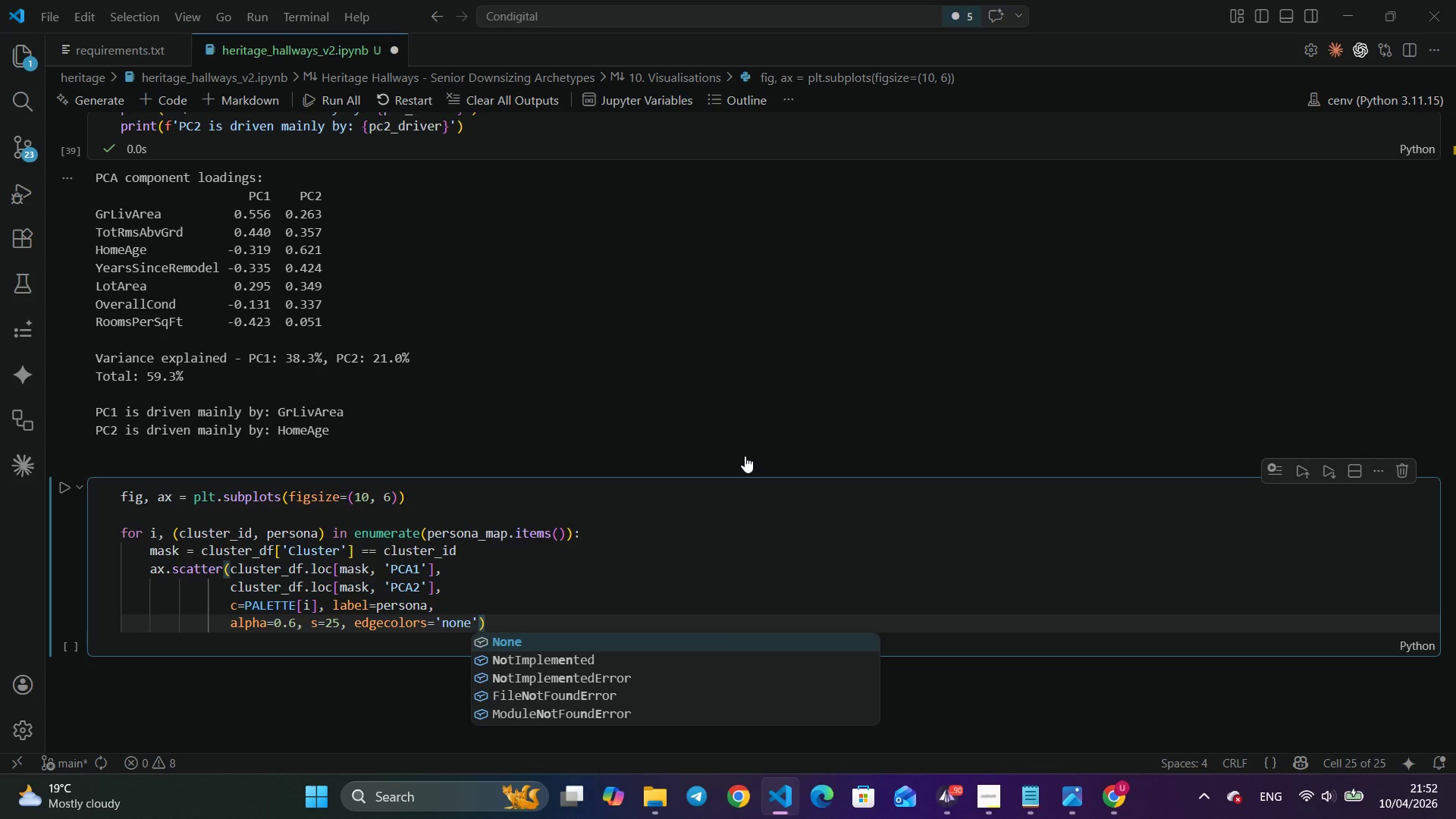 
key(ArrowRight)
 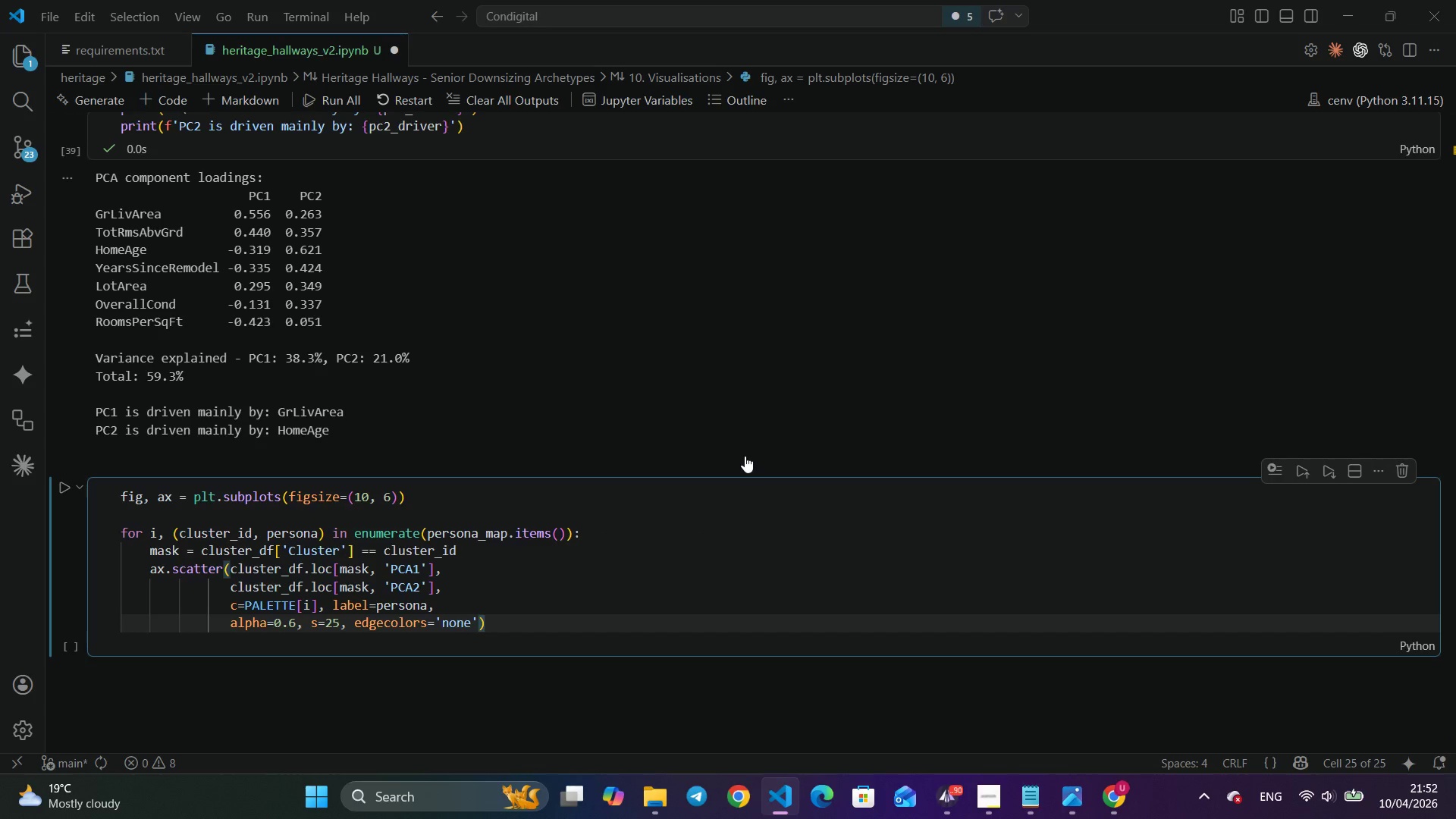 
key(ArrowRight)
 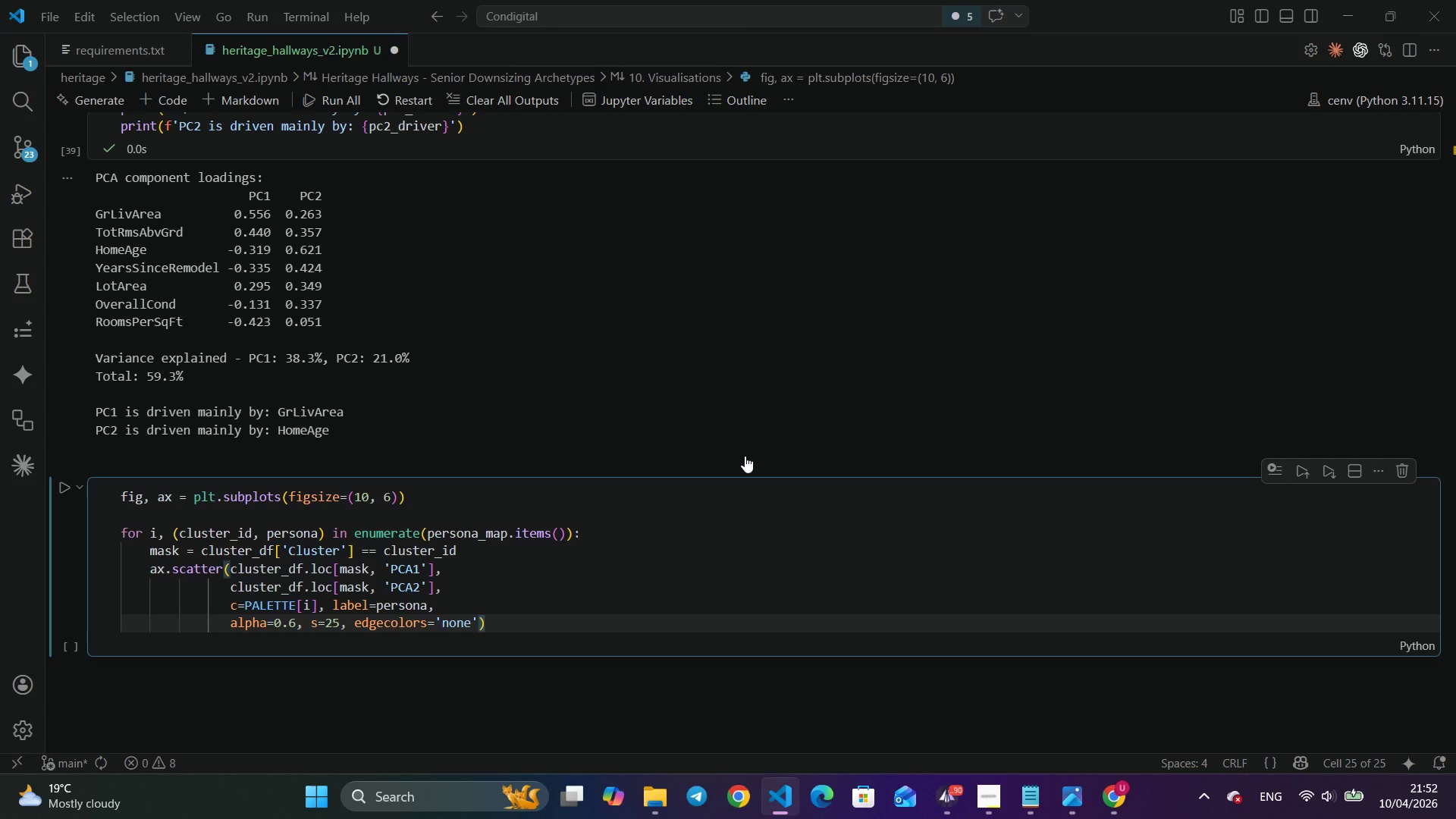 
key(Enter)
 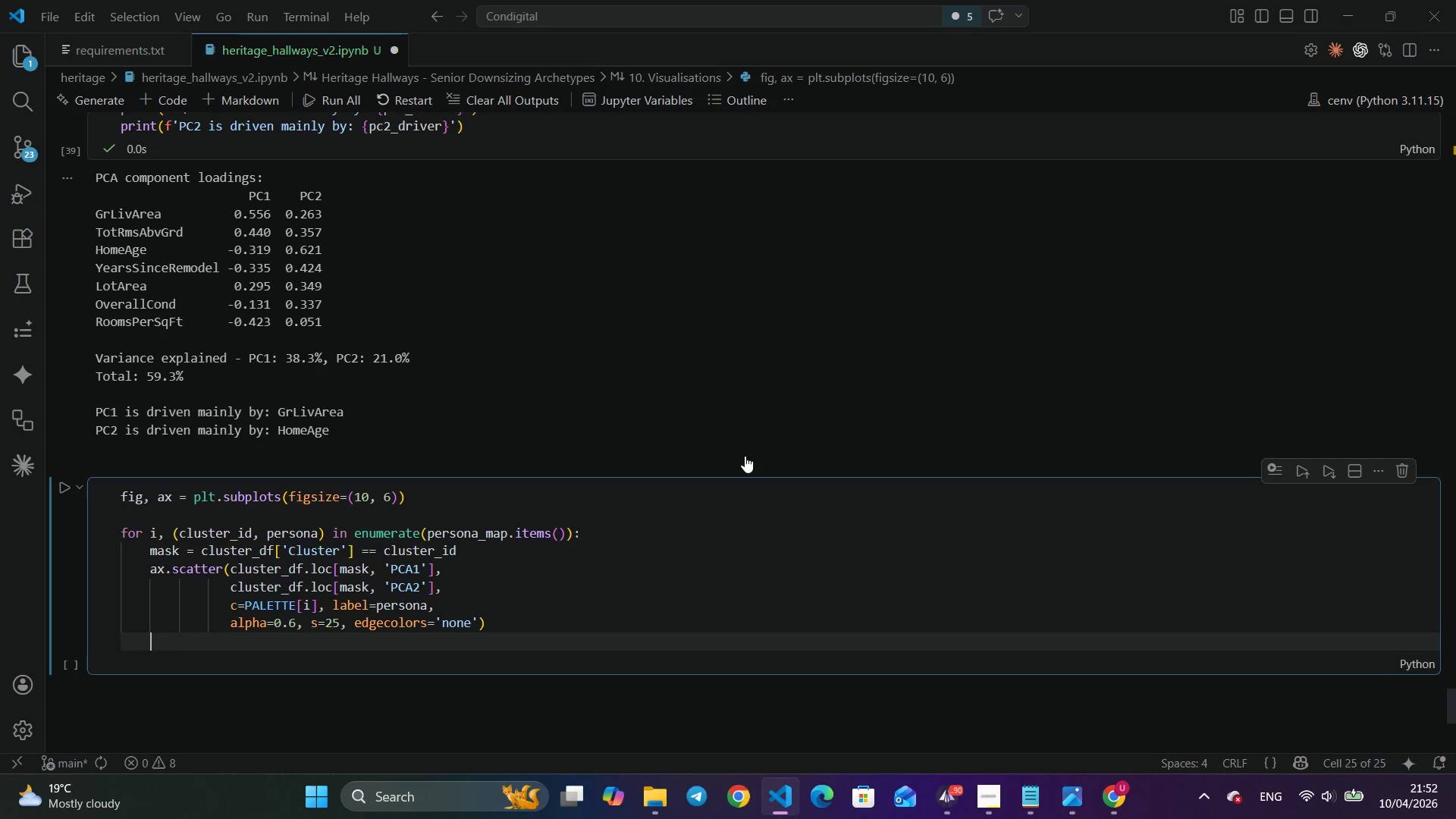 
key(Enter)
 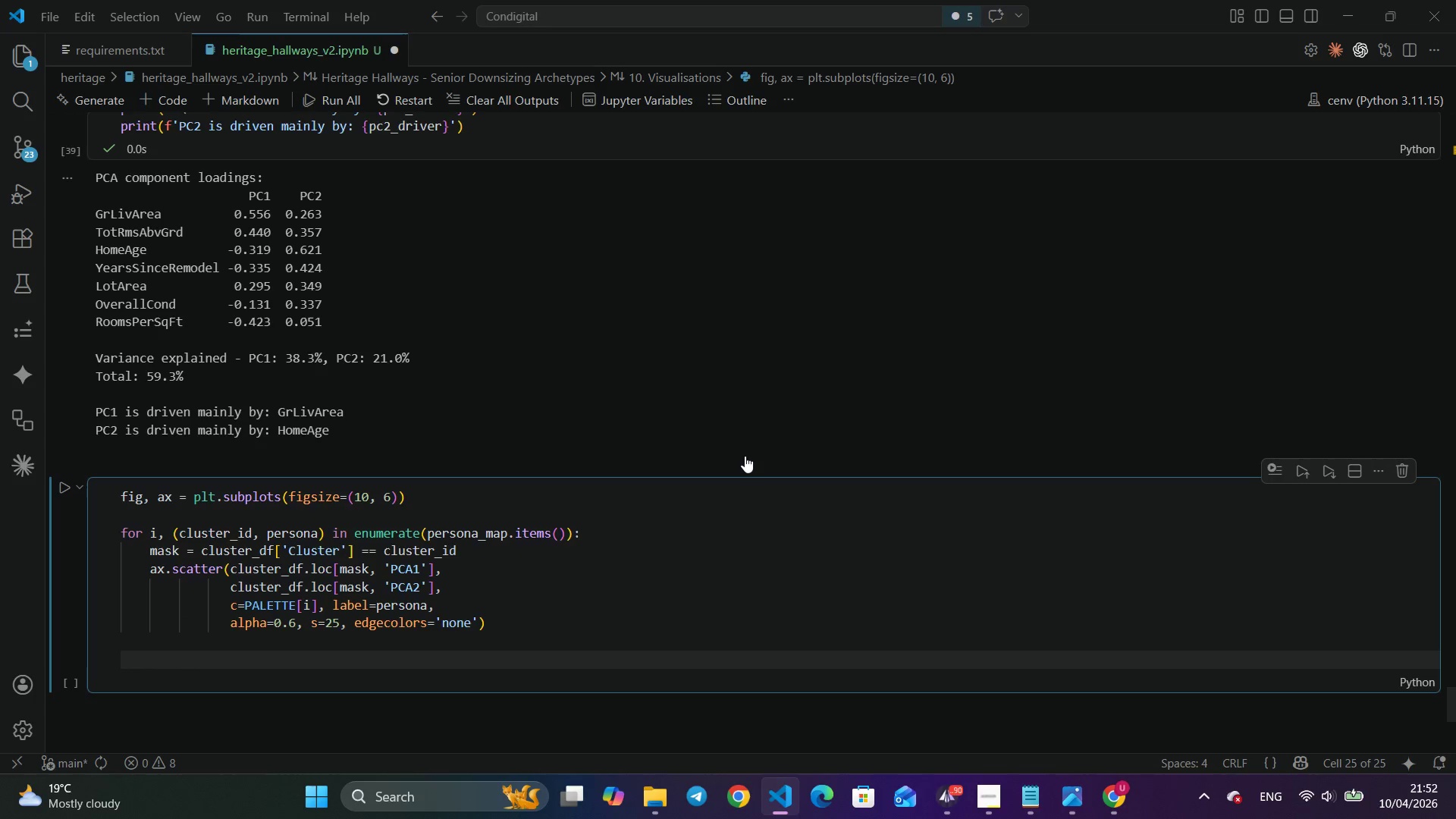 
key(Backspace)
 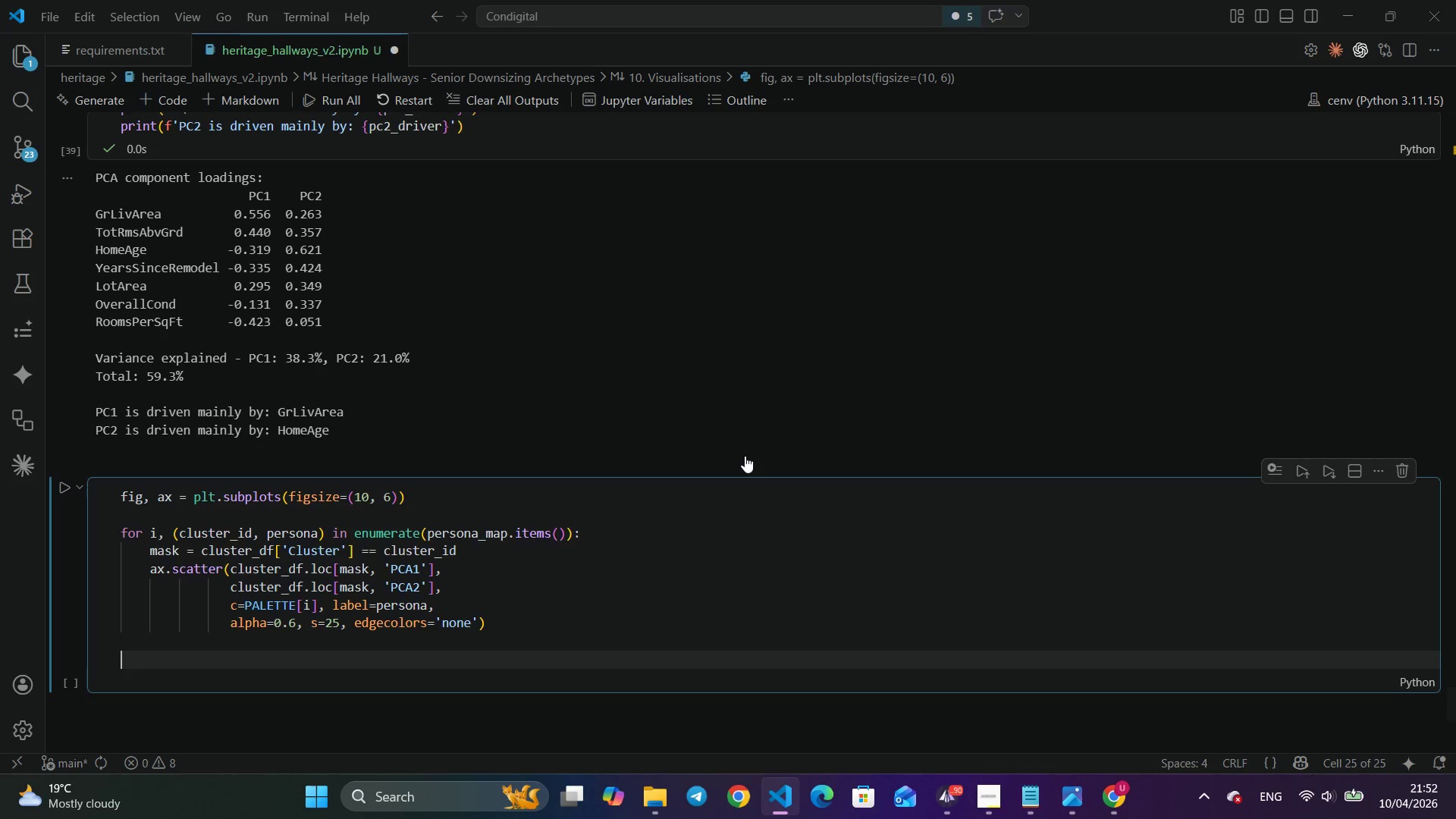 
key(Backspace)
 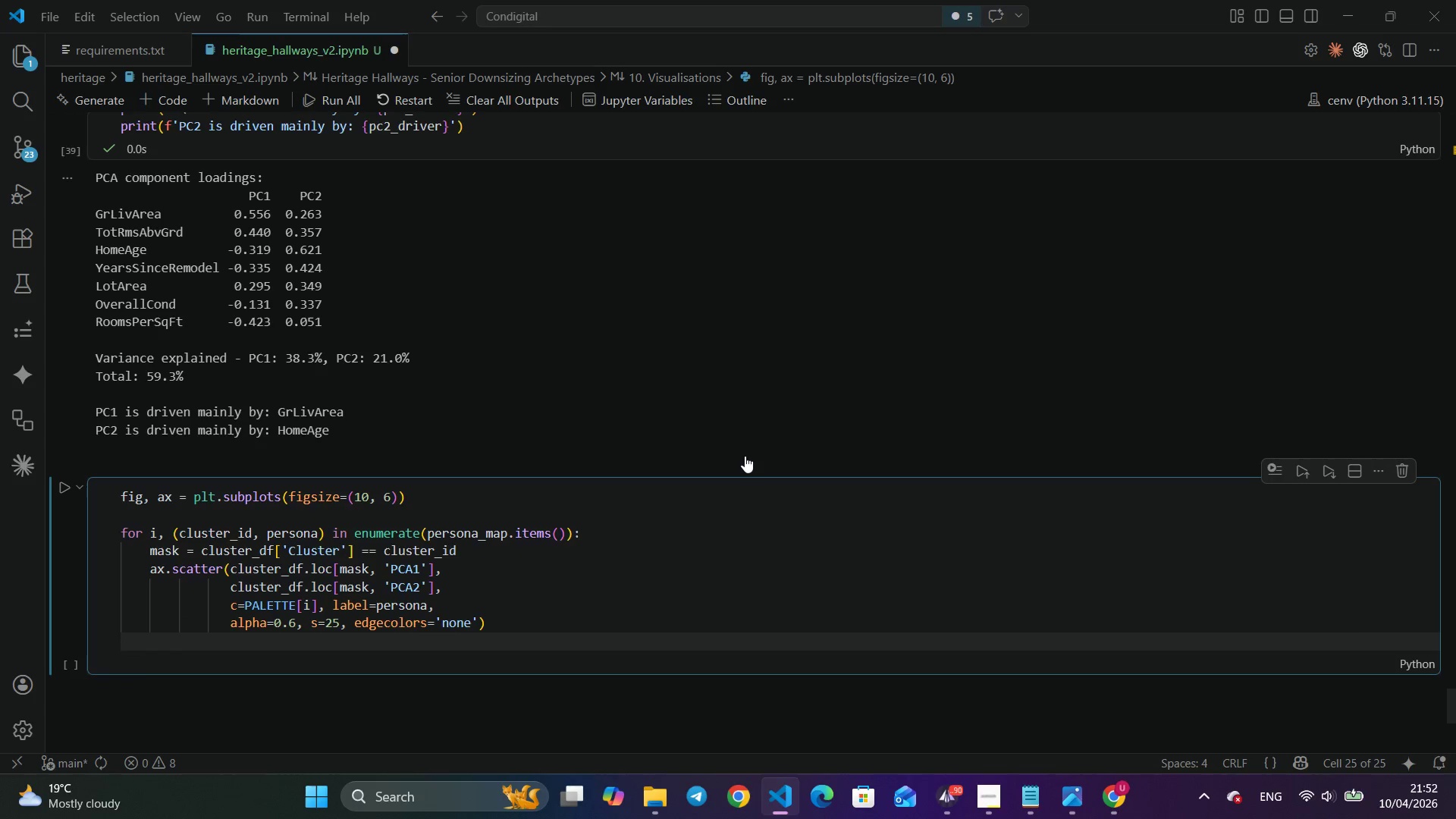 
key(Enter)
 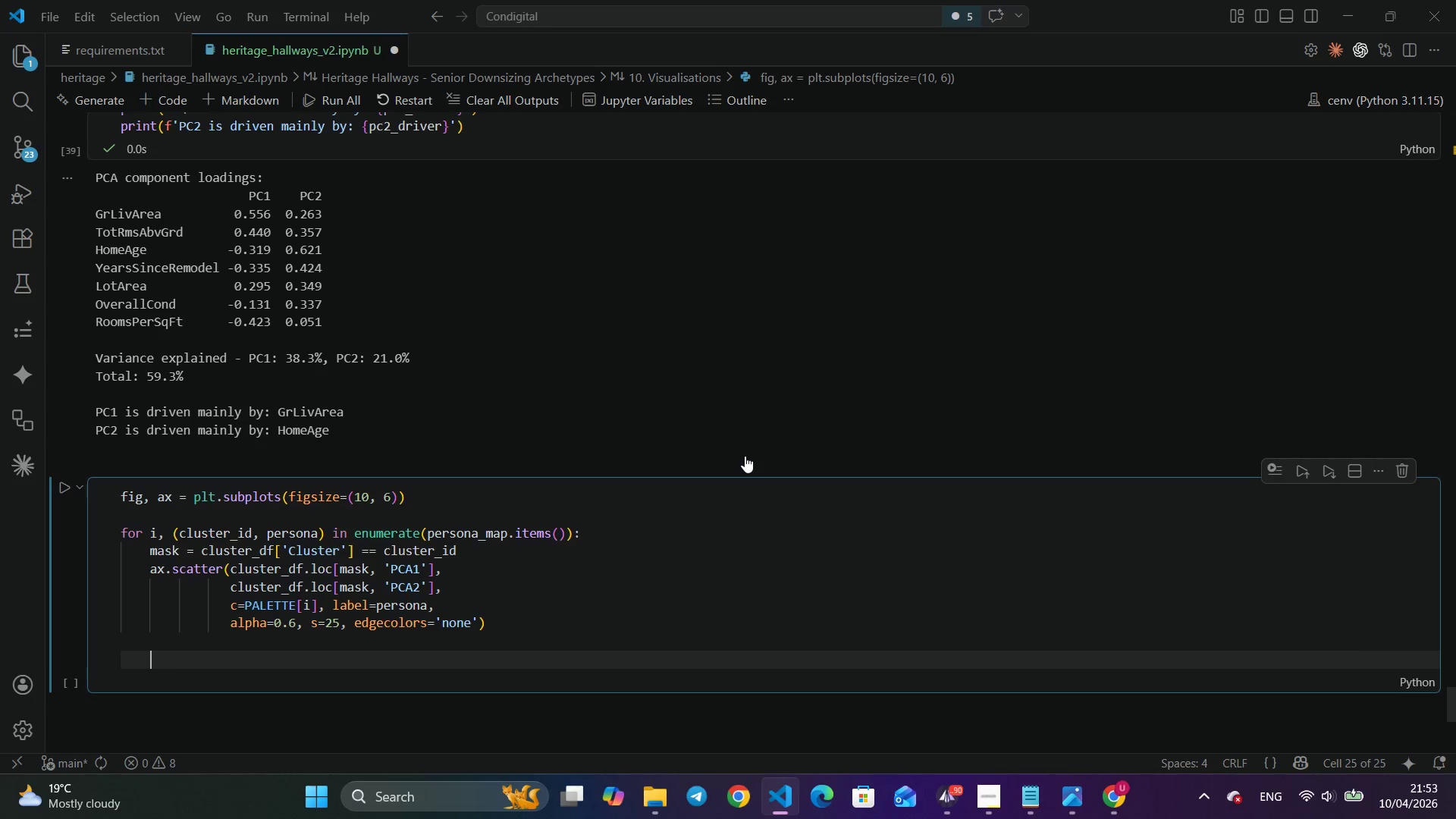 
key(Backspace)
 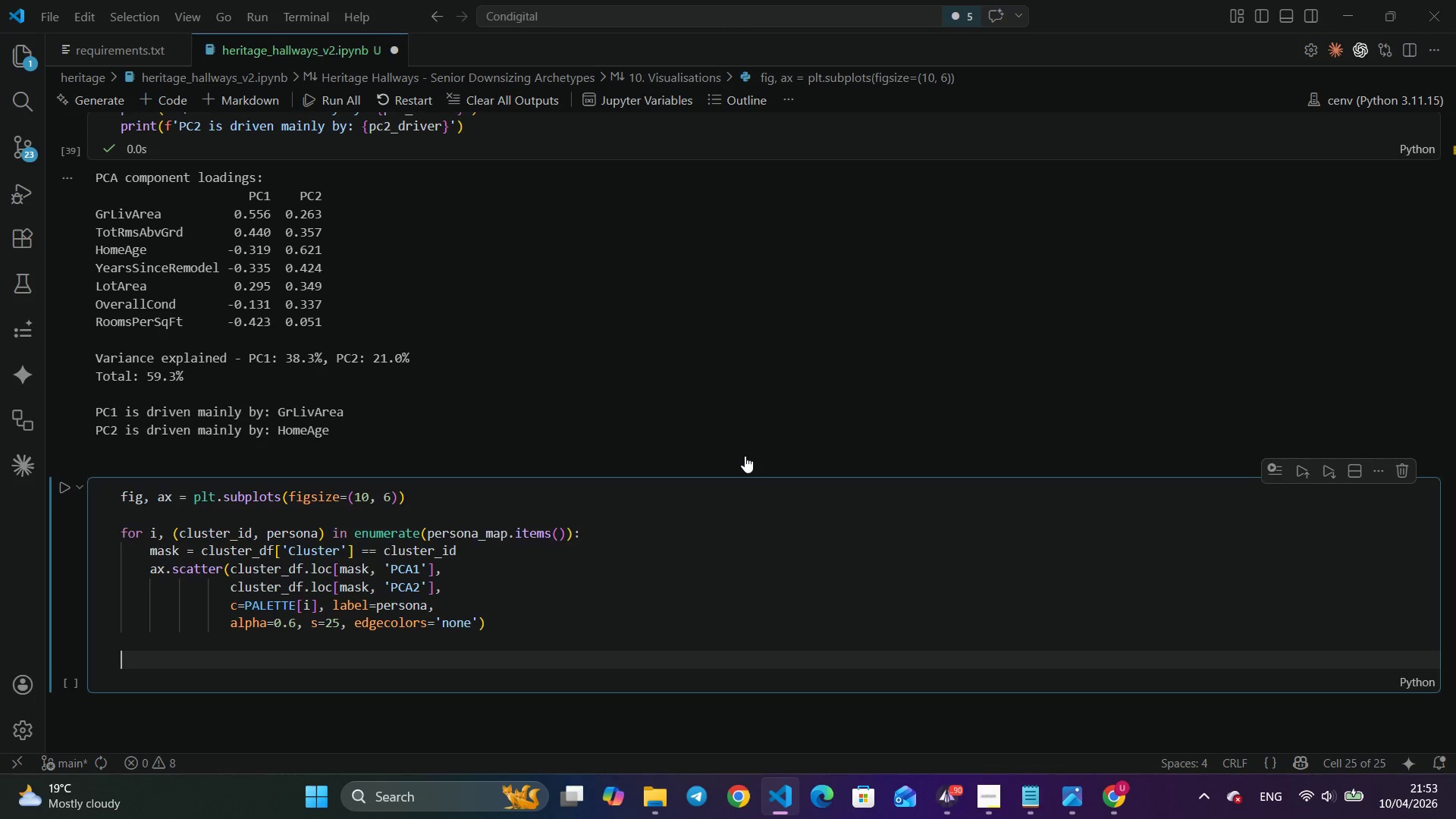 
wait(21.97)
 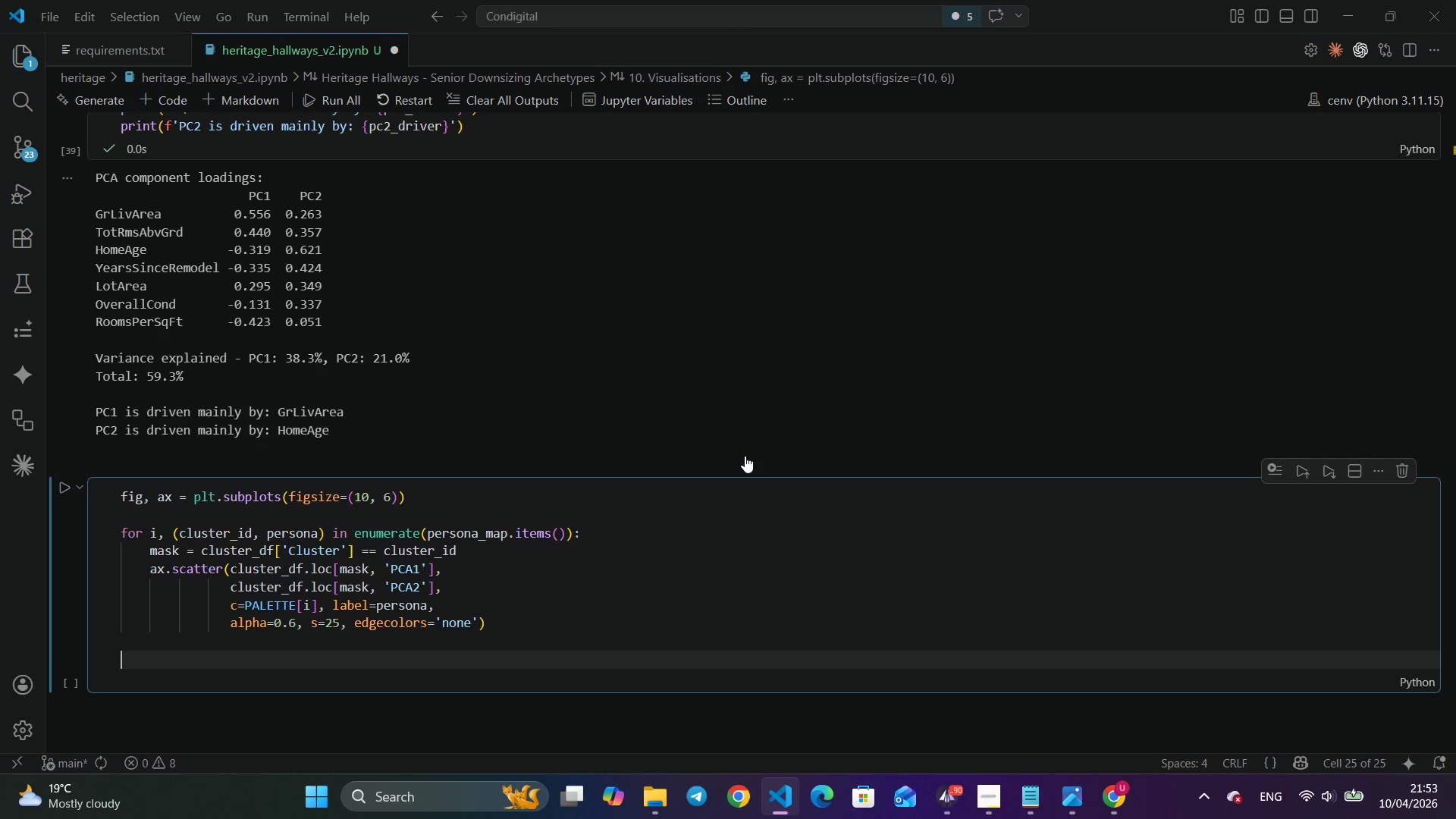 
scroll: coordinate [743, 453], scroll_direction: down, amount: 8.0
 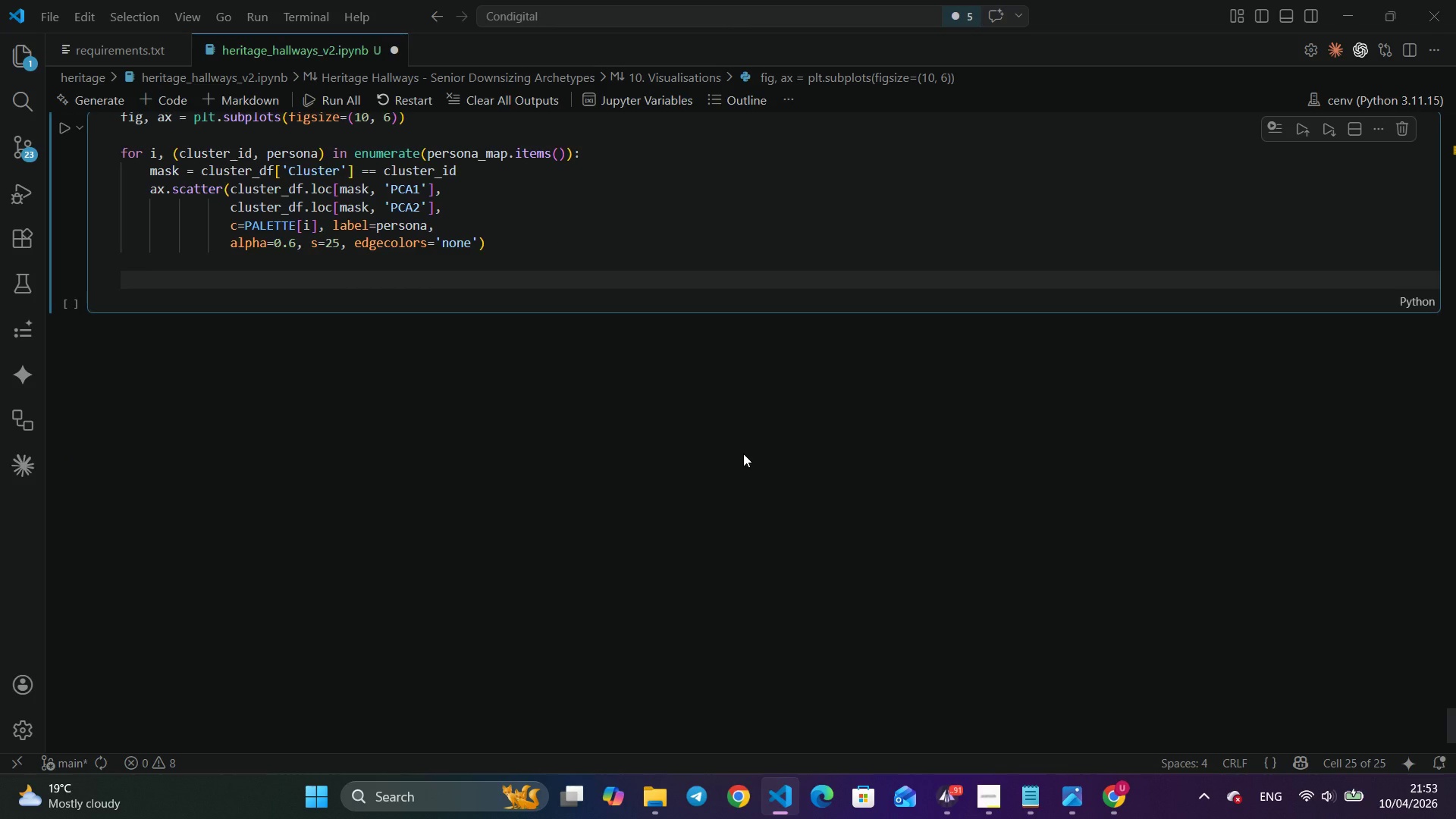 
type(ax.steti)
 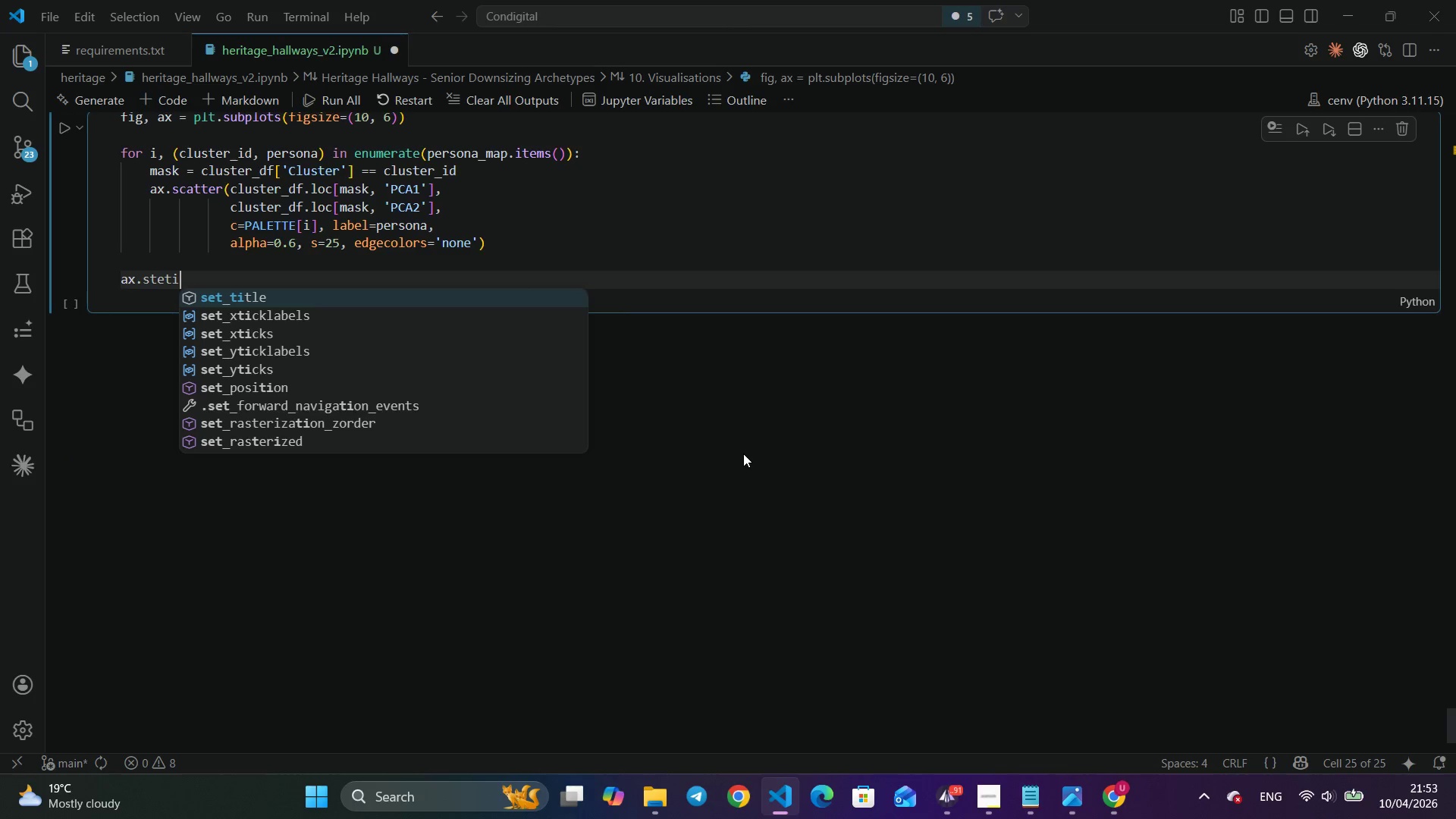 
key(Enter)
 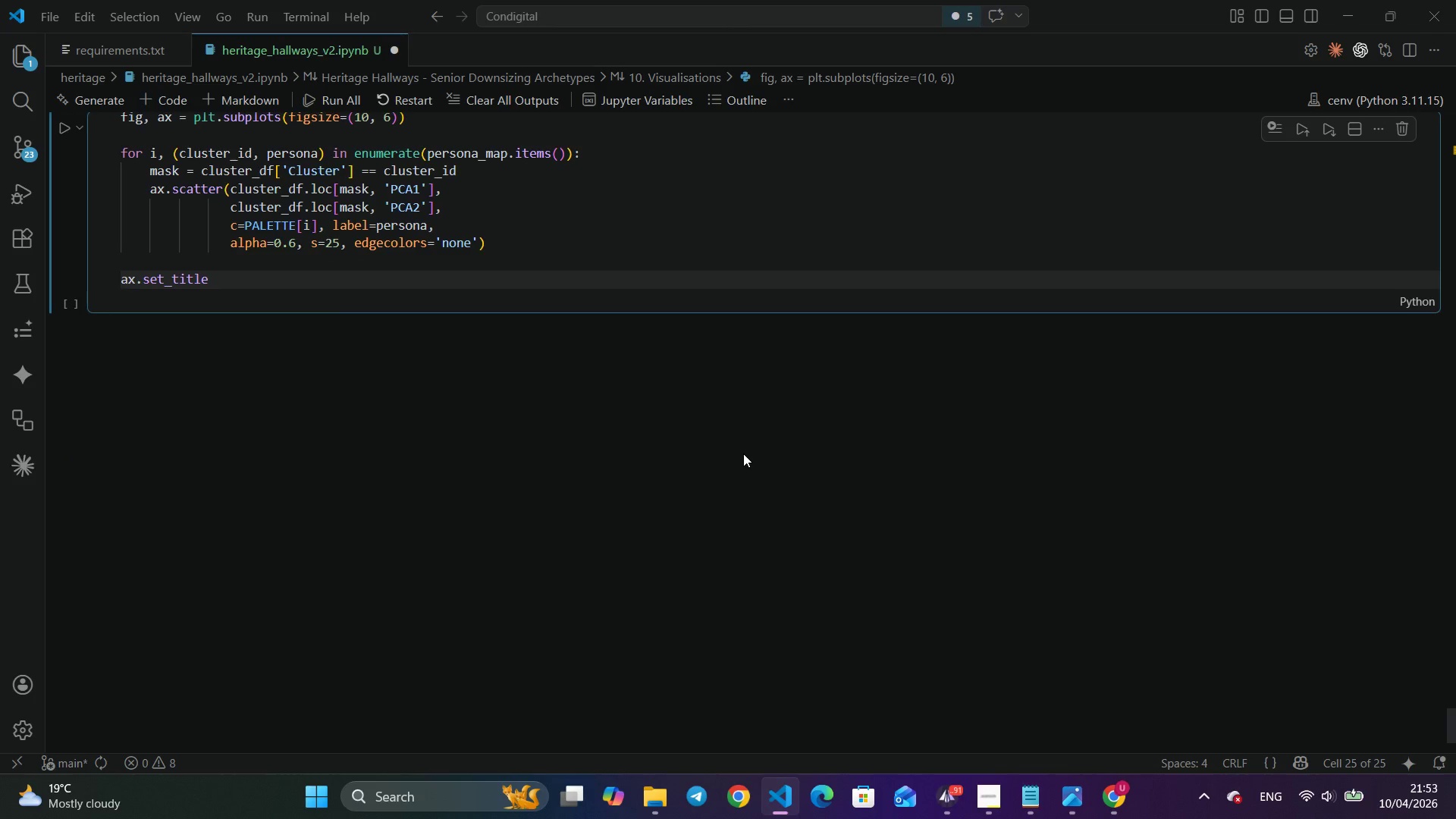 
type(('Senior Downsizing Archetypes - PCA c)
key(Backspace)
type(Cluster Visualisation)
 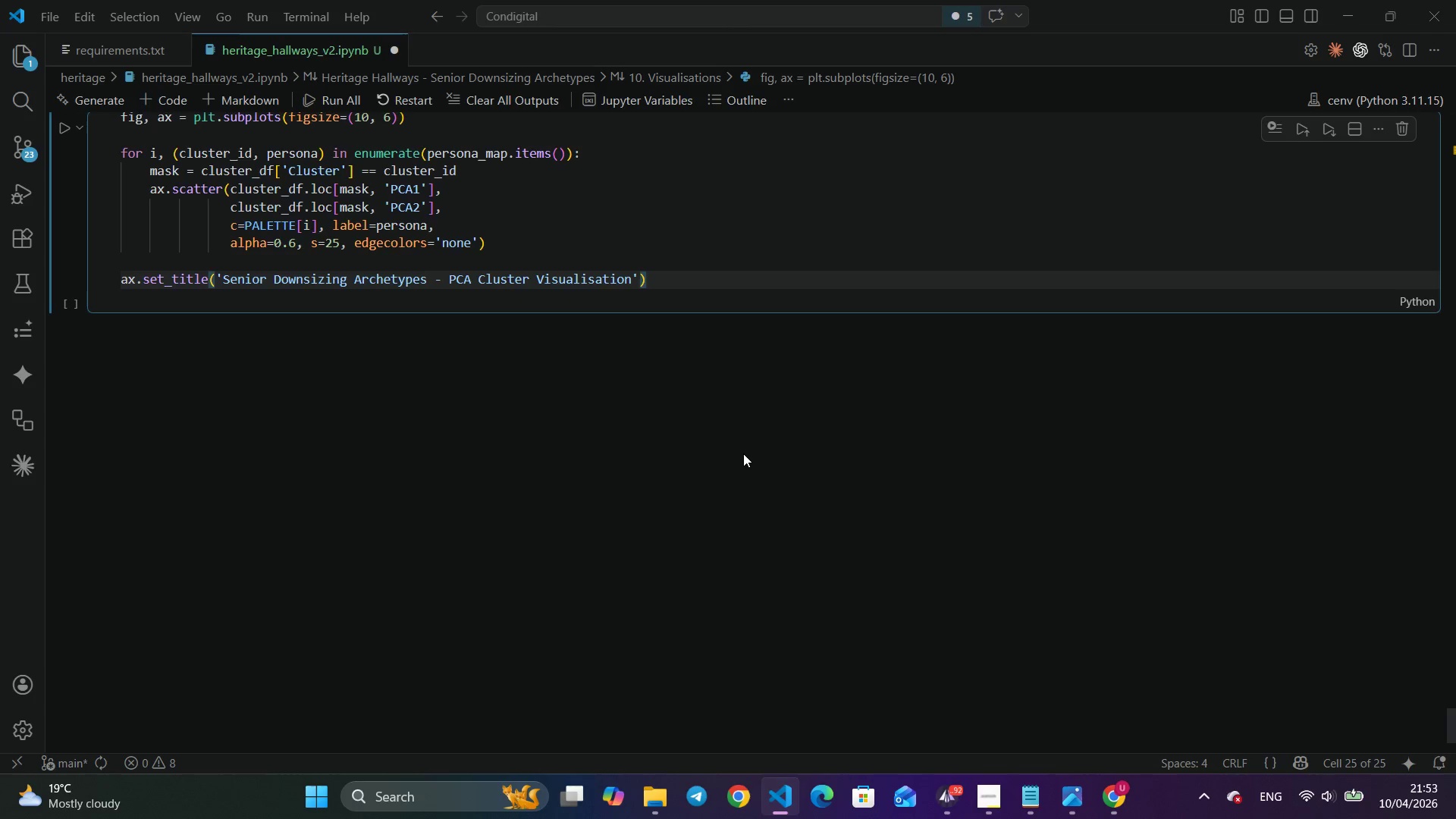 
key(ArrowRight)
 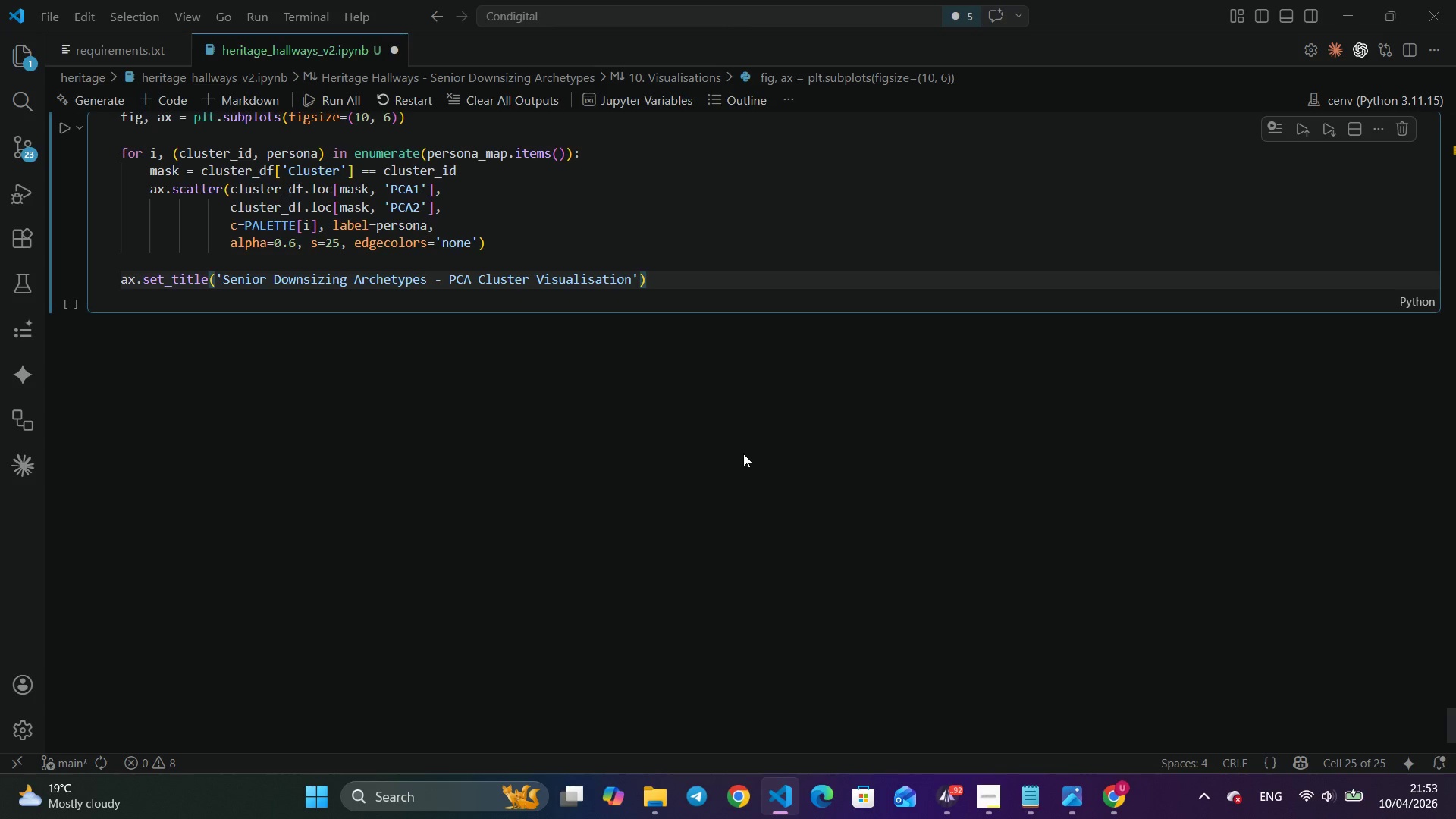 
key(Comma)
 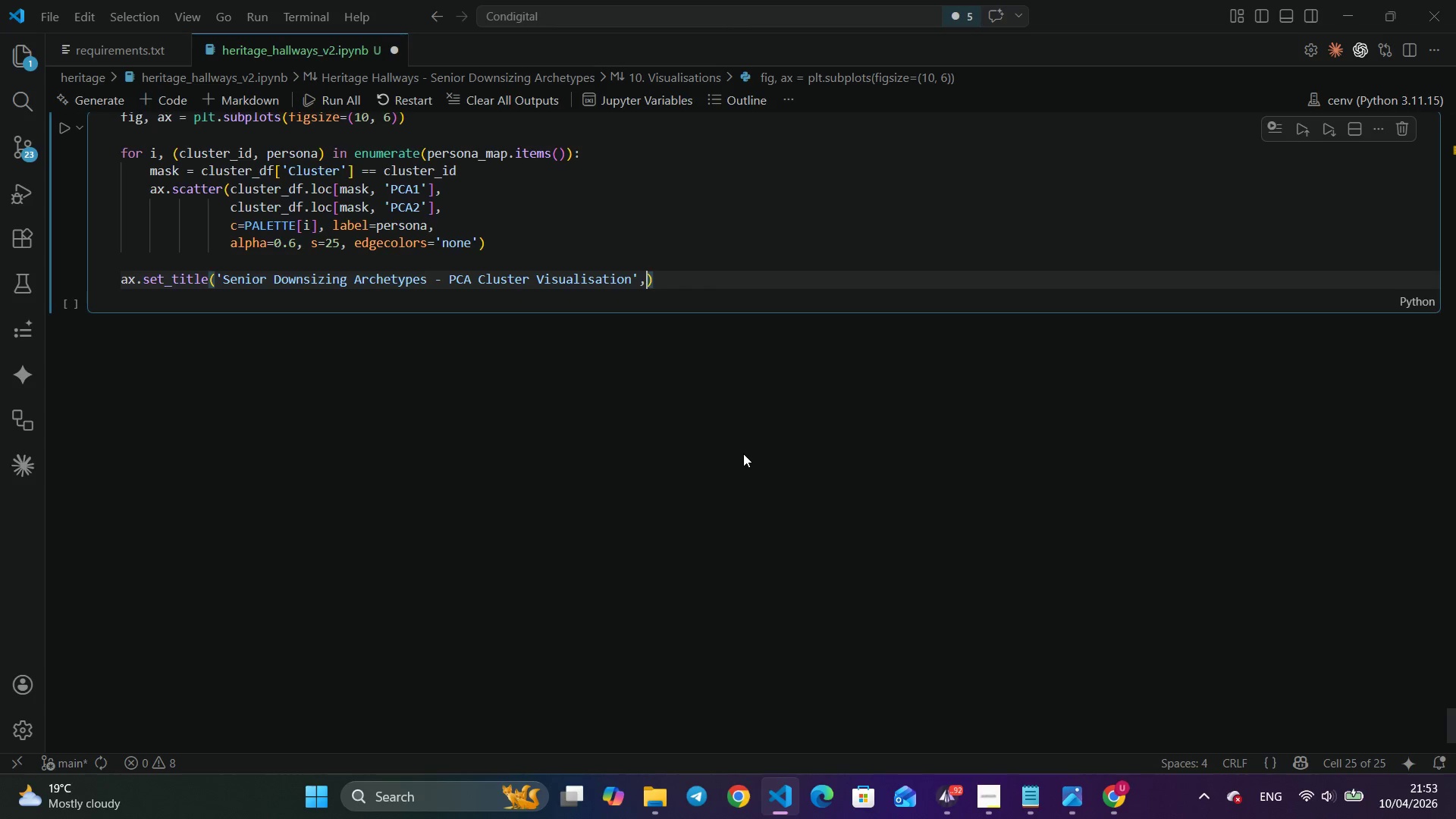 
key(Space)
 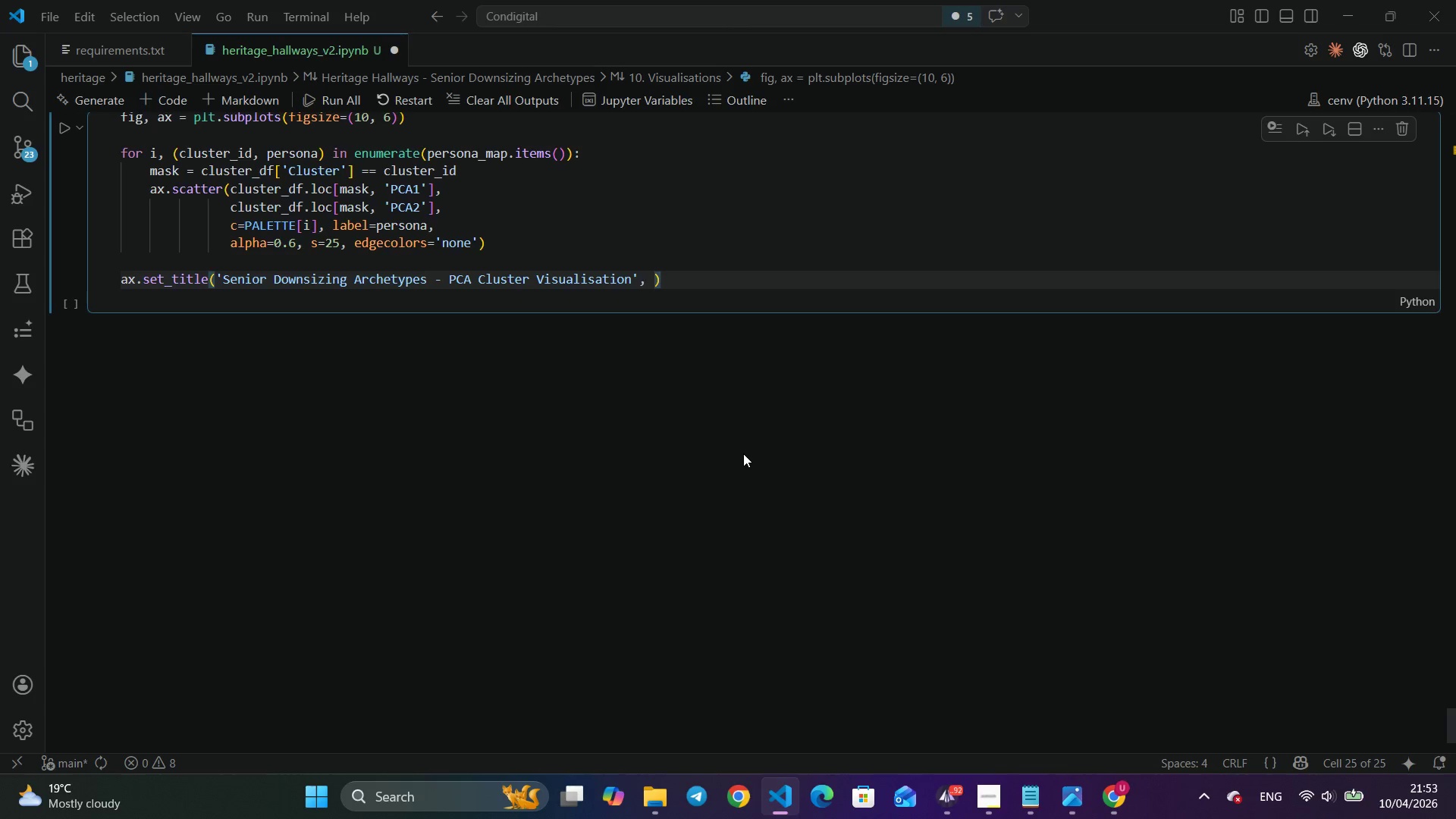 
key(Enter)
 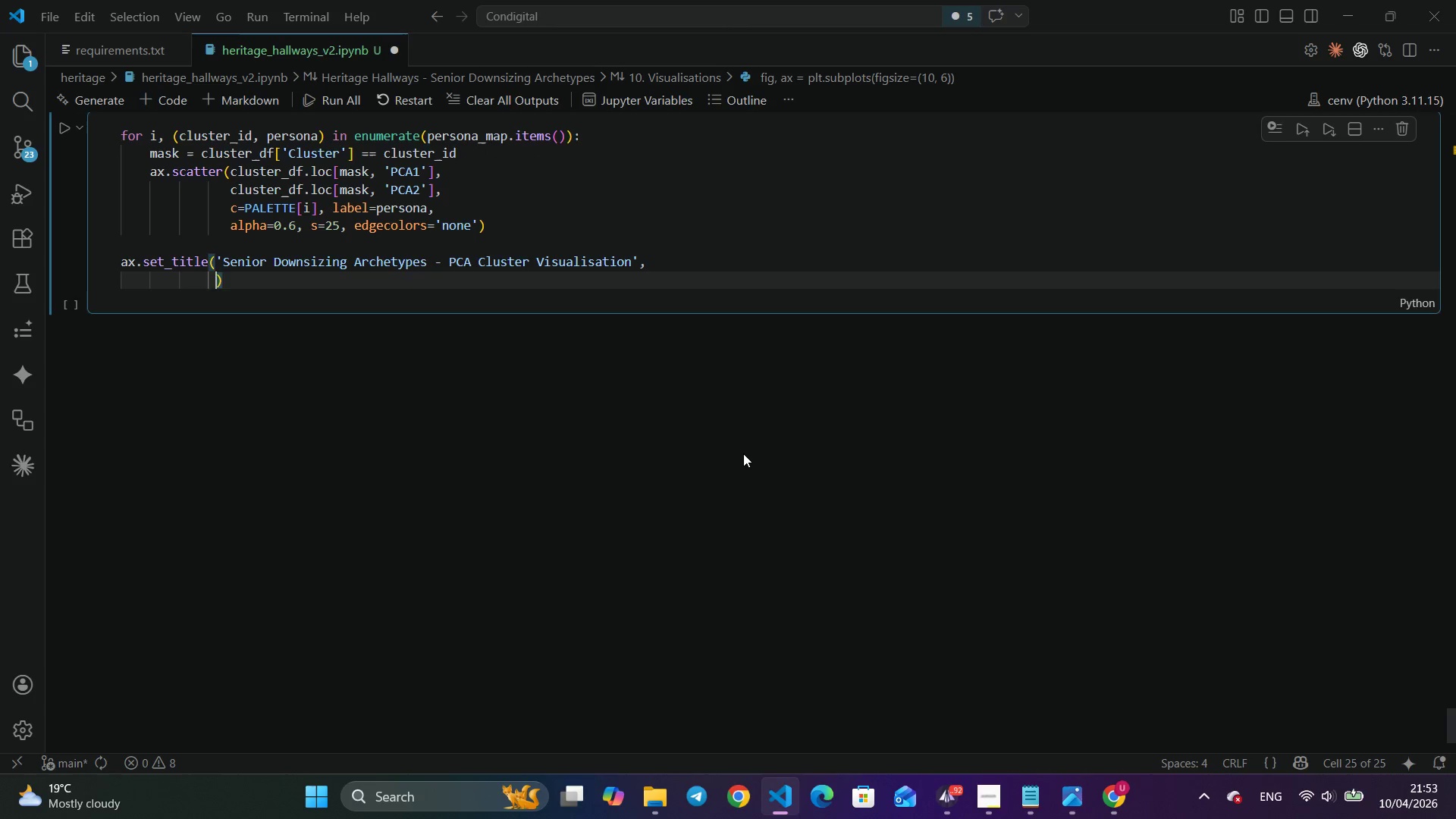 
type(fontsize=13, fonte)
key(Backspace)
type(weight='bold)
 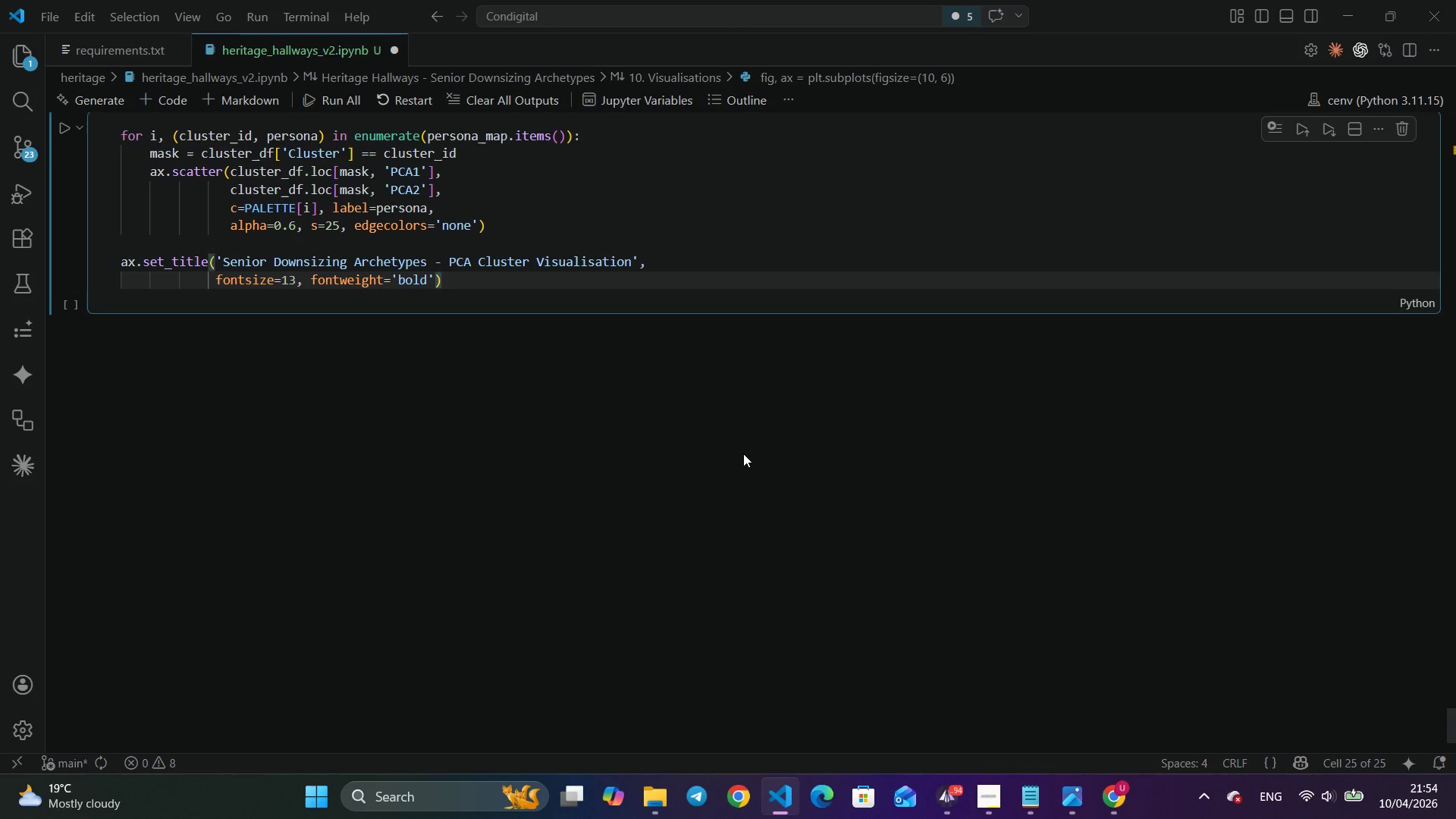 
key(ArrowRight)
 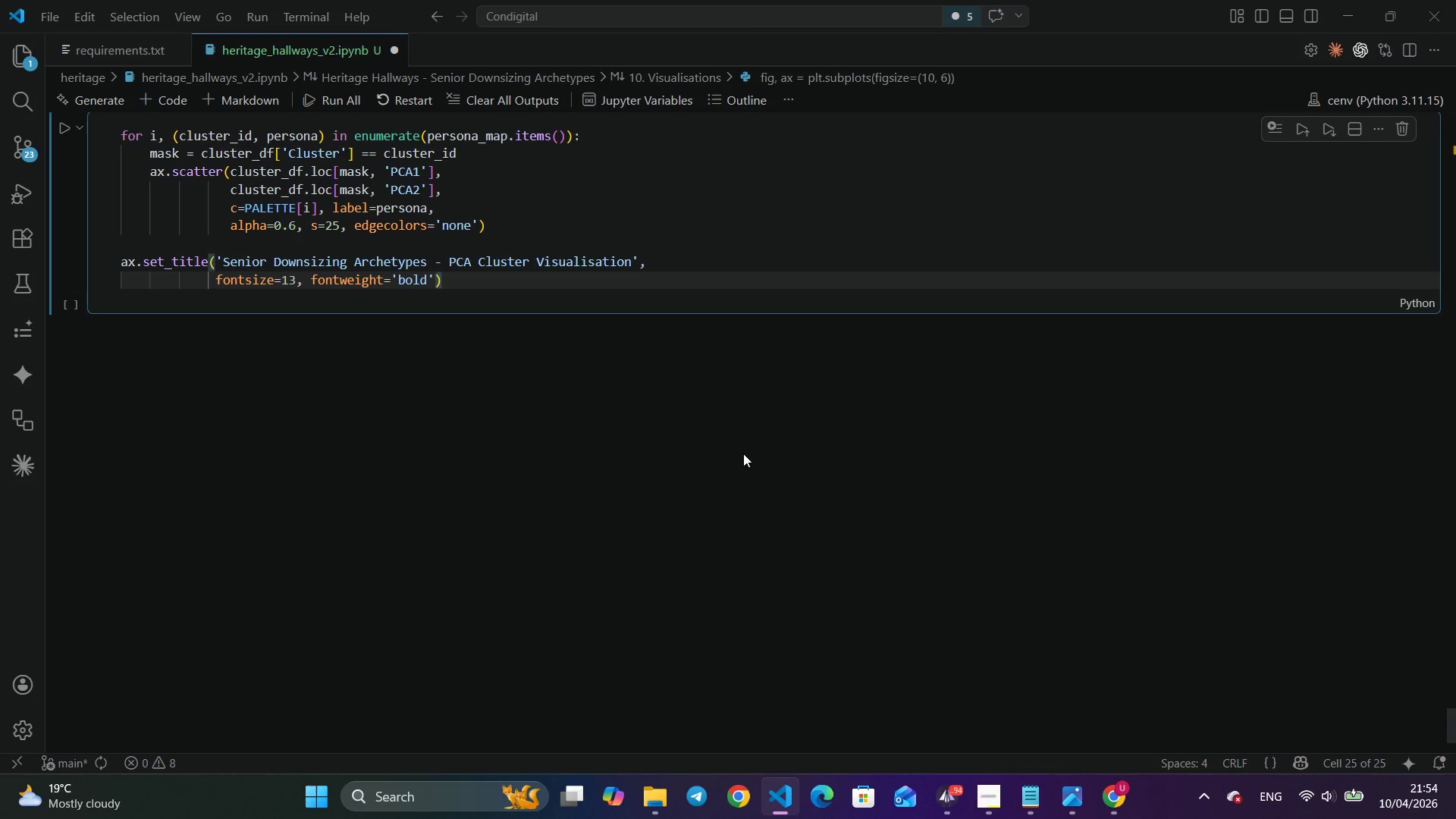 
key(ArrowRight)
 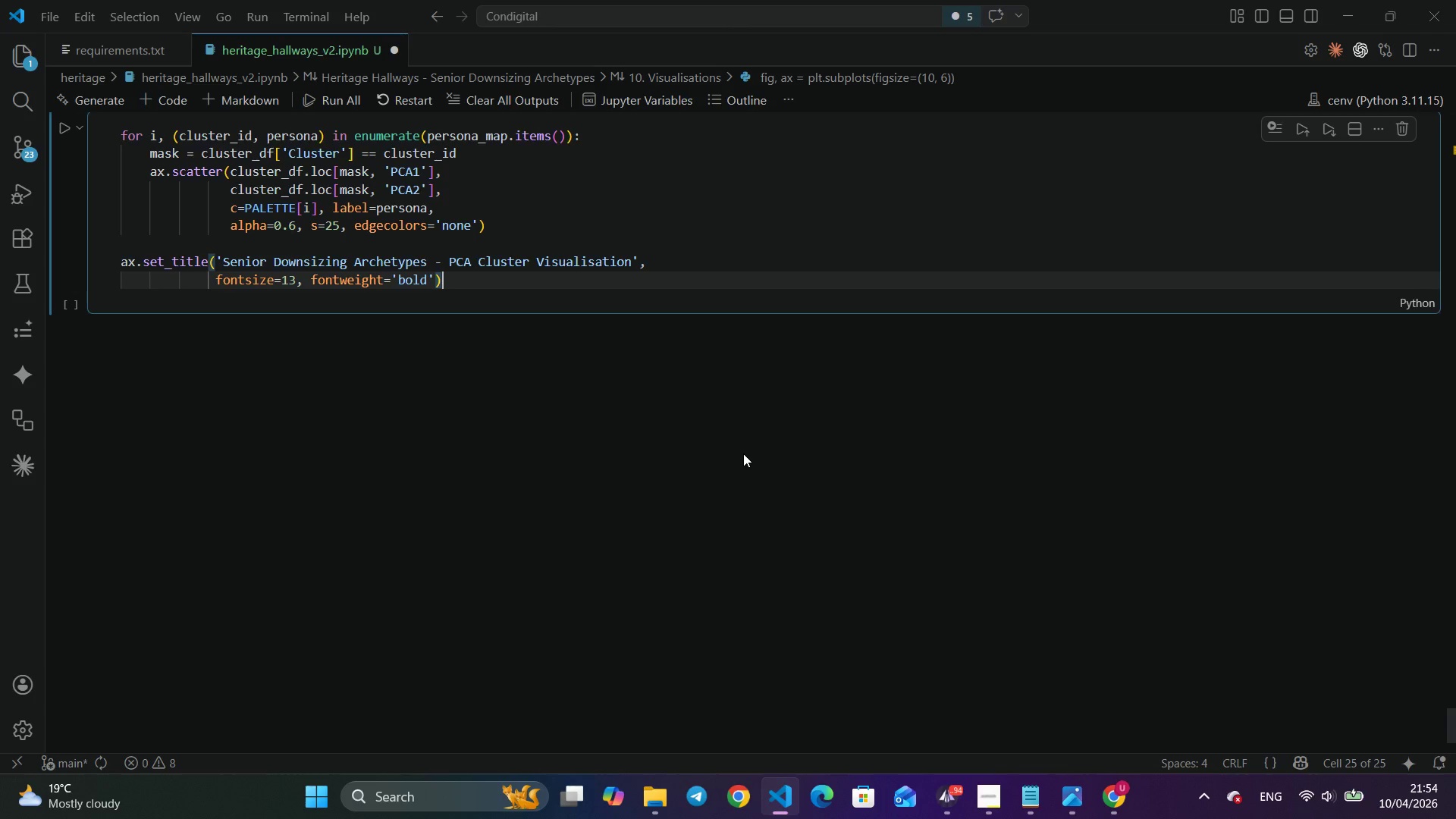 
key(Enter)
 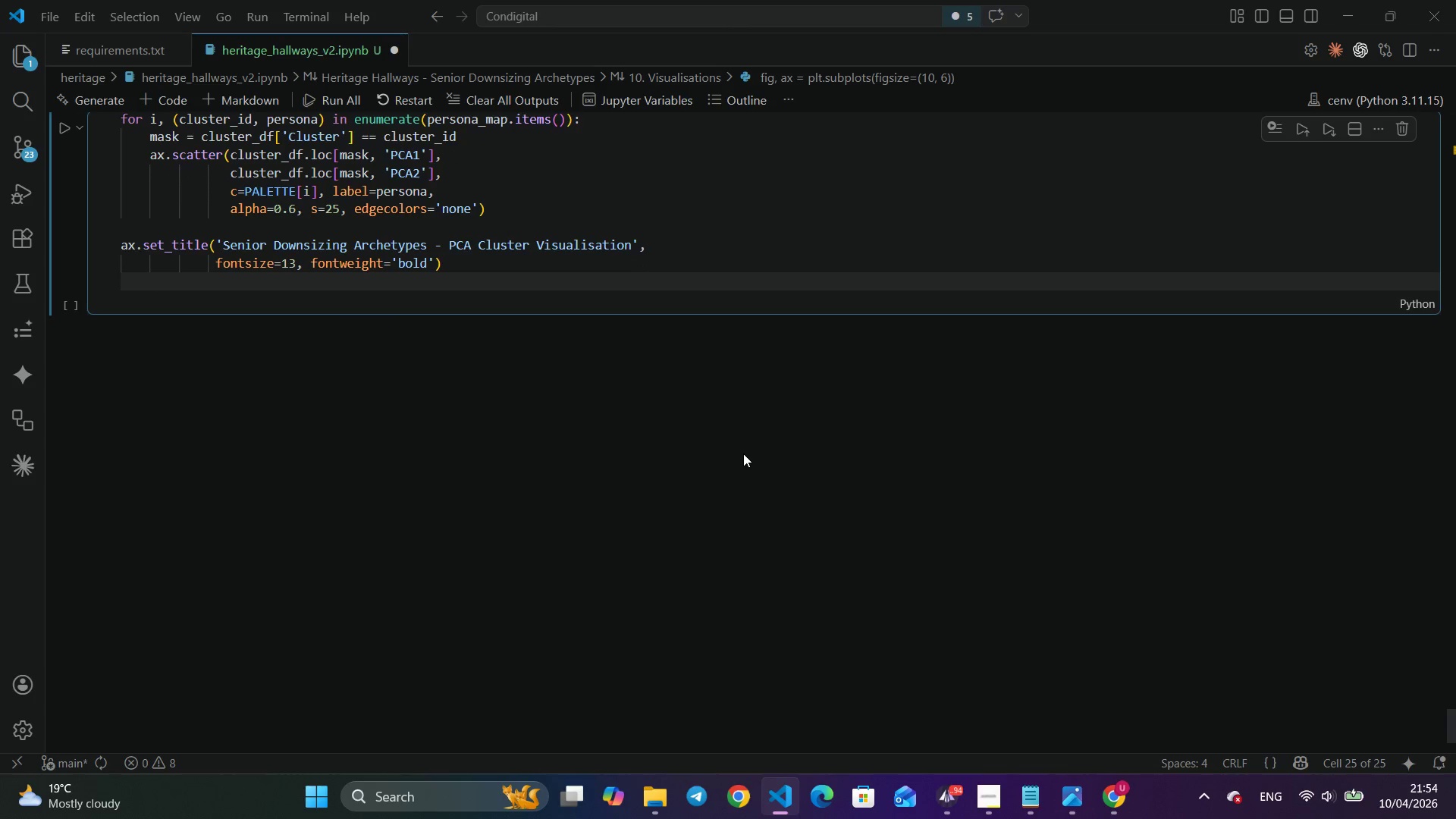 
type(ax.setxl)
 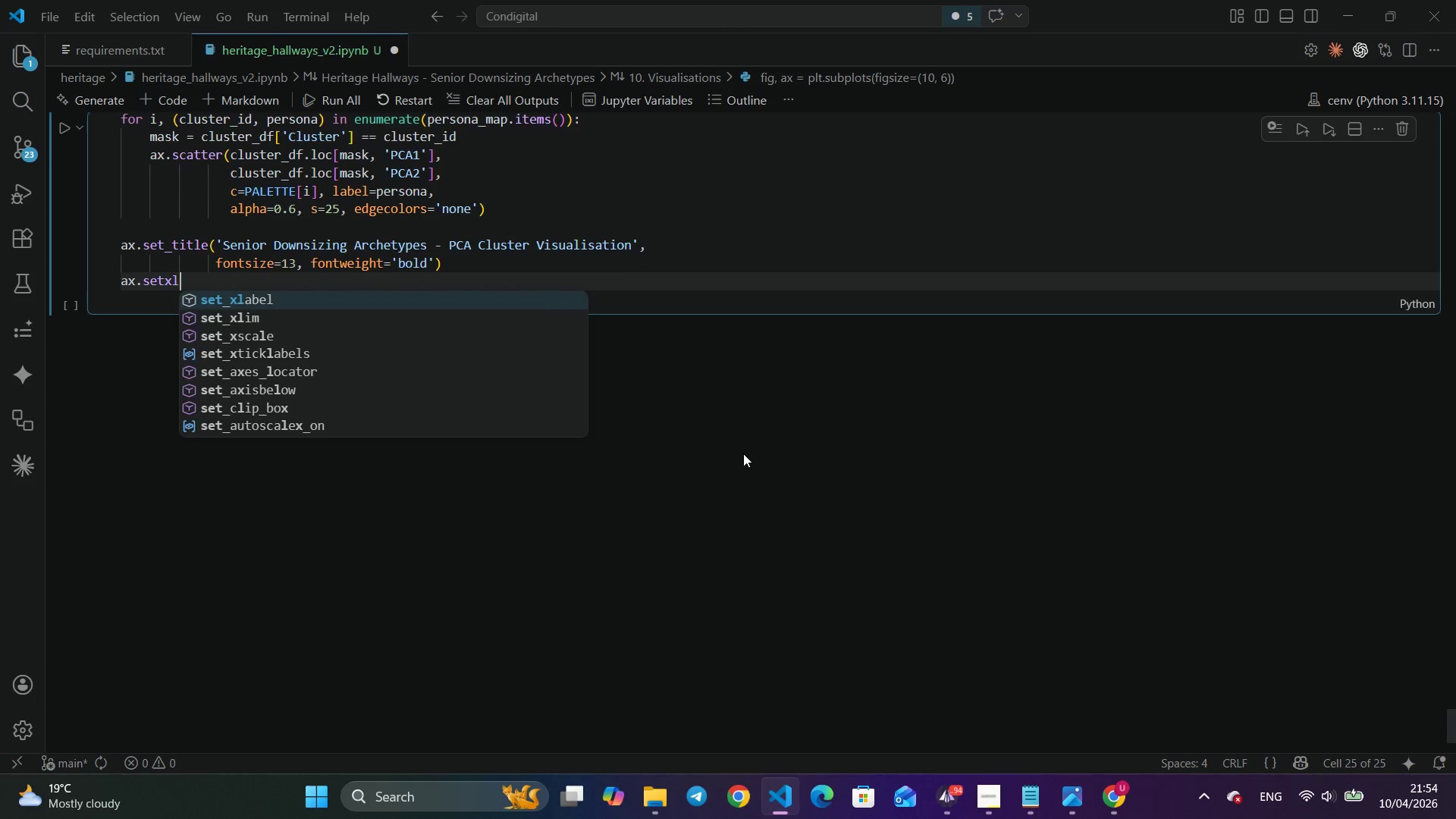 
key(Enter)
 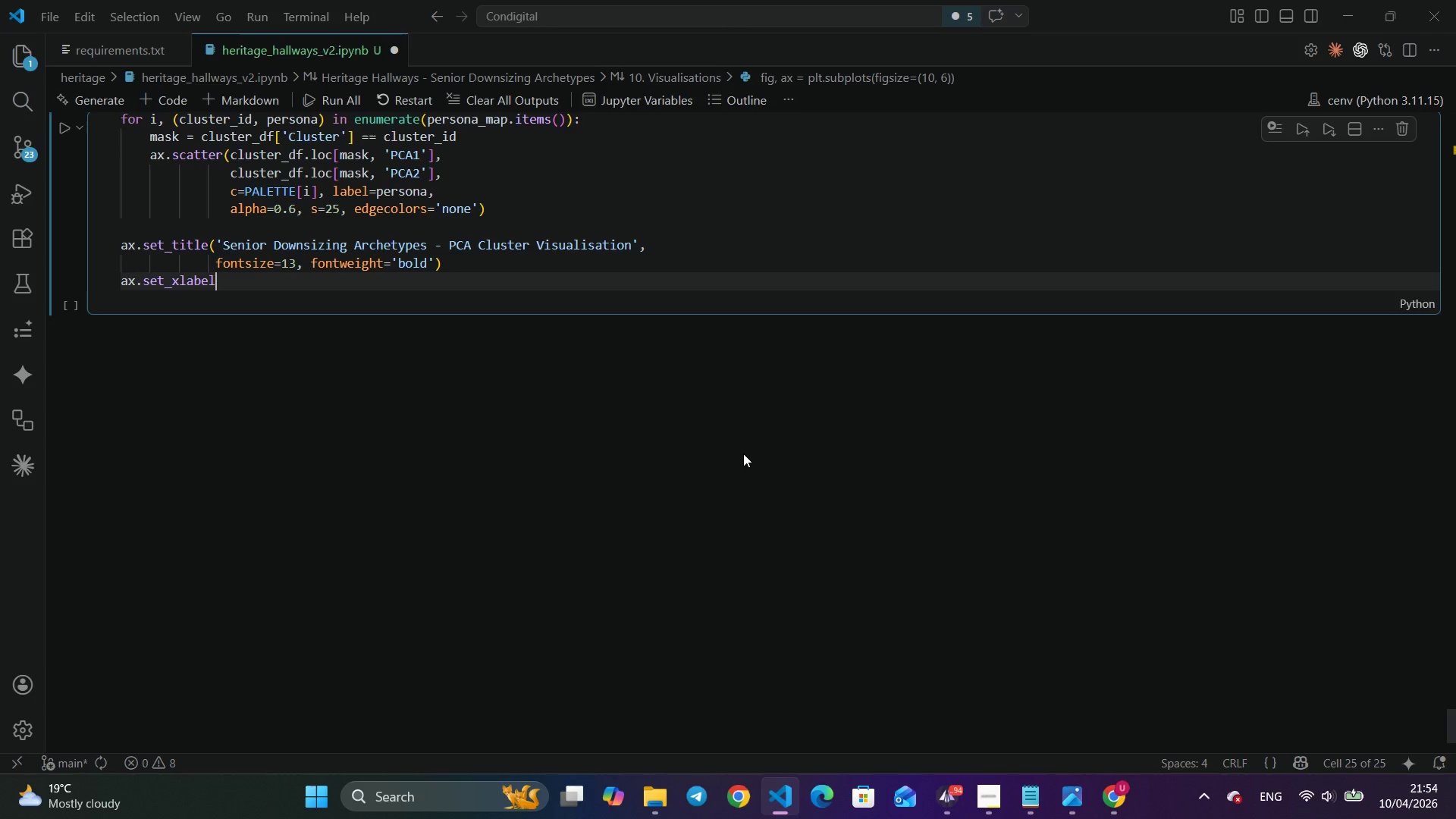 
key(Shift+BracketLeft)
 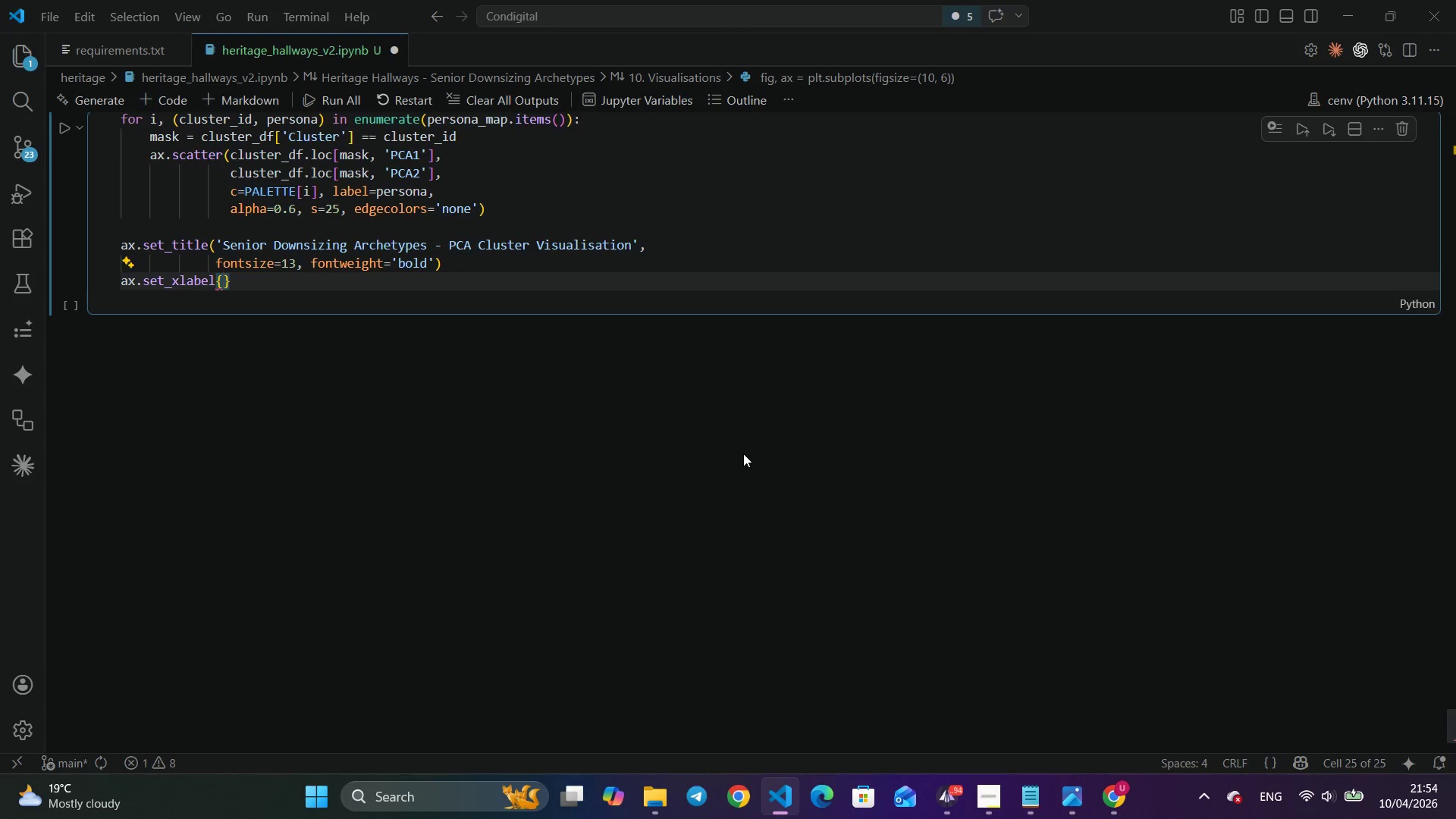 
key(Enter)
 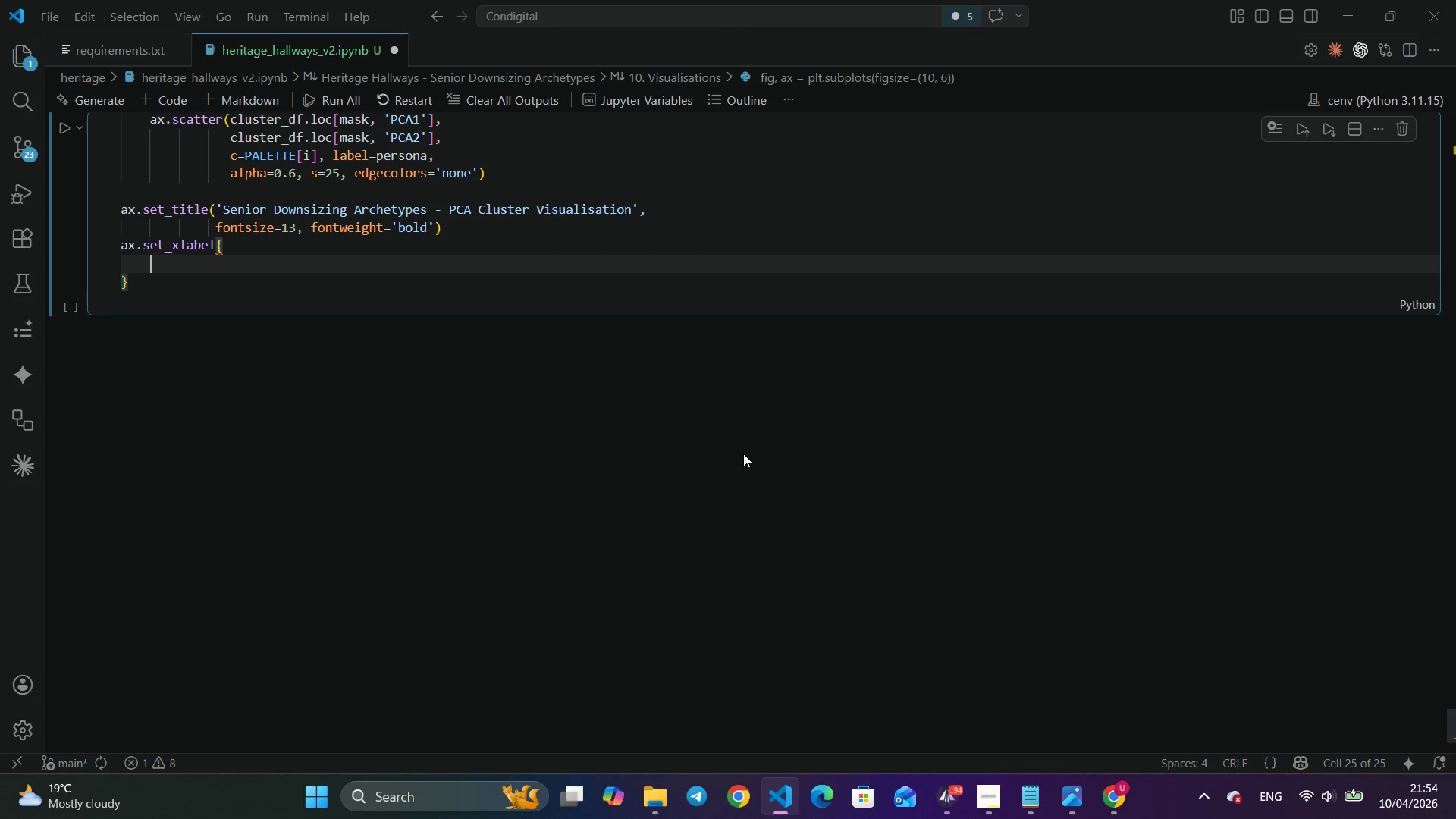 
key(Backspace)
 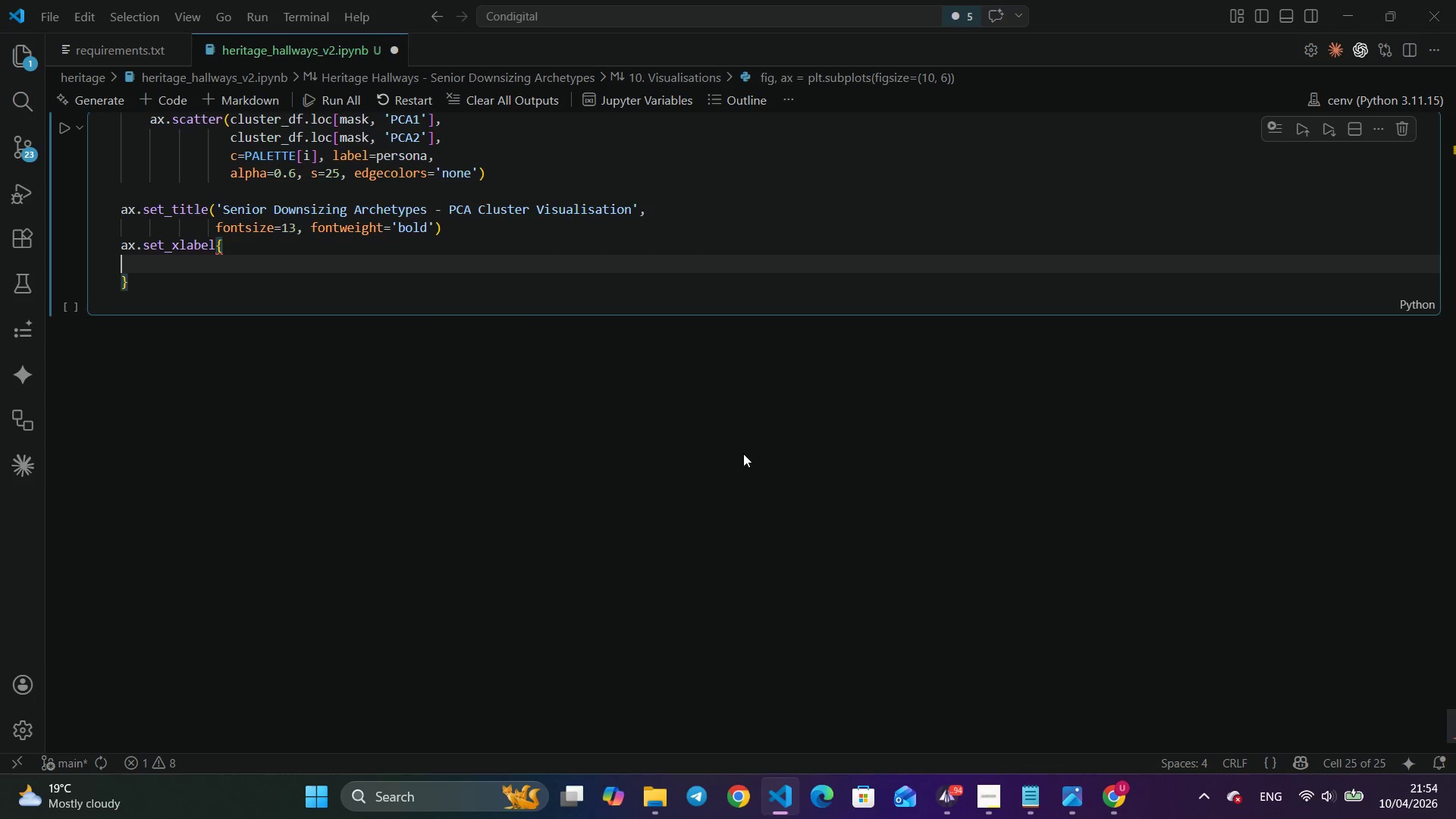 
key(Backspace)
 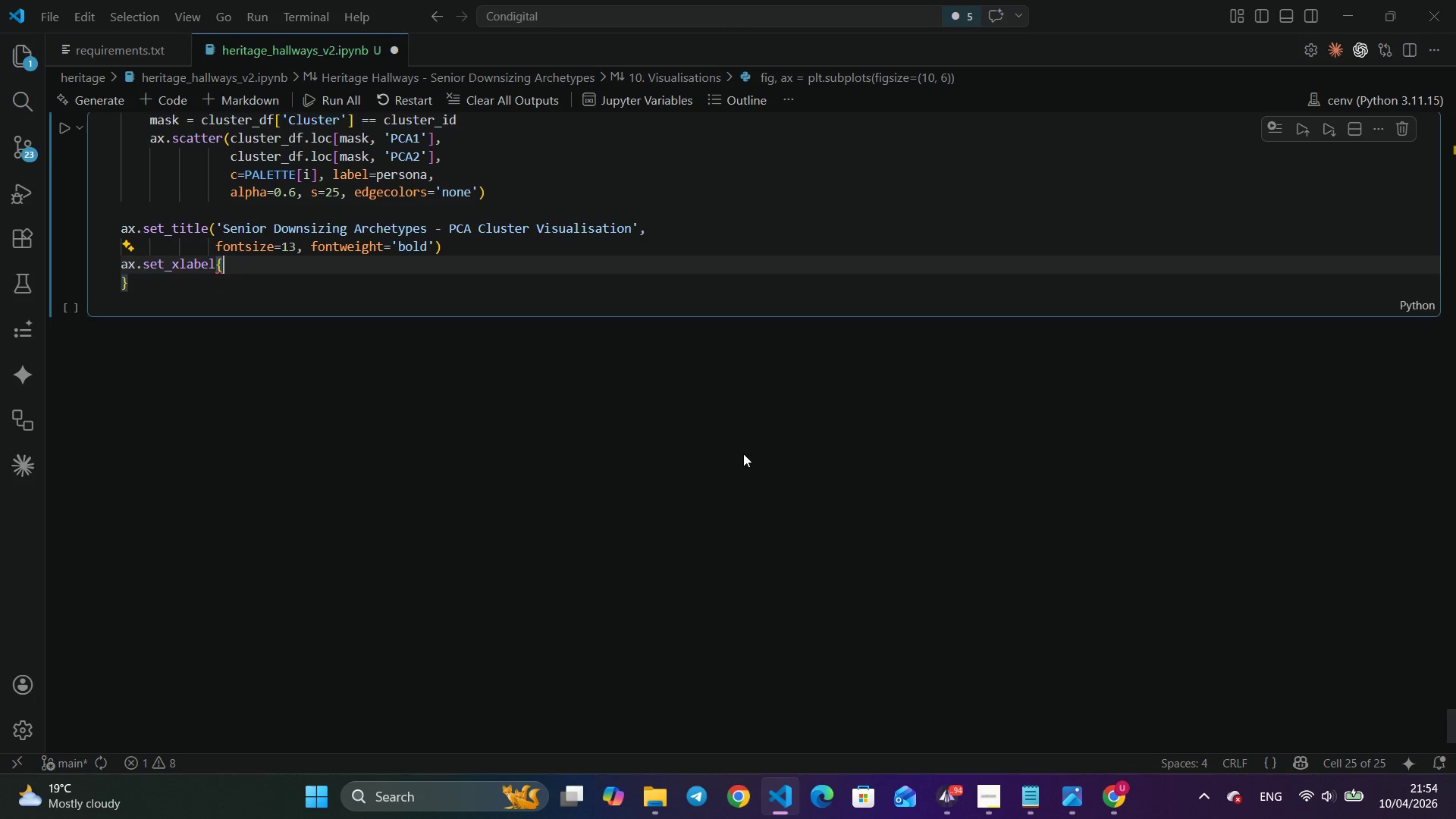 
key(Backspace)
 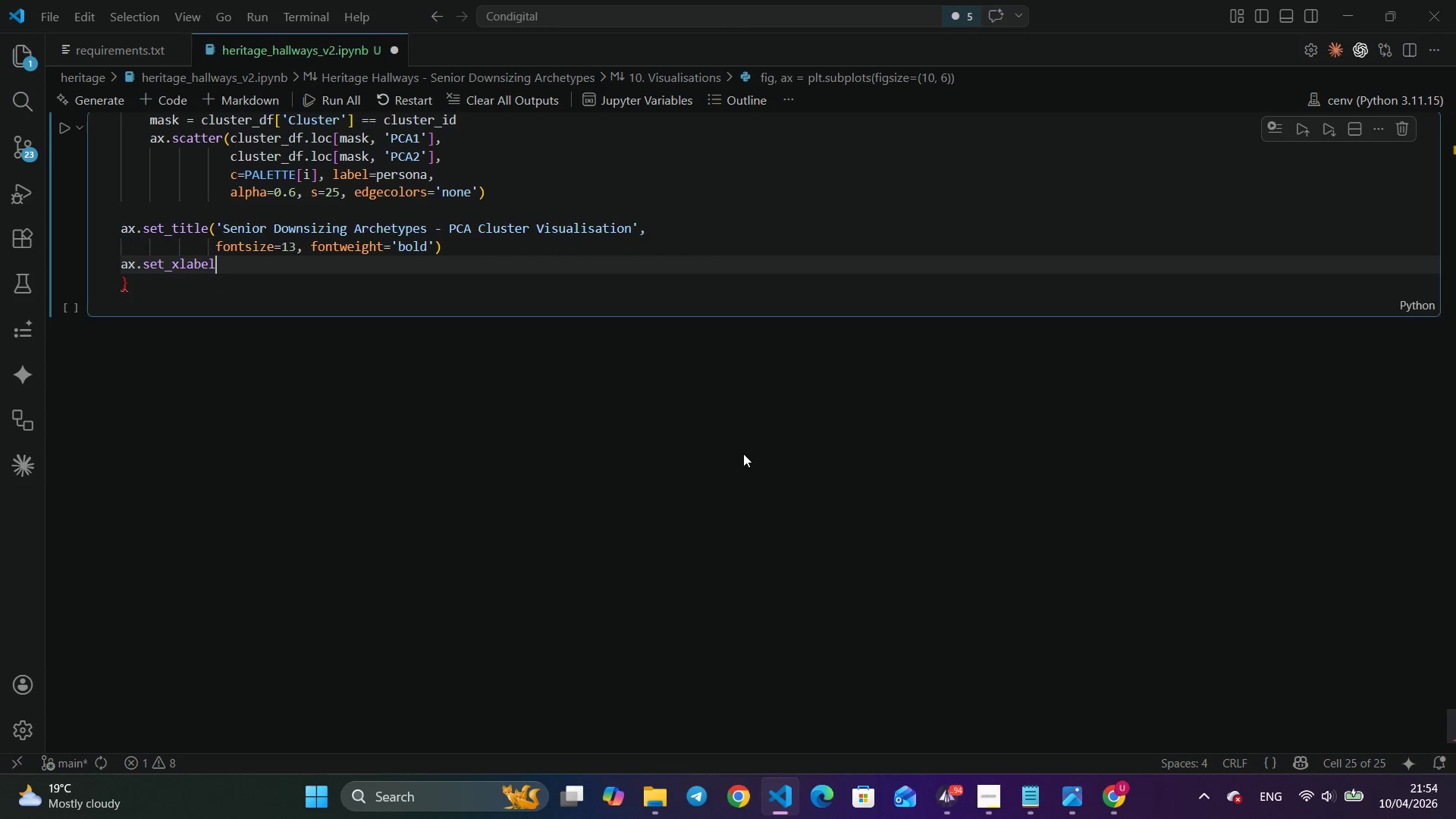 
key(ArrowDown)
 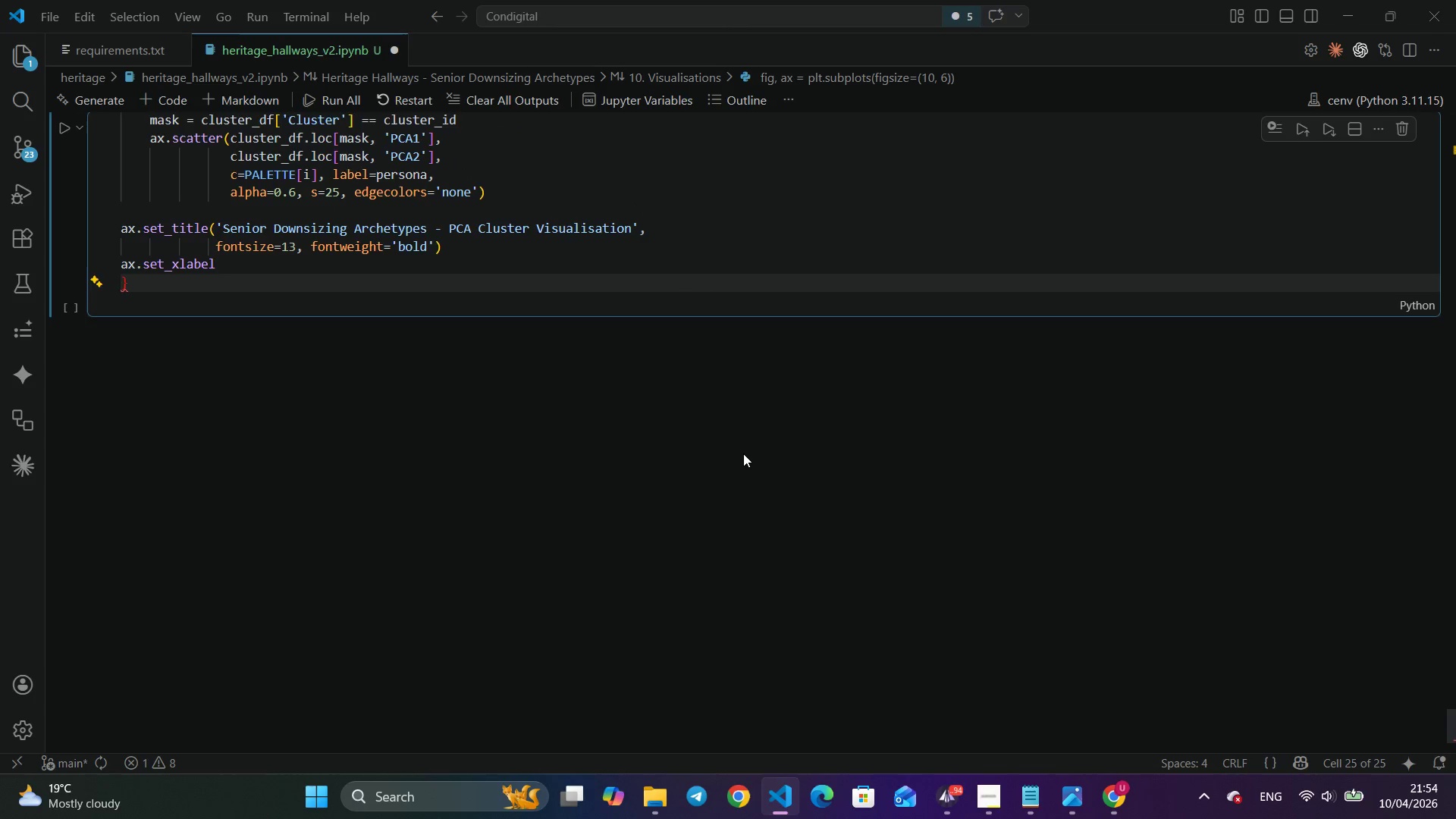 
key(Backspace)
 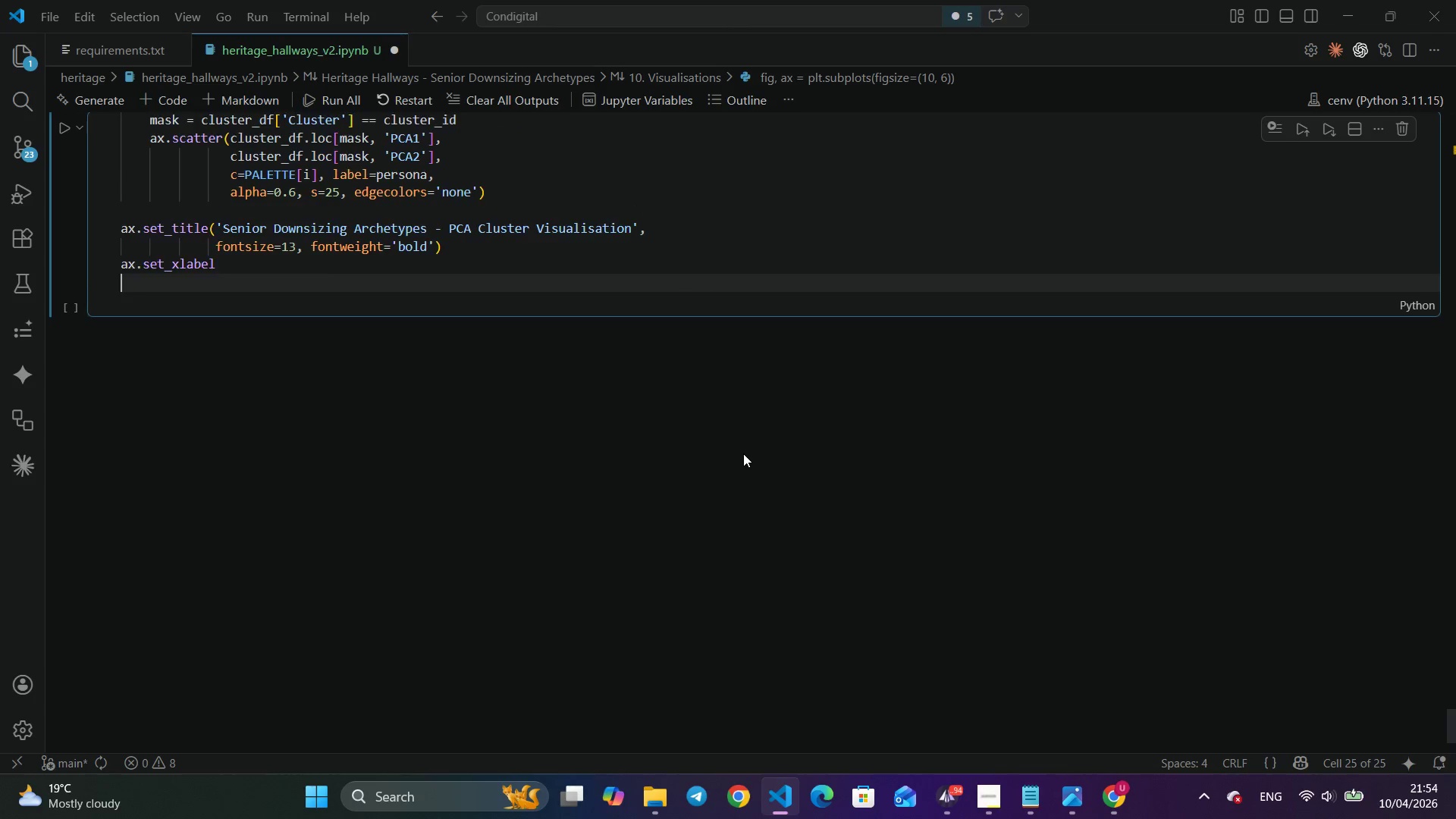 
key(Backspace)
 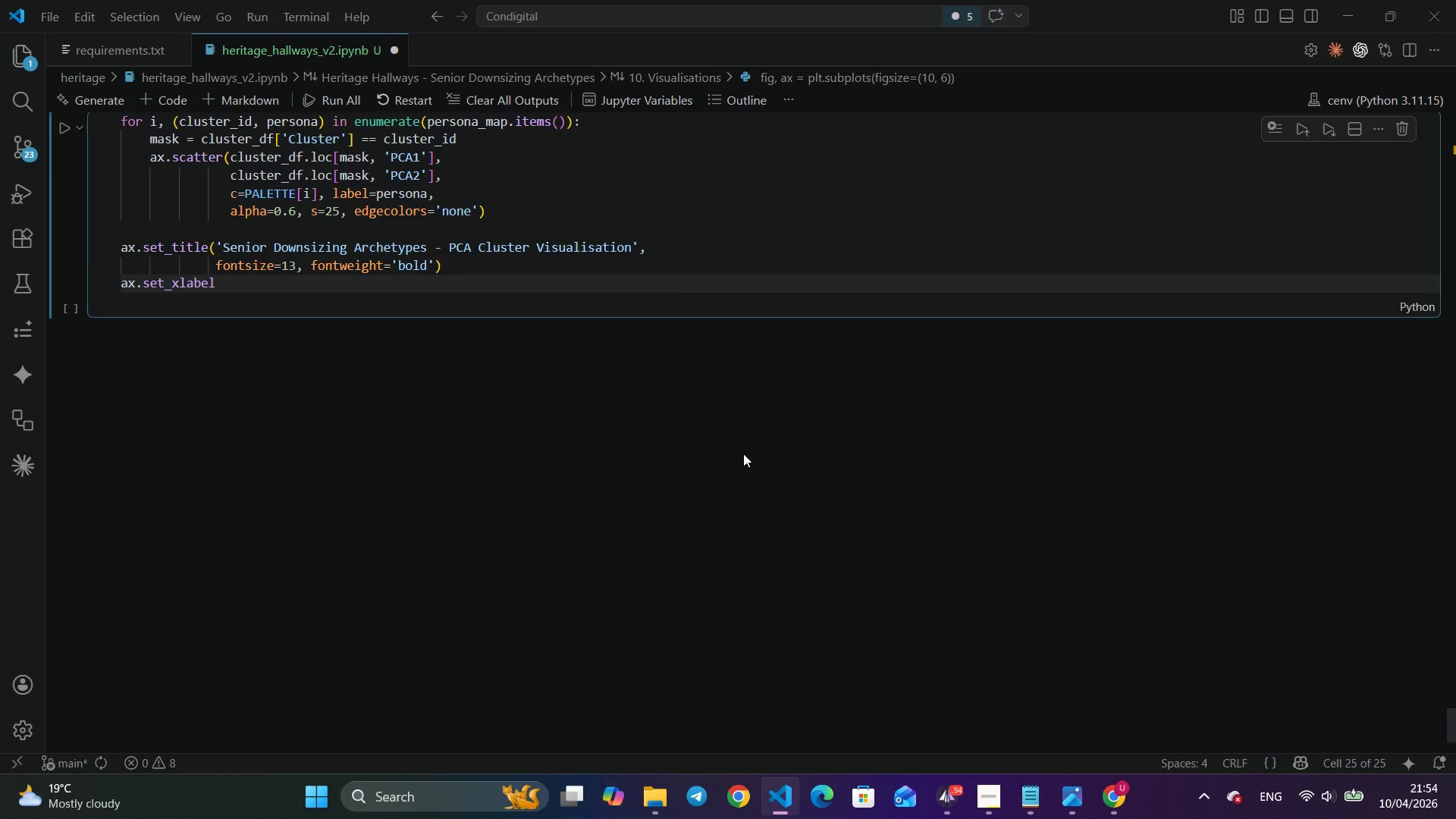 
key(Shift+9)
 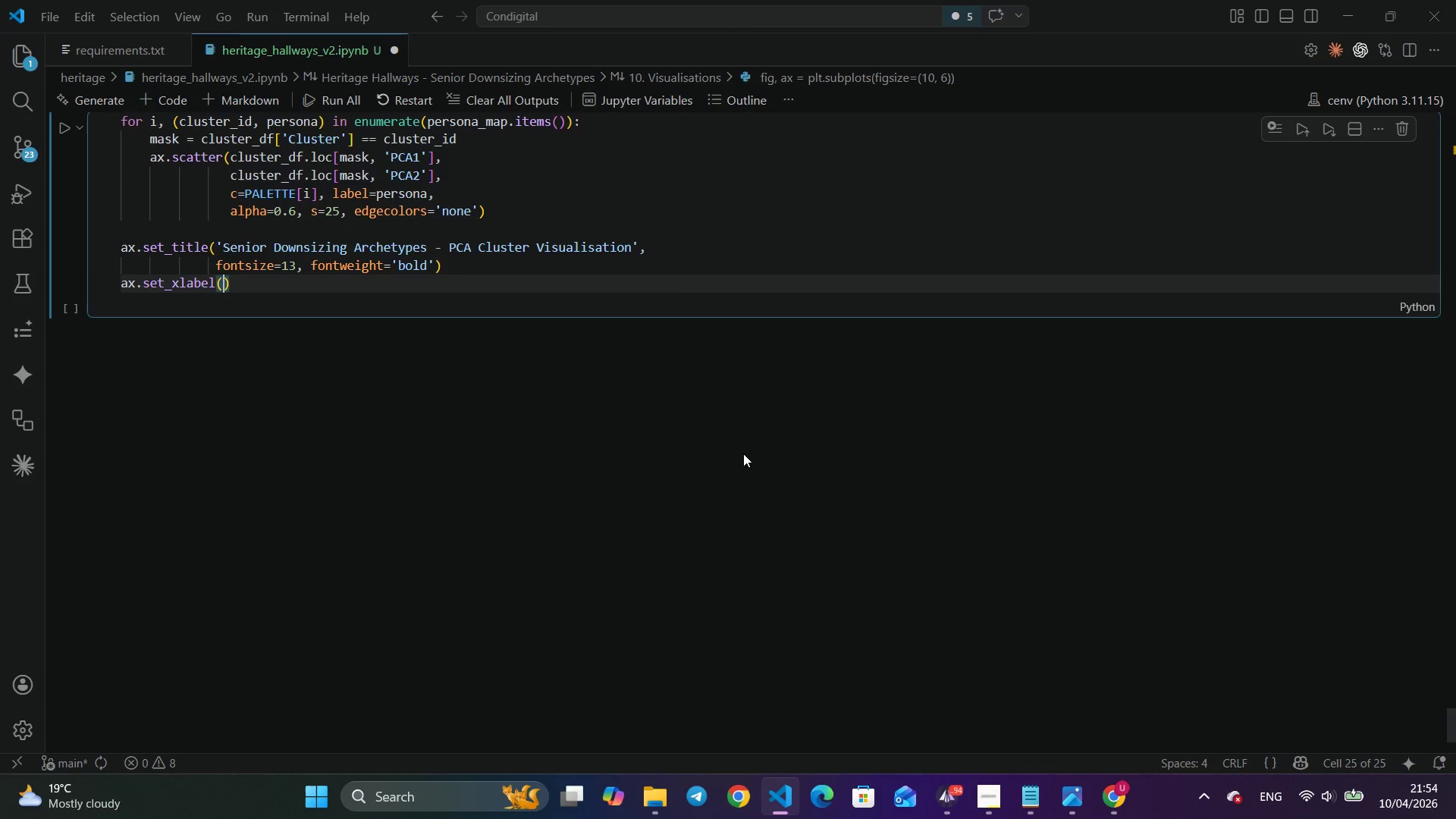 
key(Enter)
 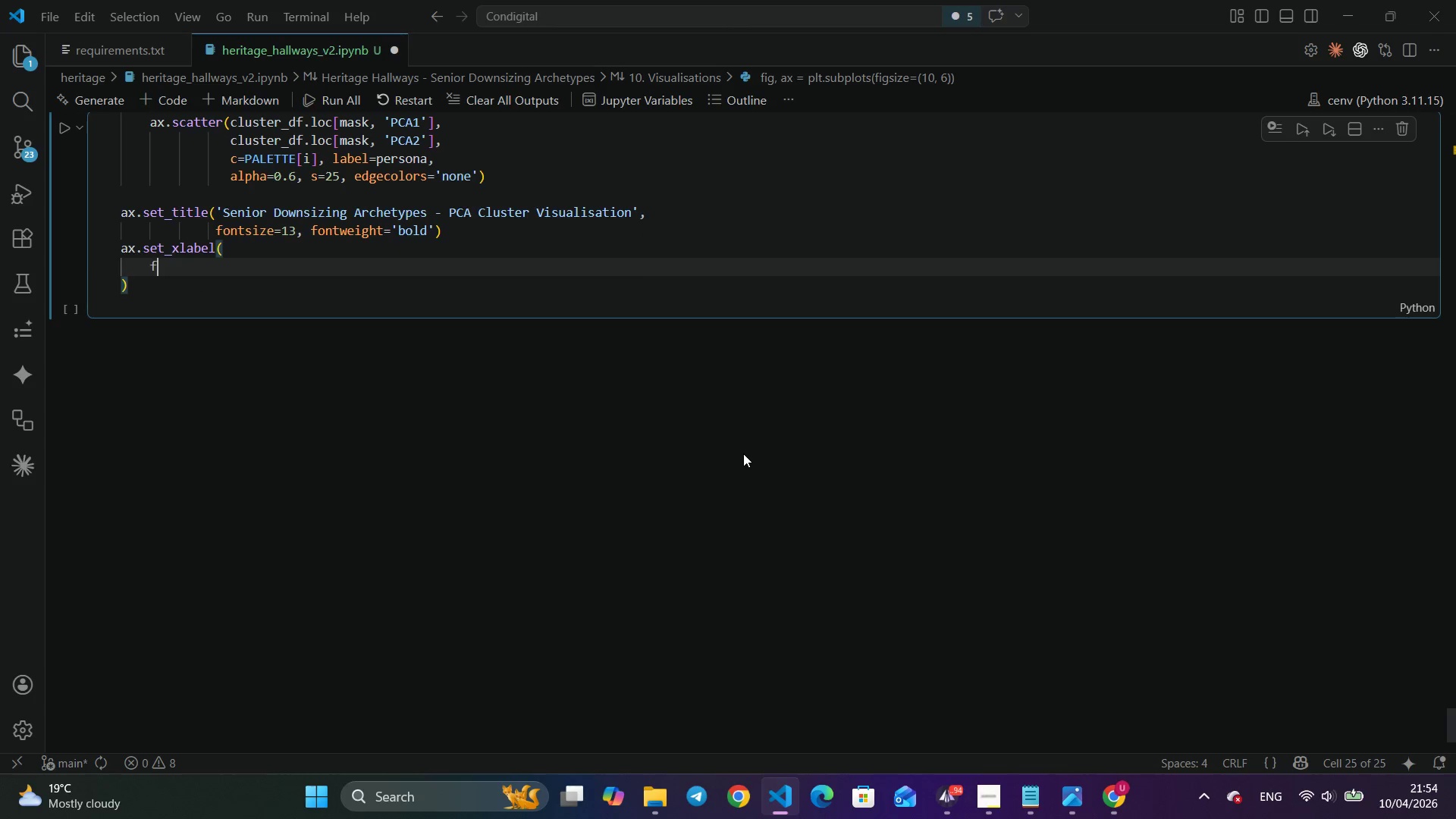 
type(f'PC1 ({pcs)
key(Backspace)
type(a.exp)
 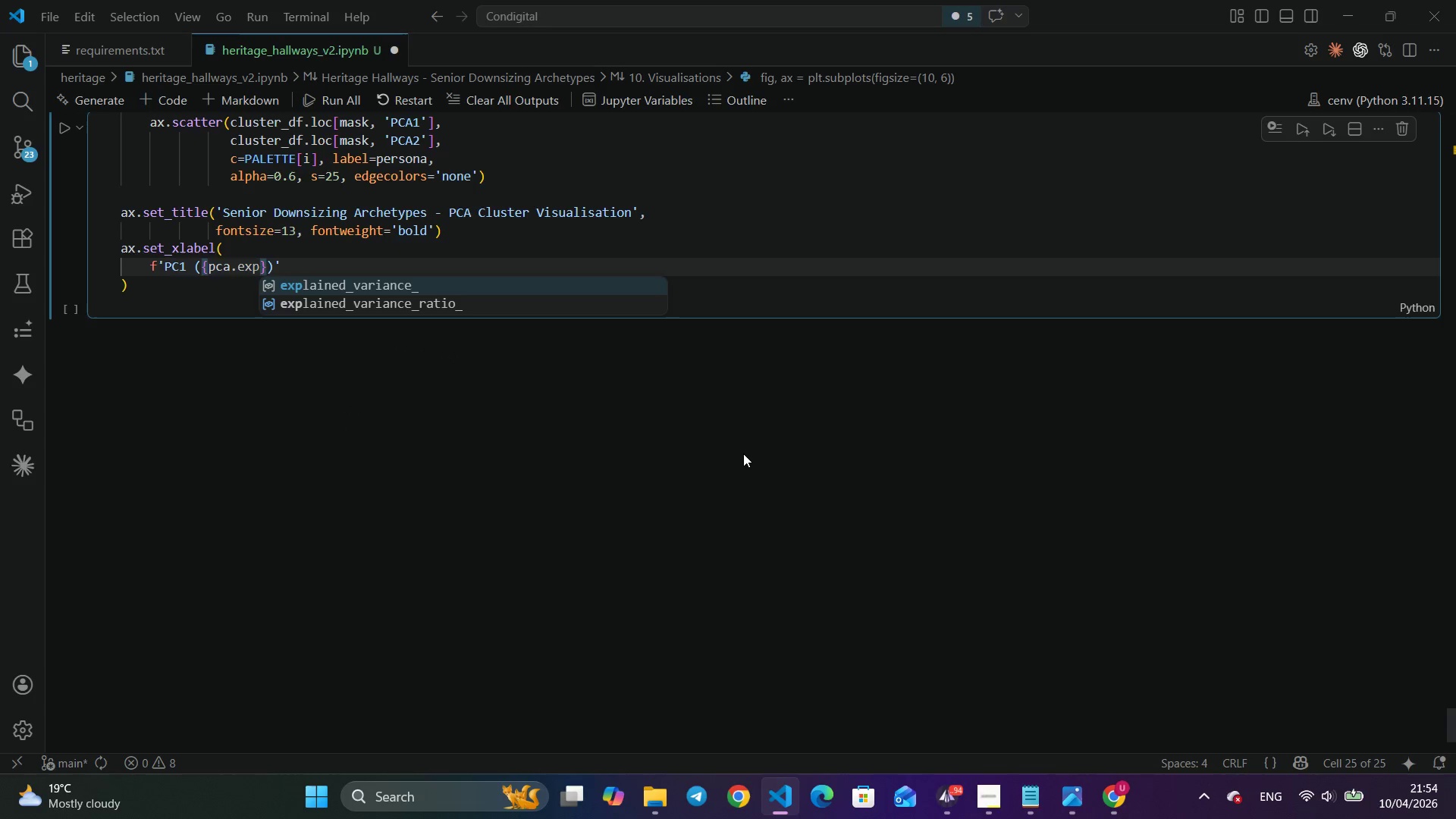 
key(ArrowDown)
 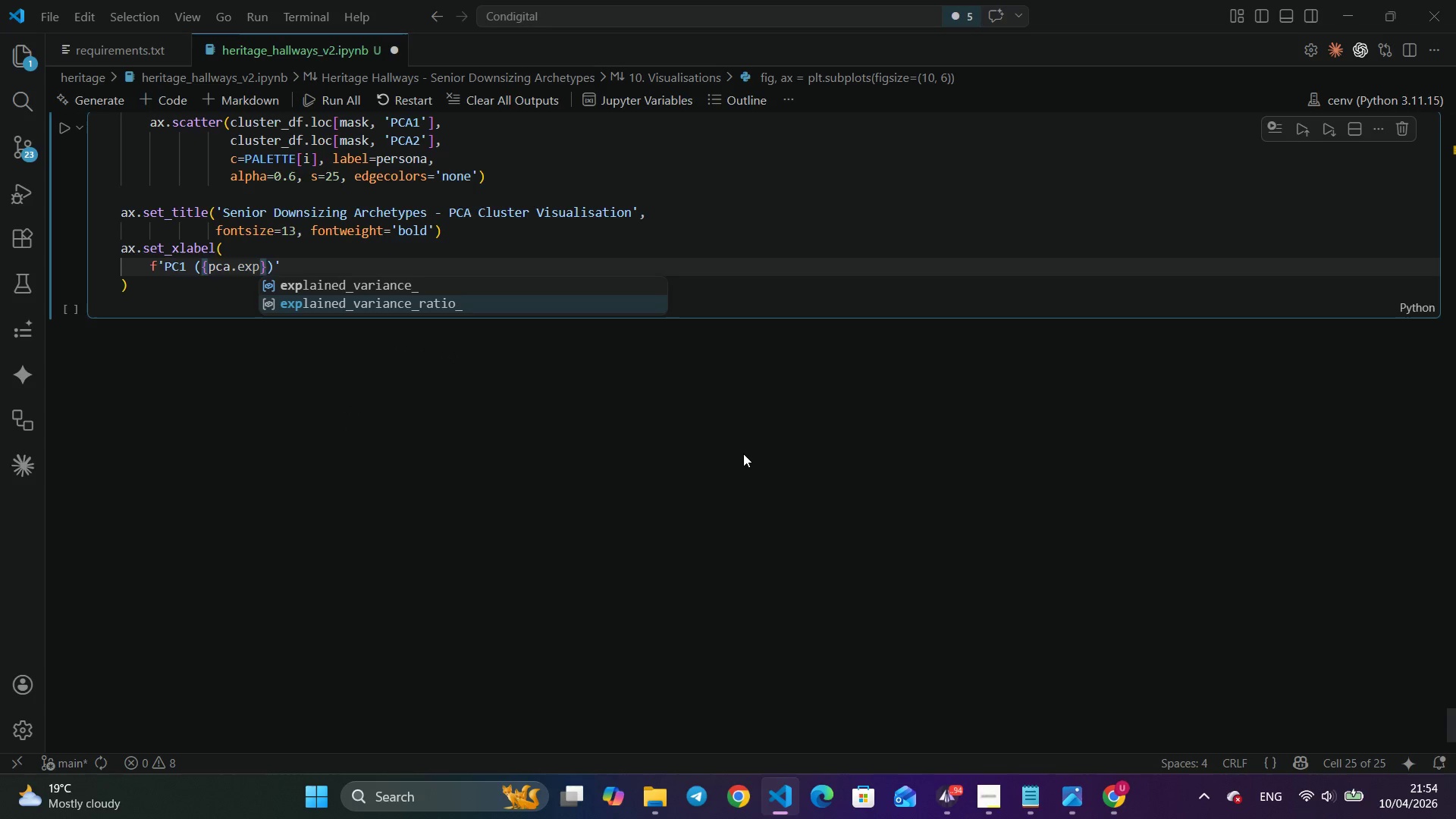 
key(Enter)
 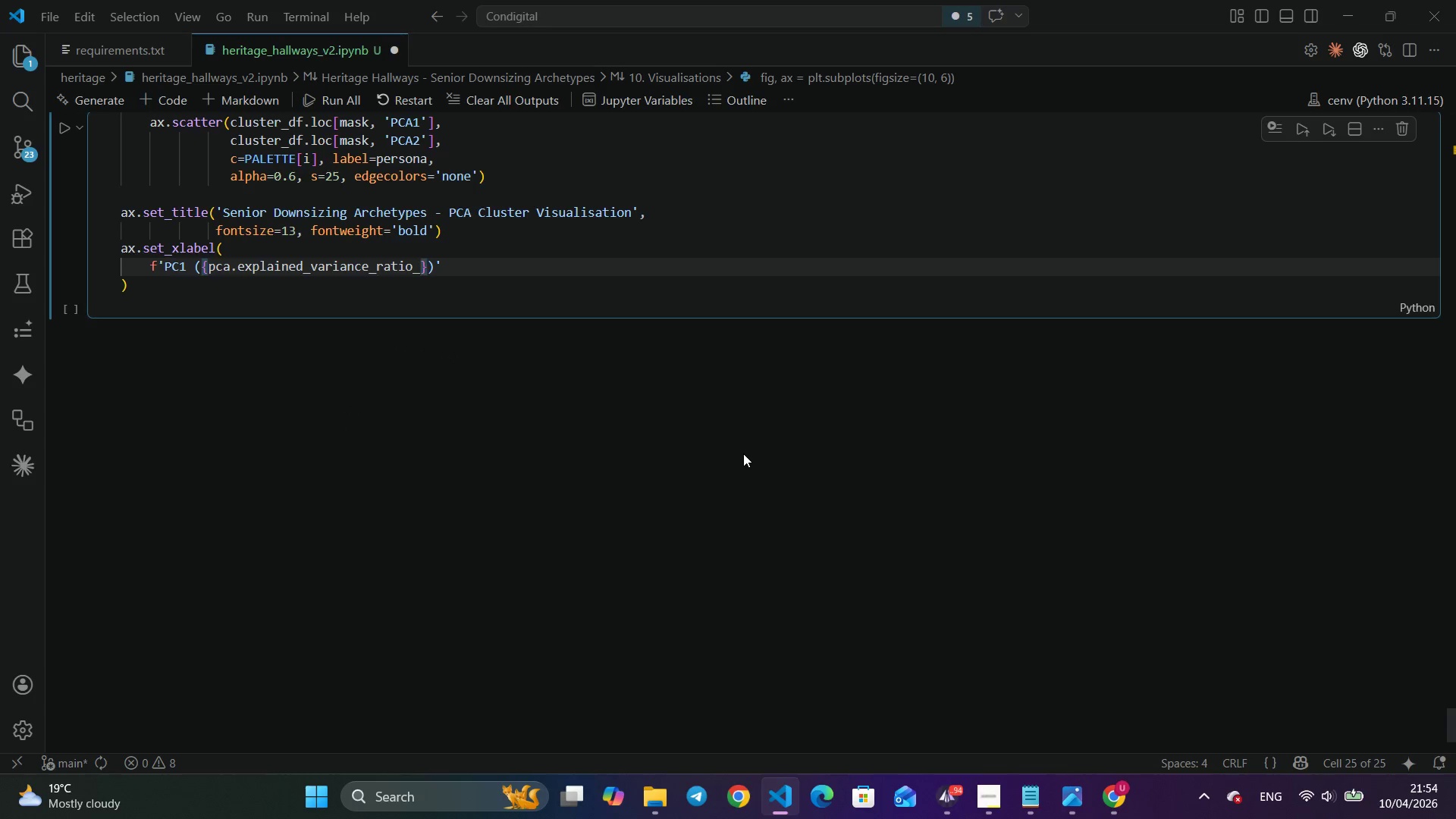 
key(BracketLeft)
 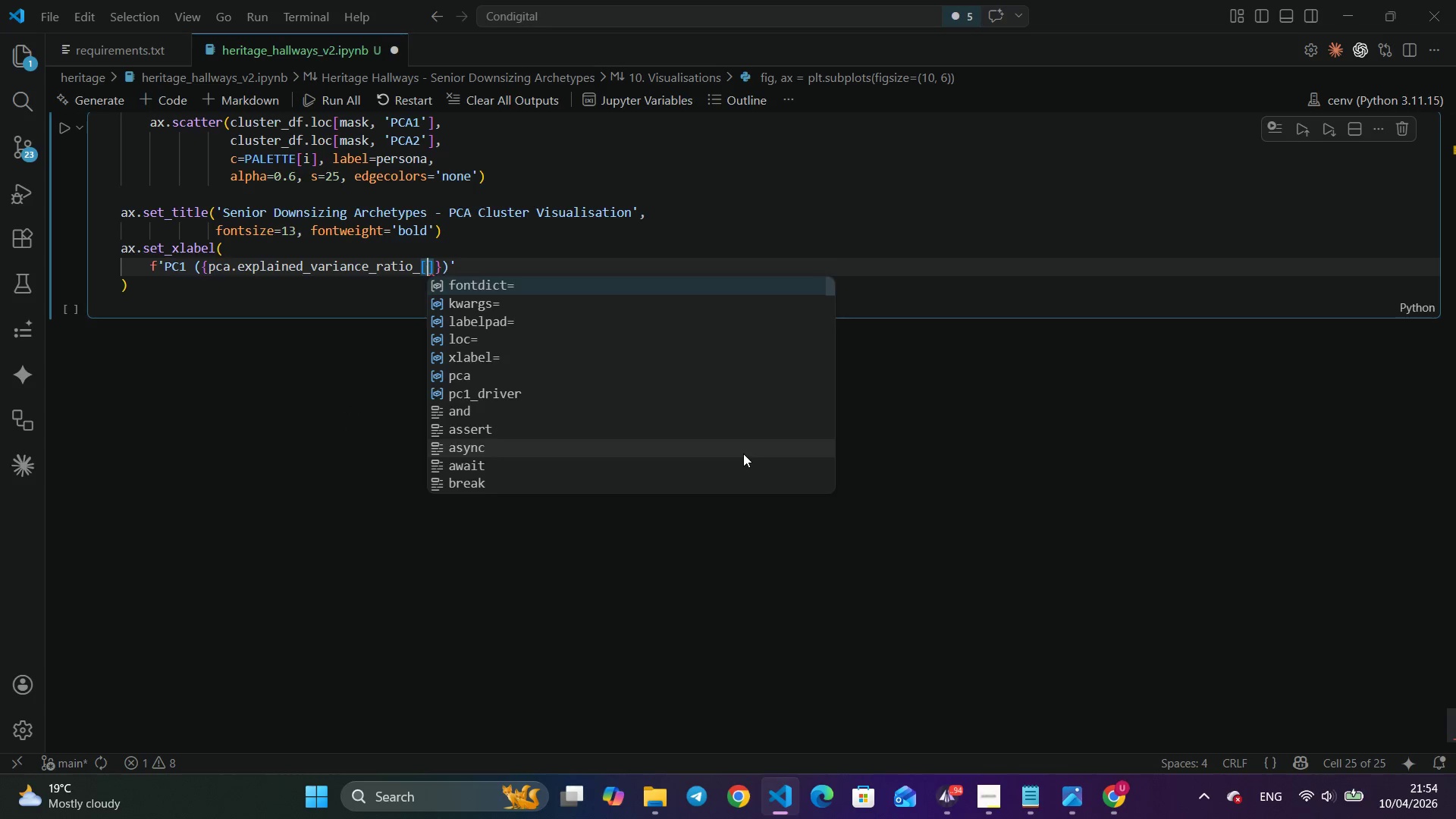 
key(0)
 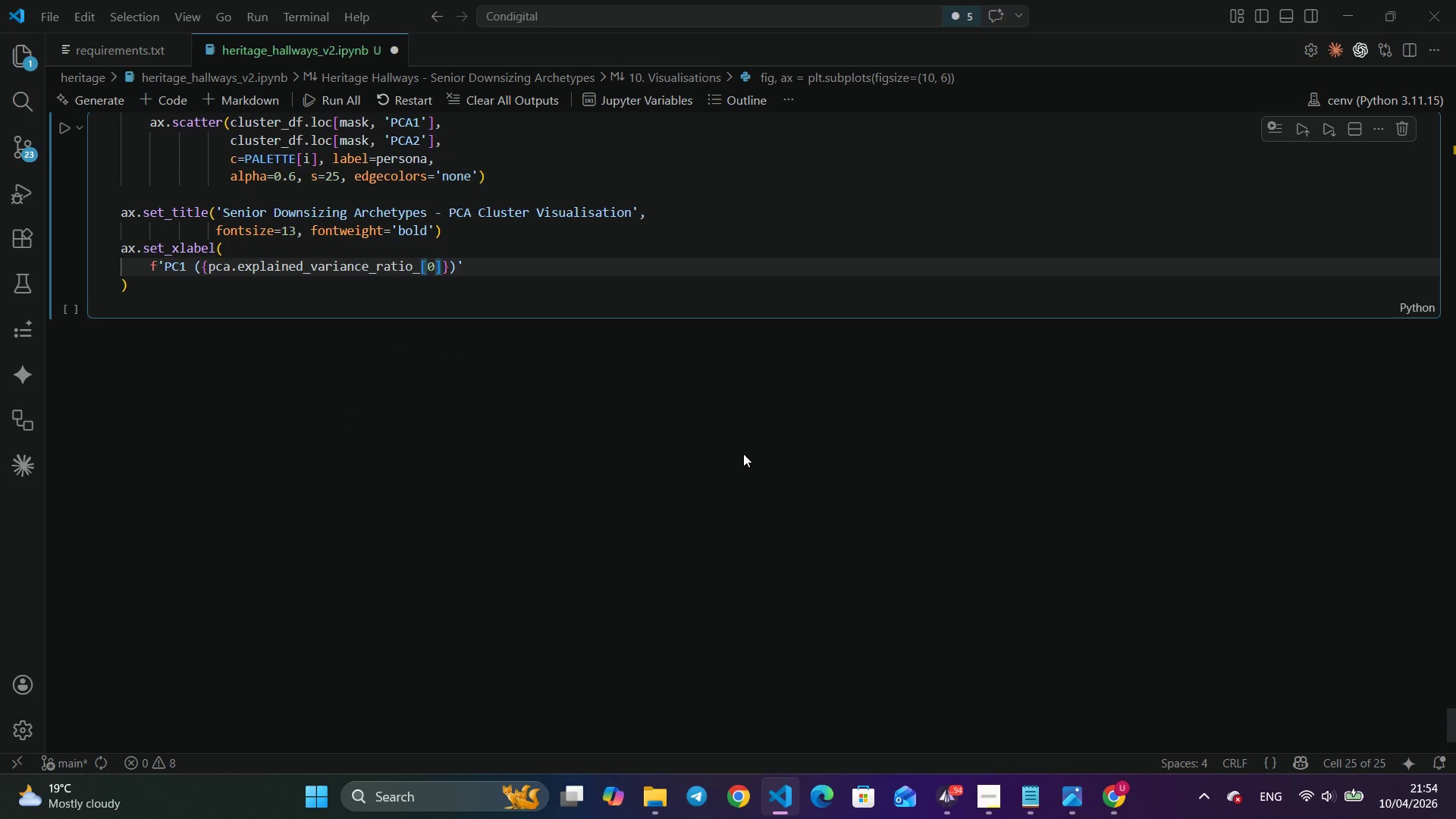 
key(ArrowRight)
 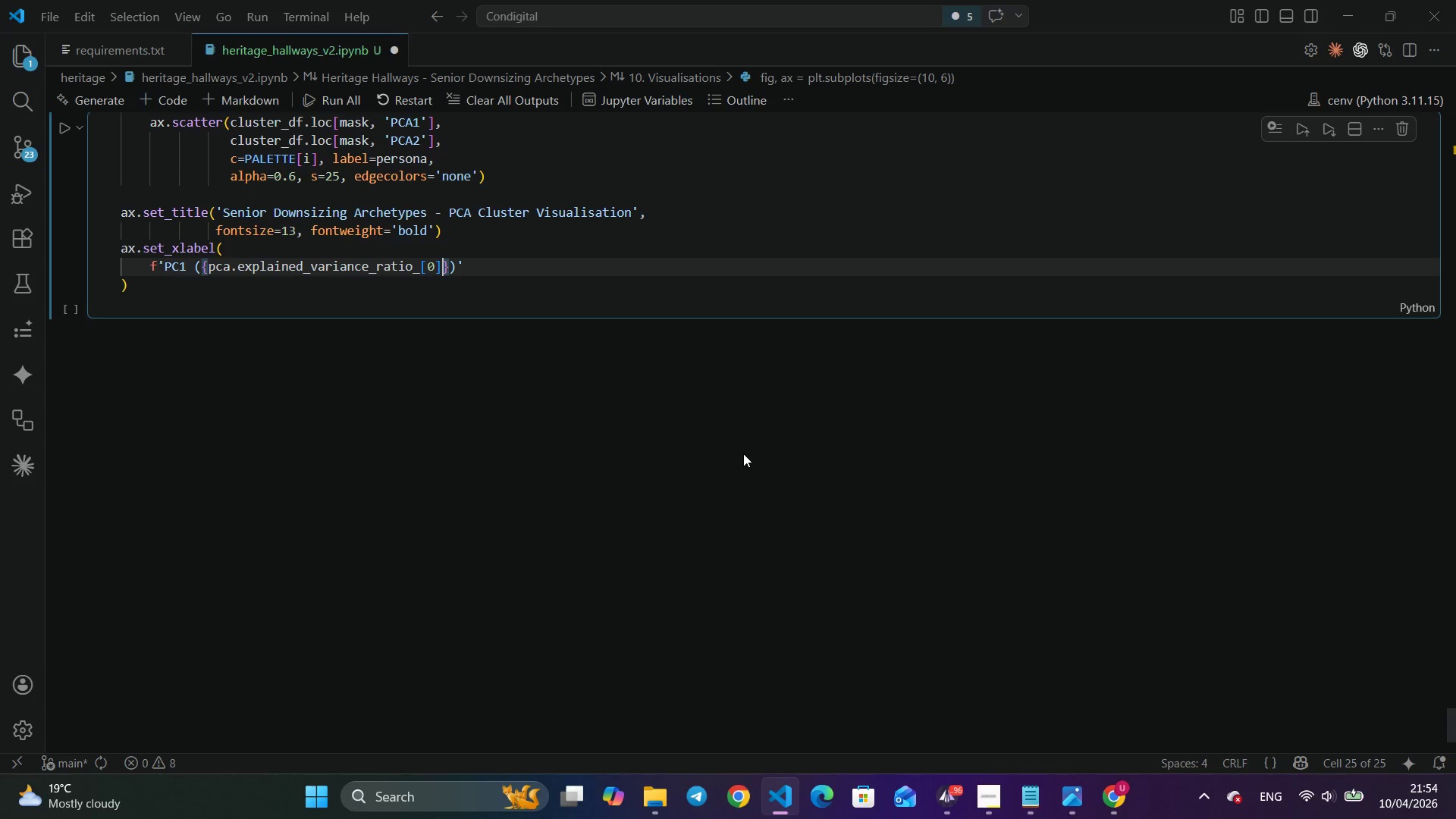 
type(:.1%)
 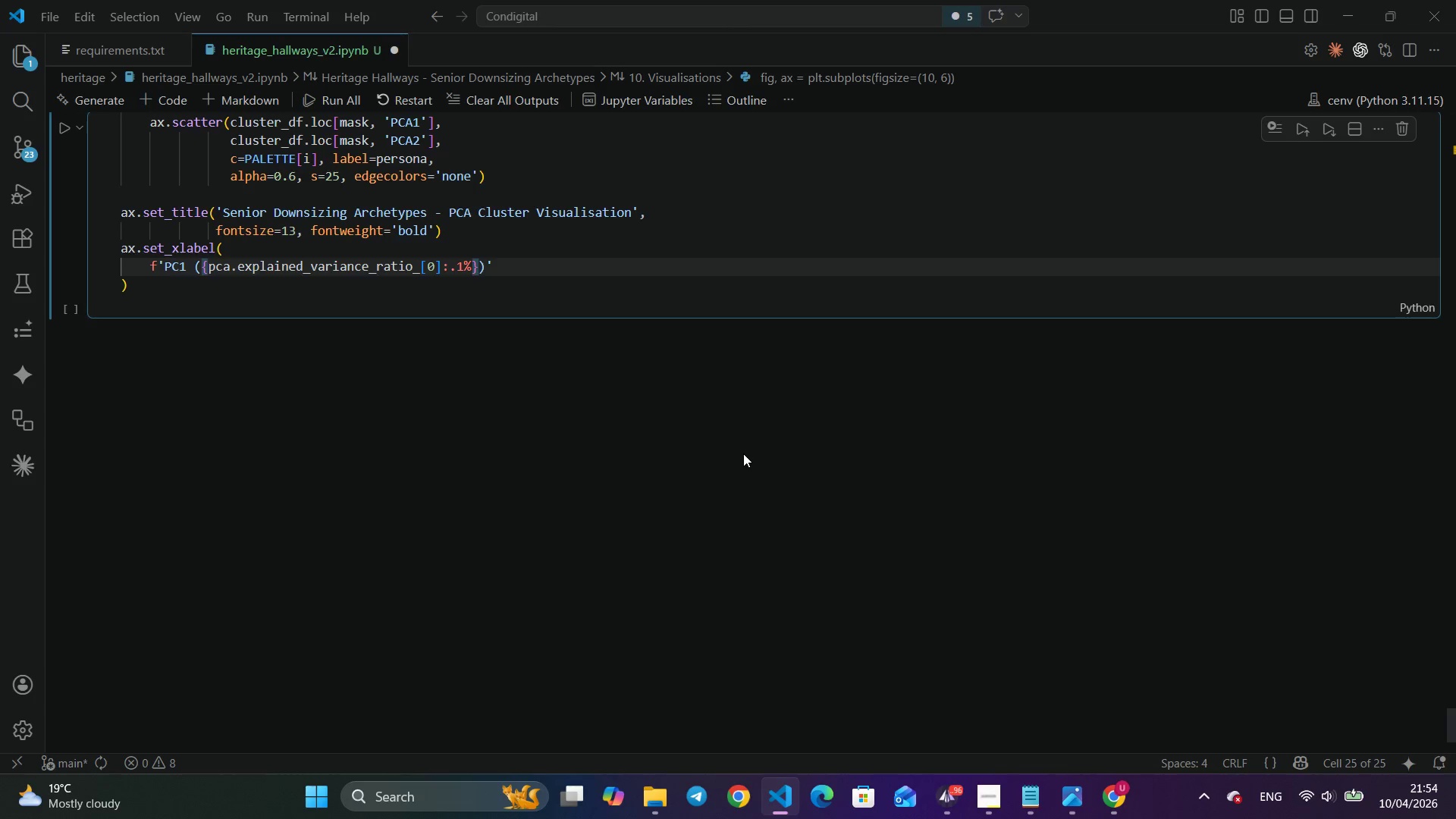 
key(ArrowRight)
 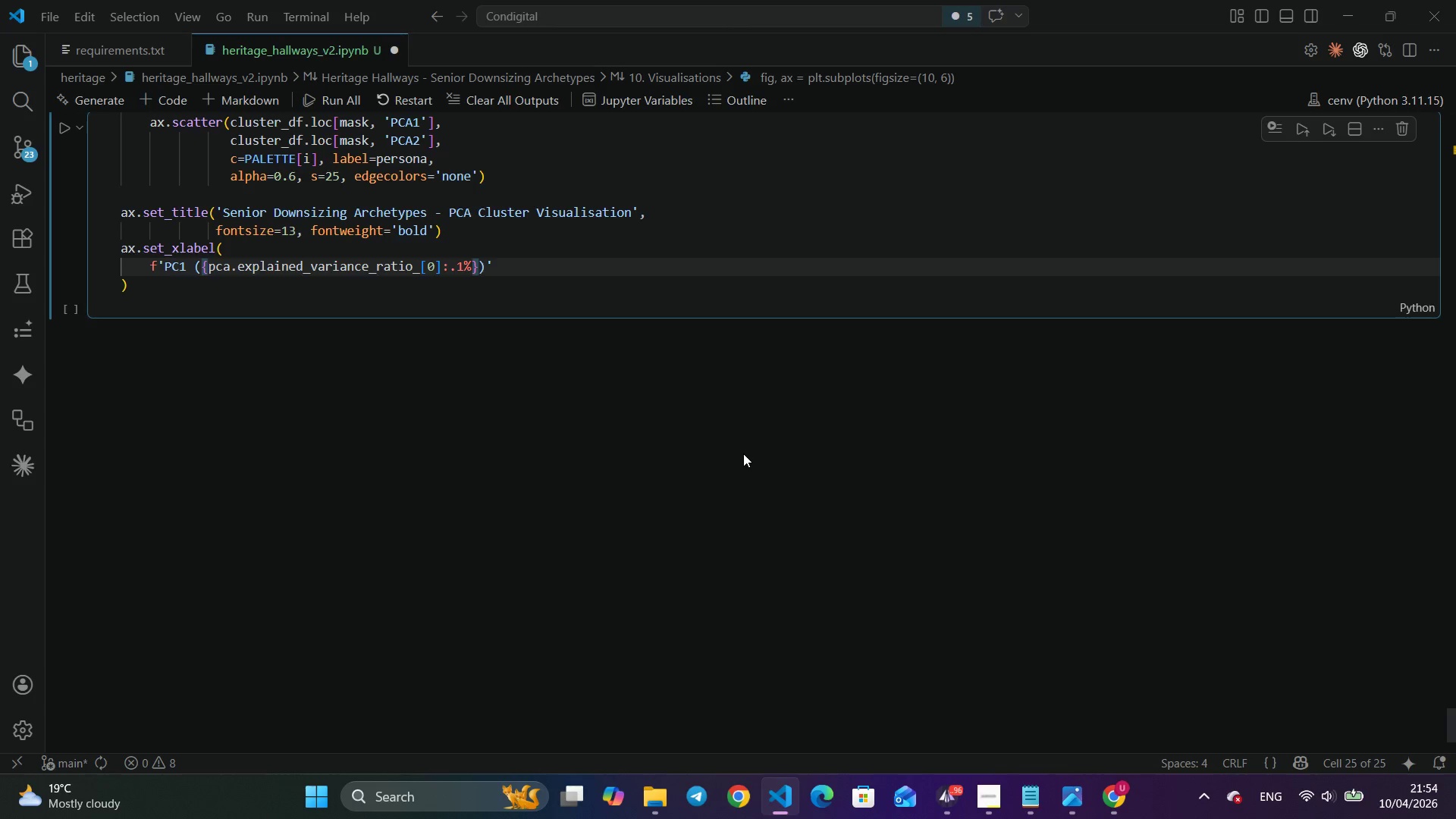 
type( variance)
 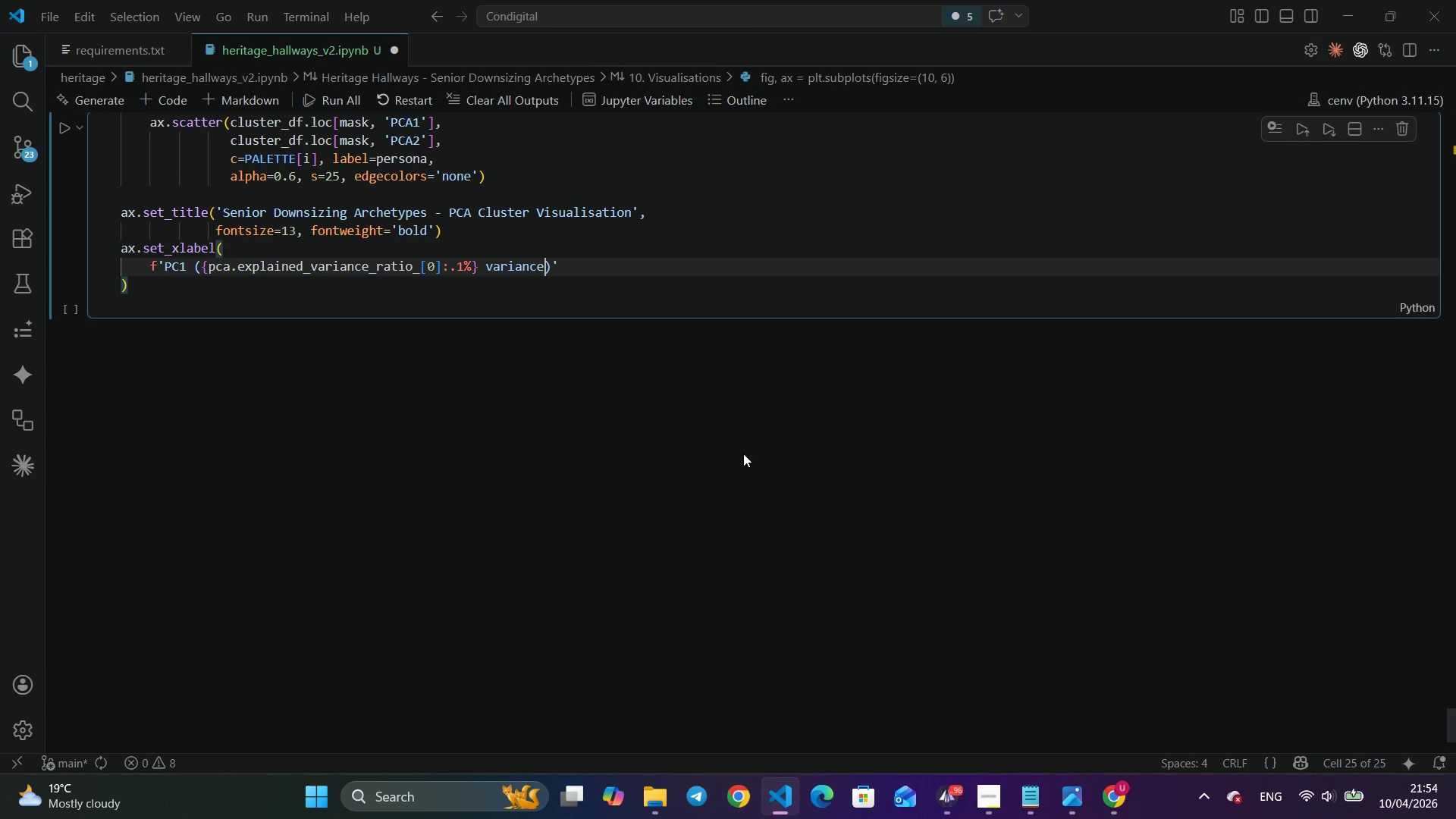 
scroll: coordinate [743, 453], scroll_direction: up, amount: 58.0
 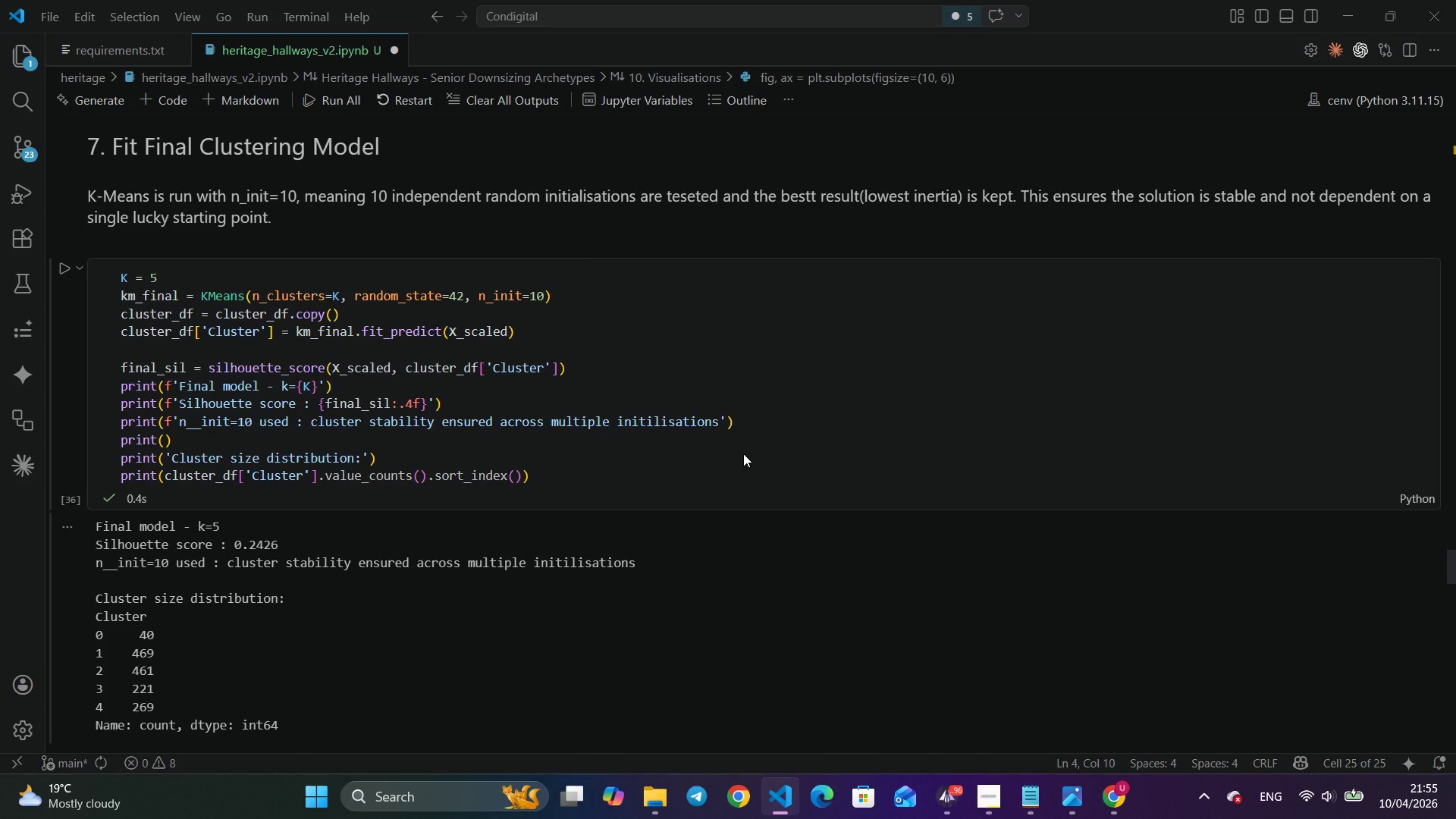 
wait(21.84)
 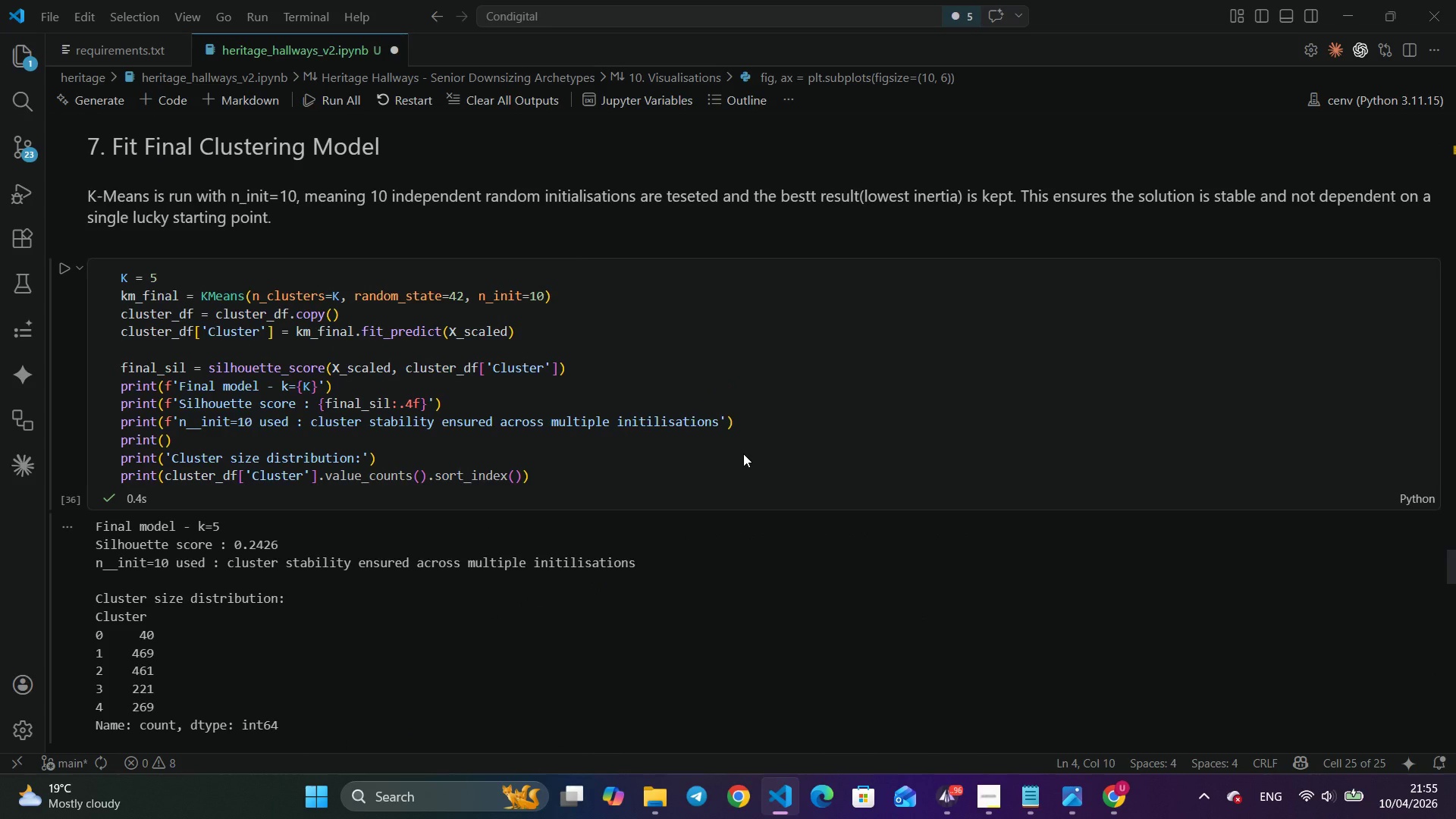 
scroll: coordinate [743, 453], scroll_direction: down, amount: 57.0
 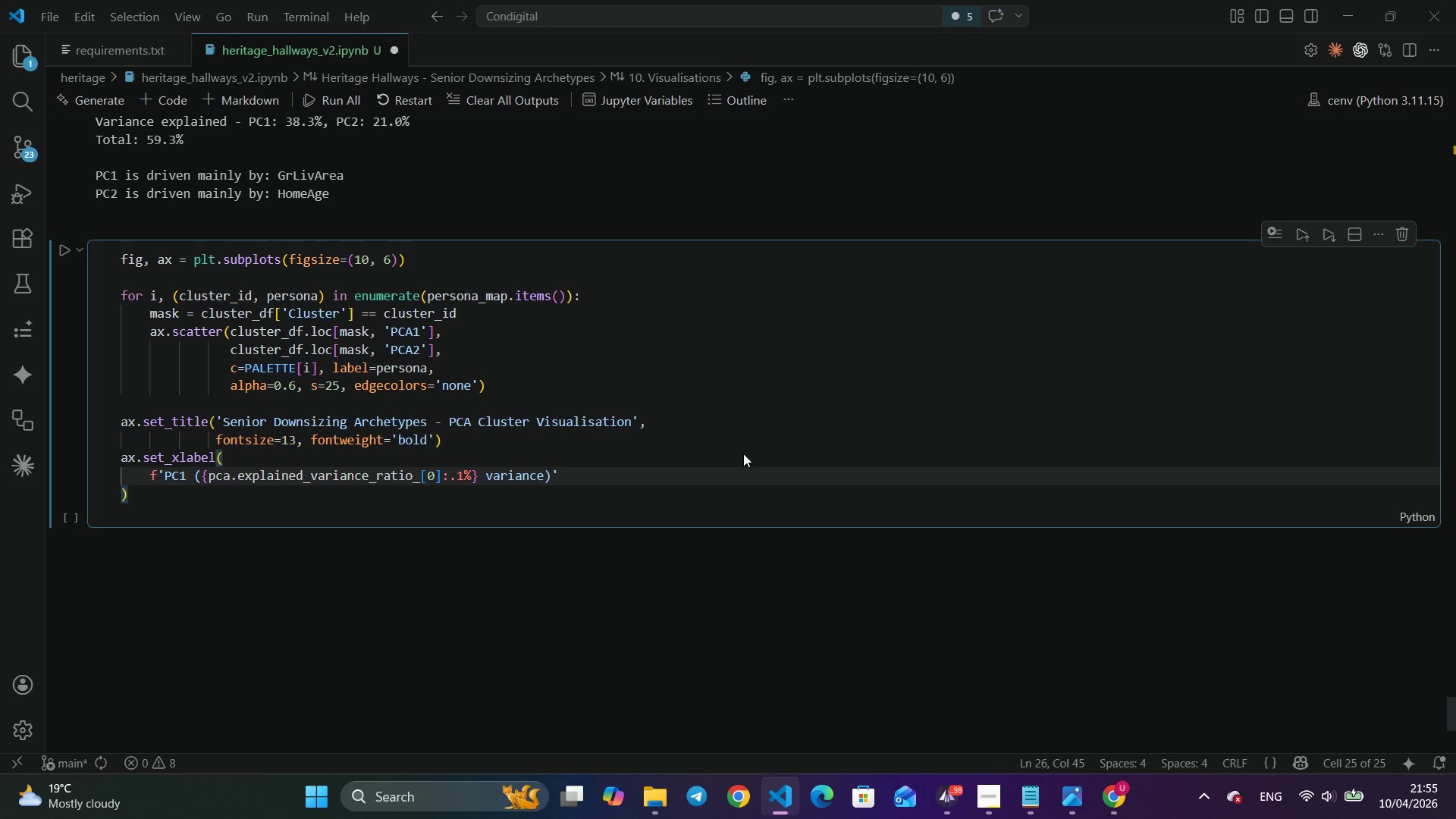 
wait(25.93)
 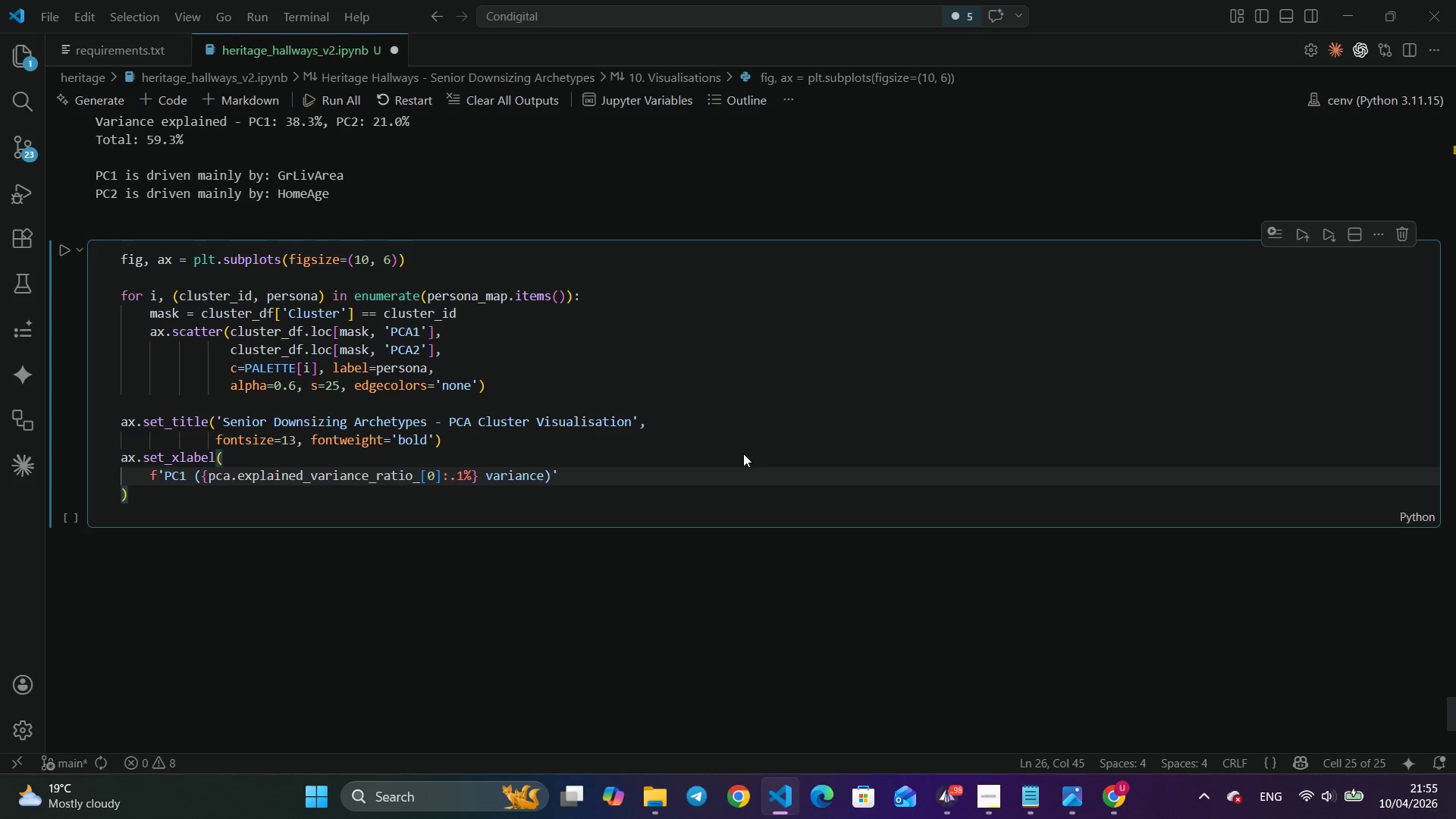 
key(ArrowRight)
 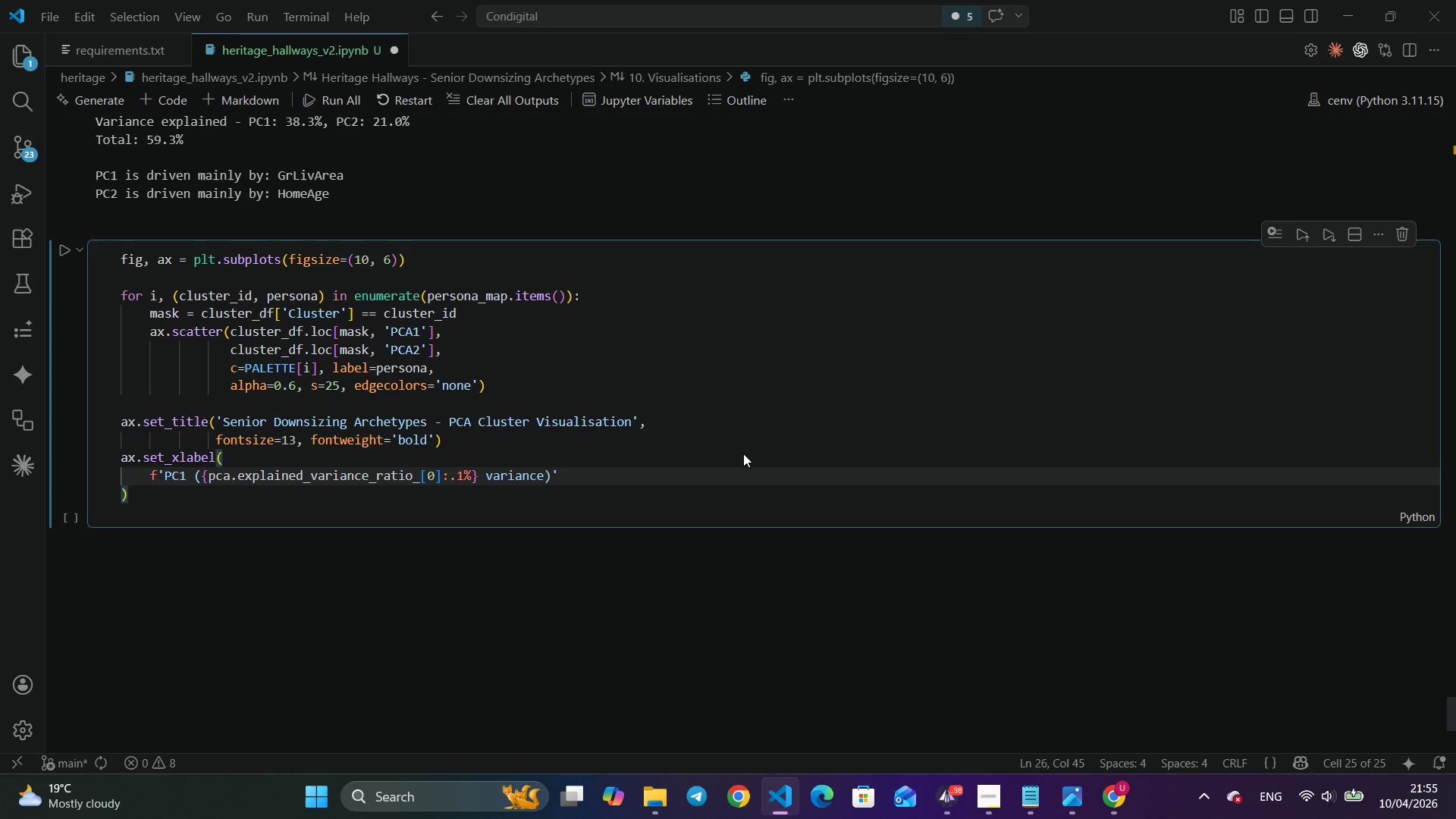 
key(Space)
 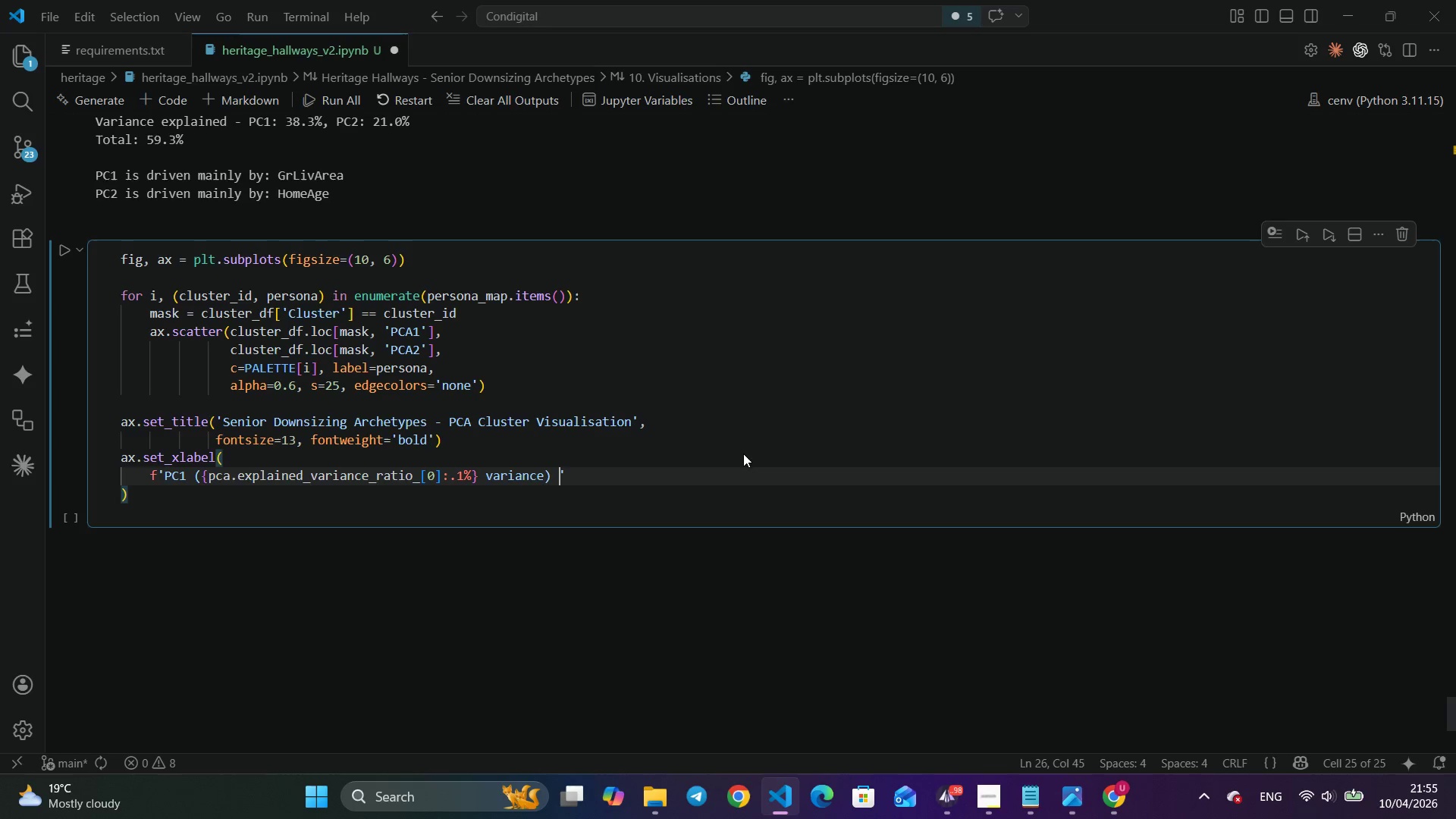 
key(Minus)
 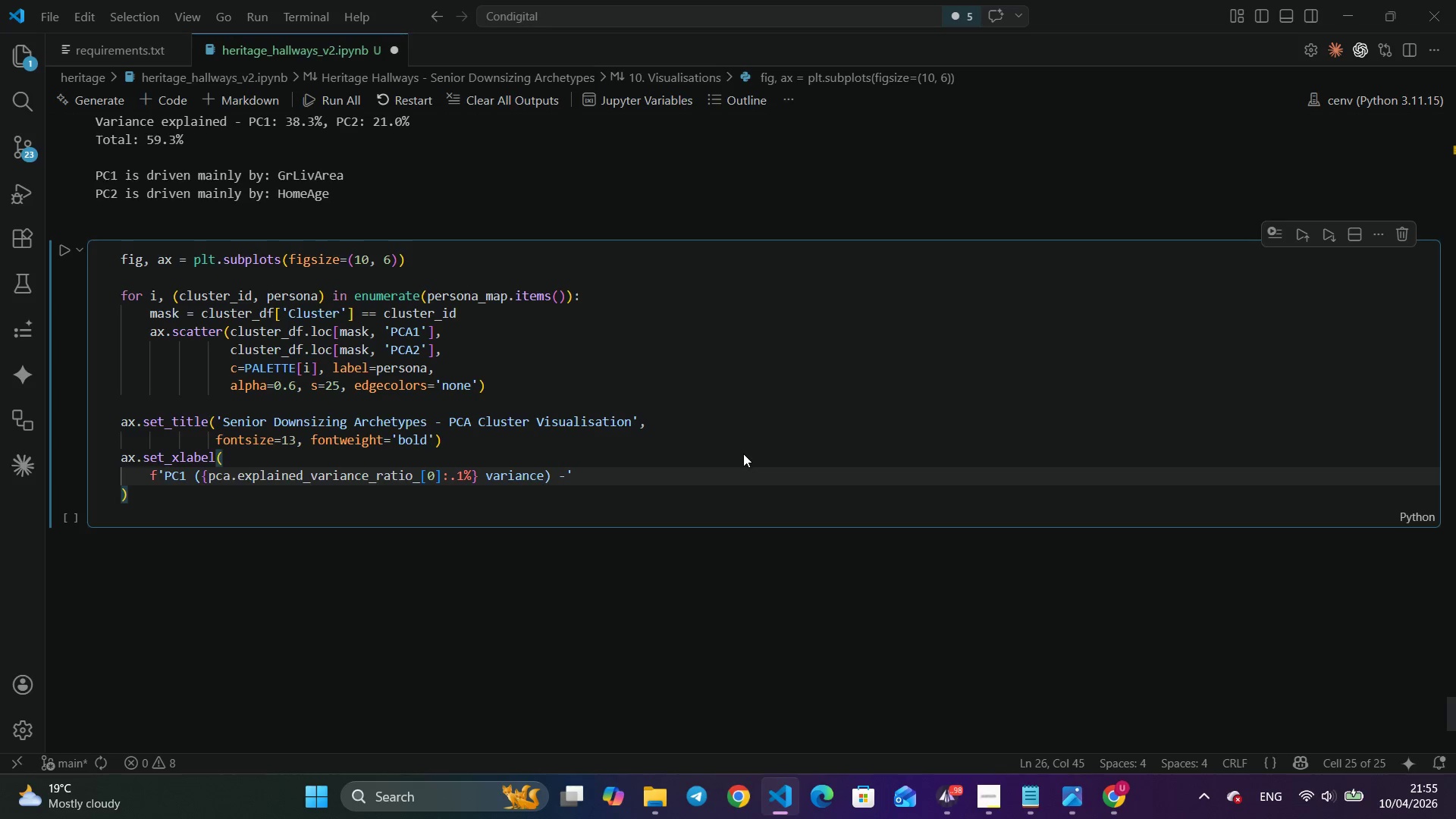 
key(Space)
 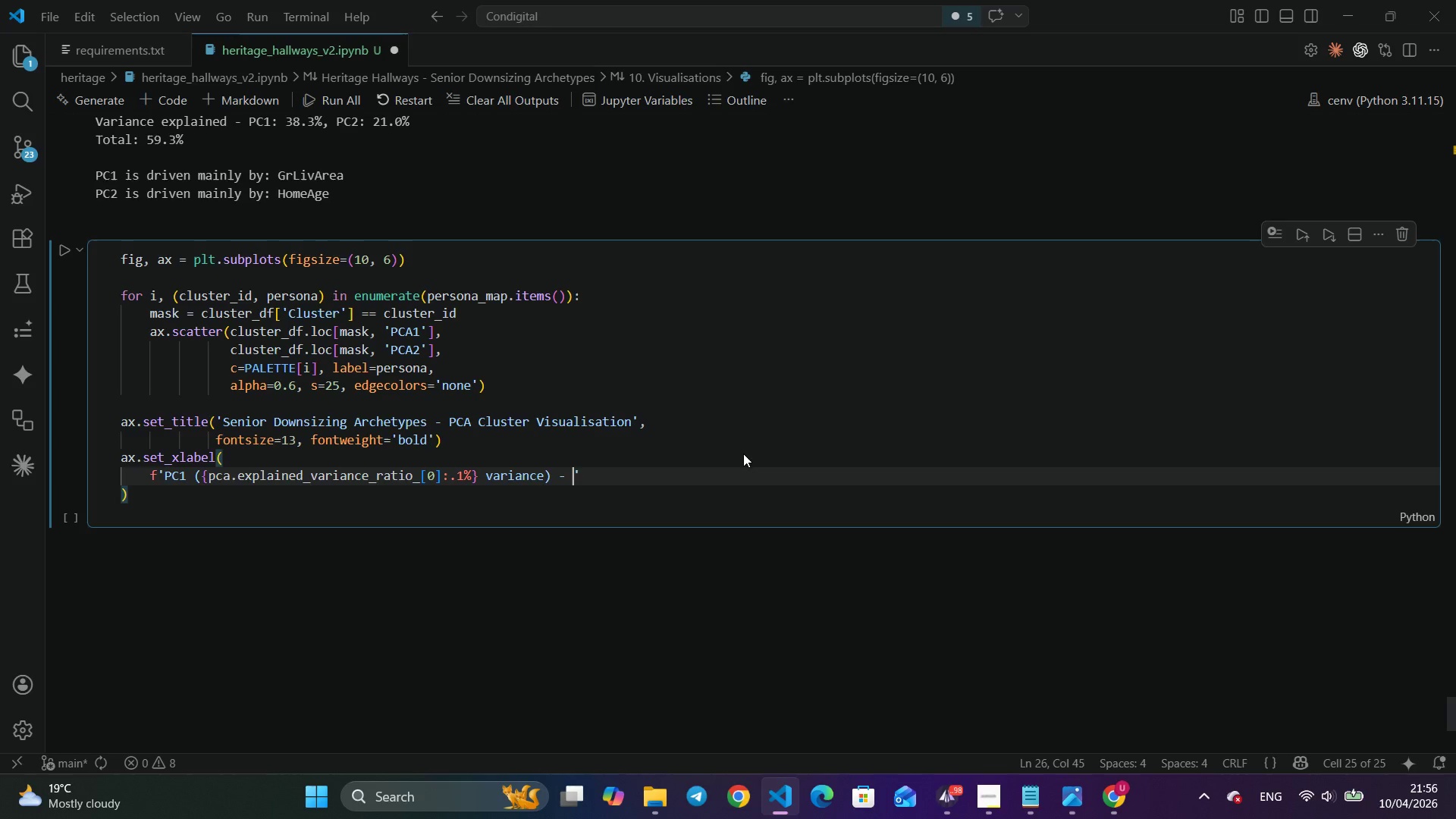 
key(ArrowRight)
 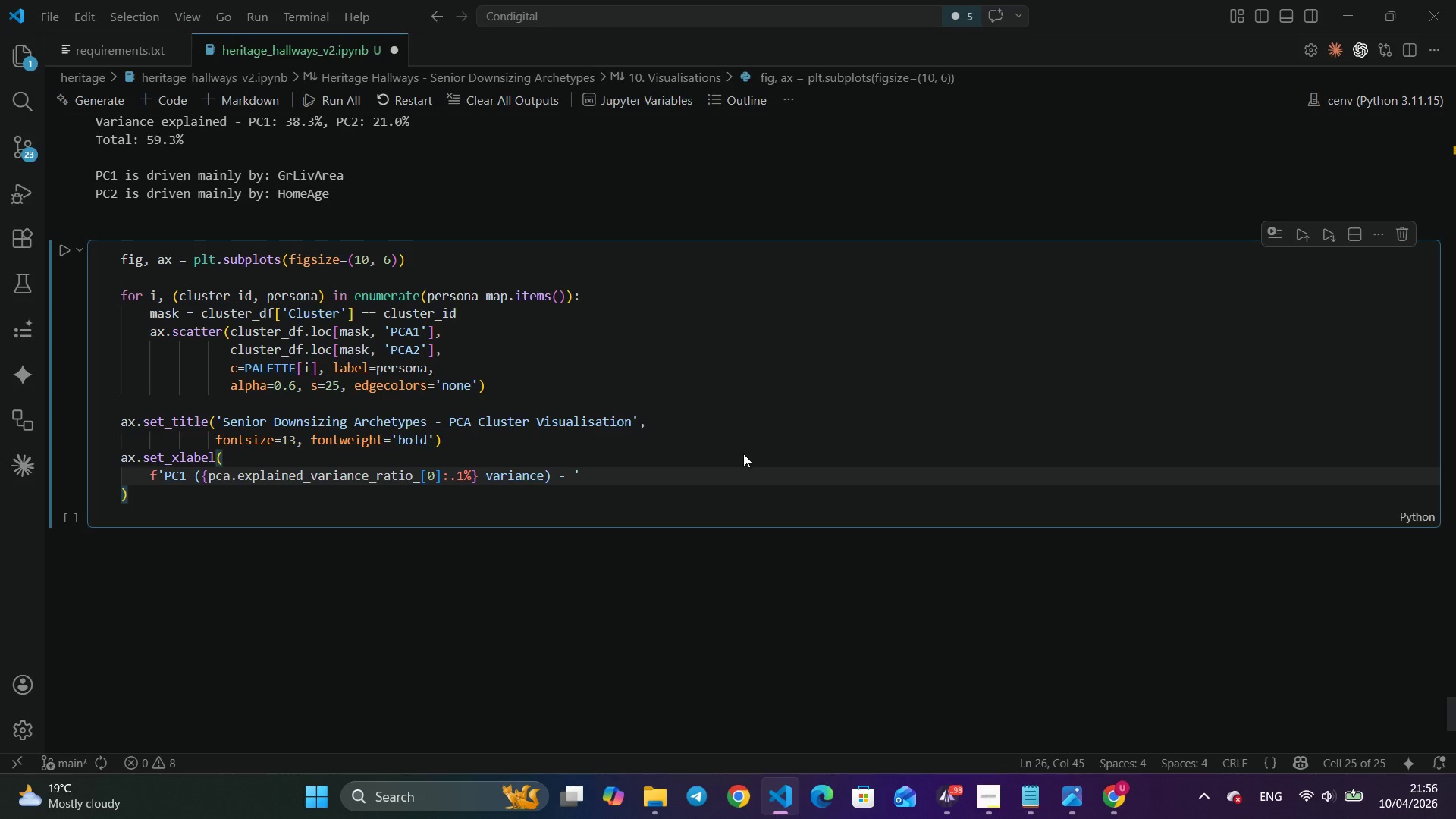 
key(Enter)
 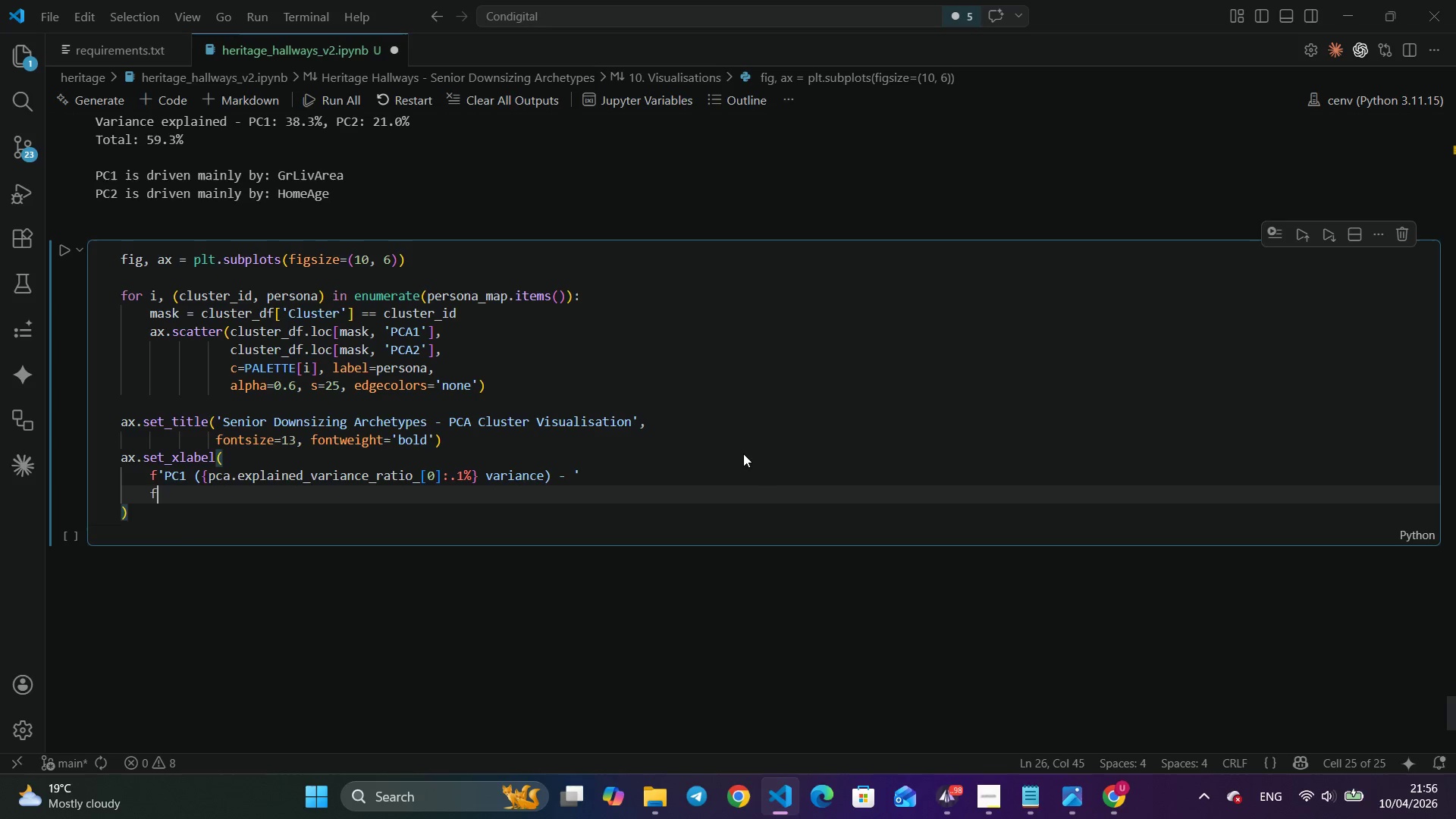 
type(f'primary)
key(Backspace)
type(ily dirven by {pc)
 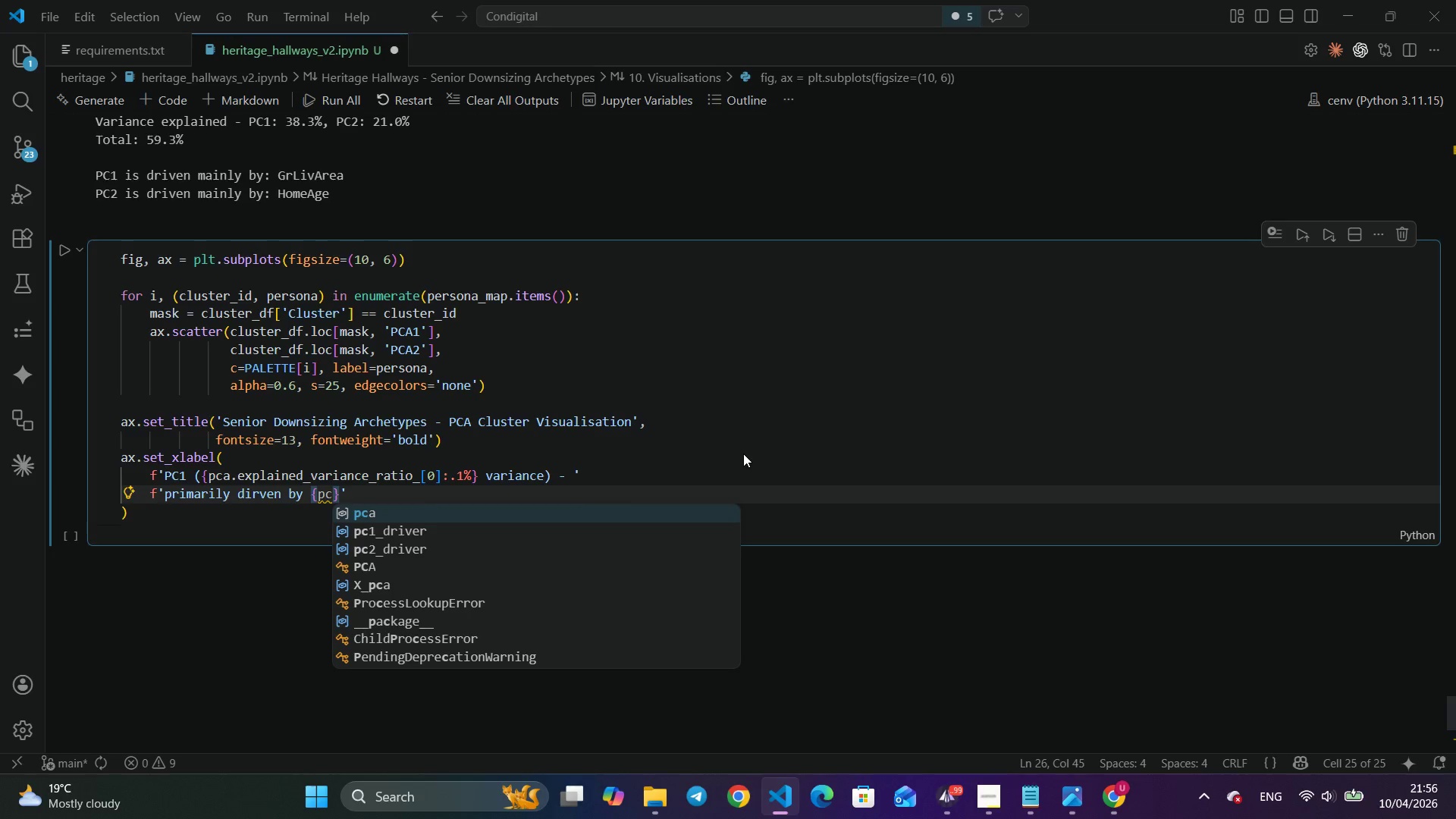 
key(ArrowDown)
 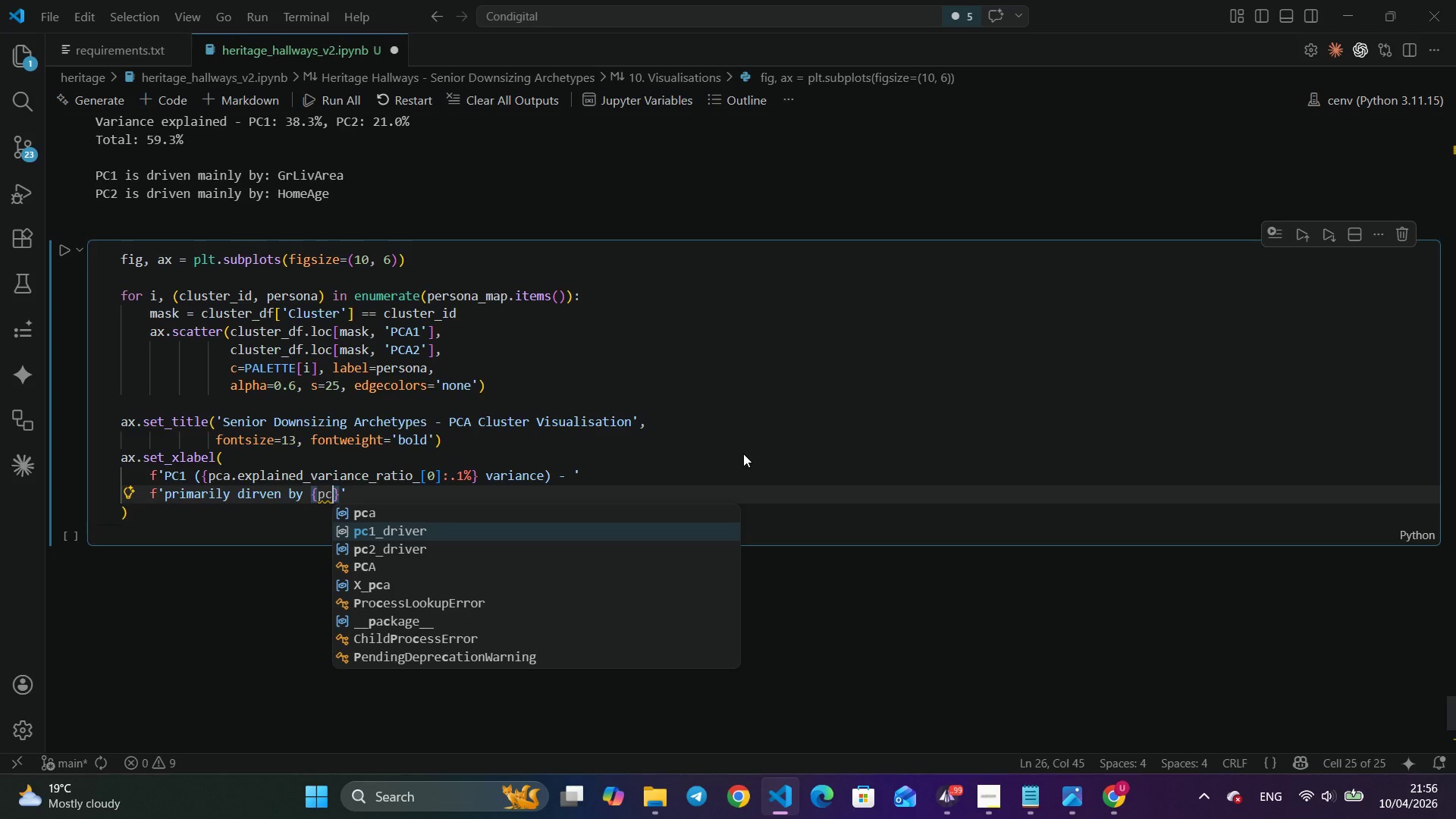 
key(Enter)
 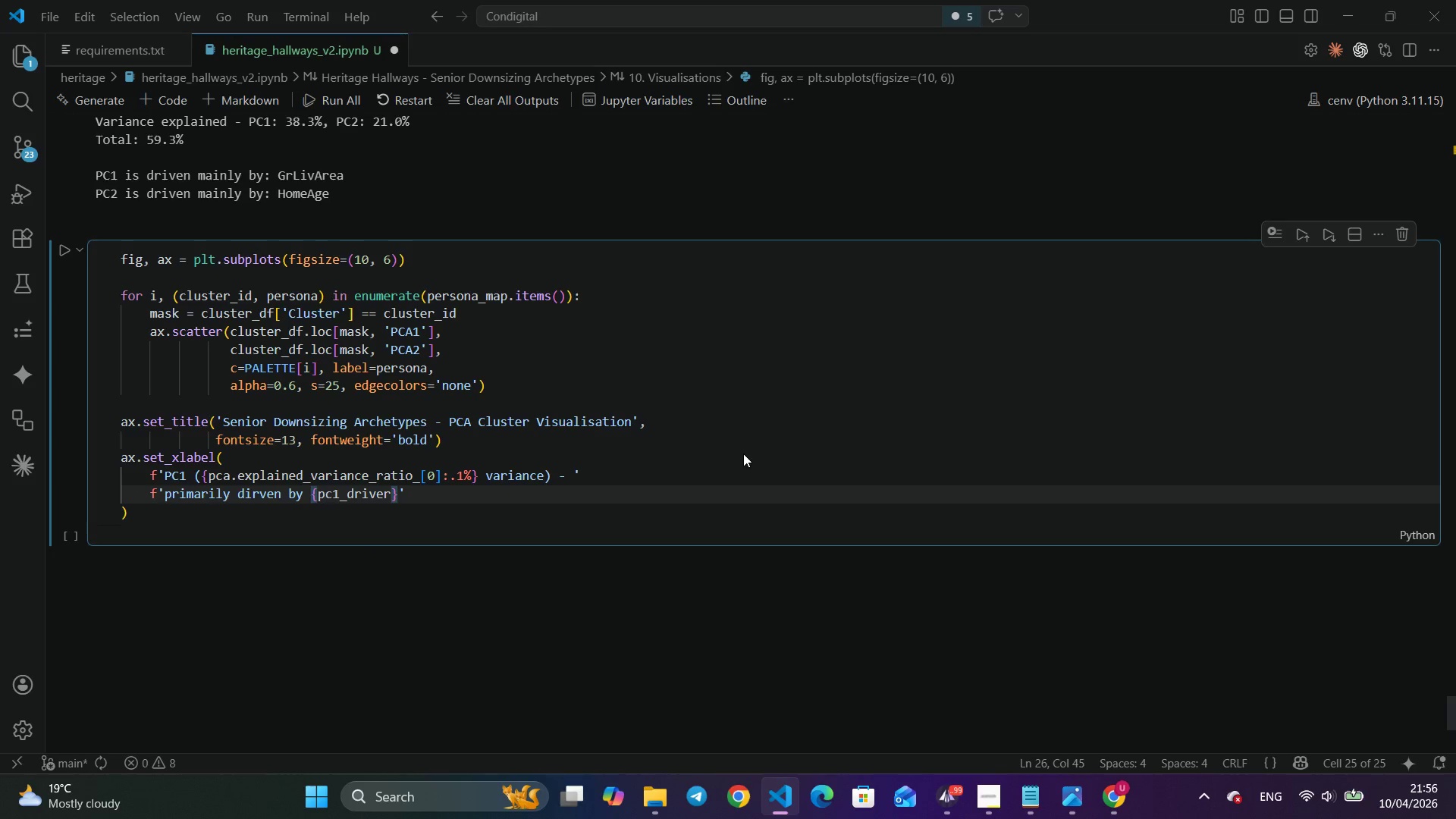 
key(ArrowDown)
 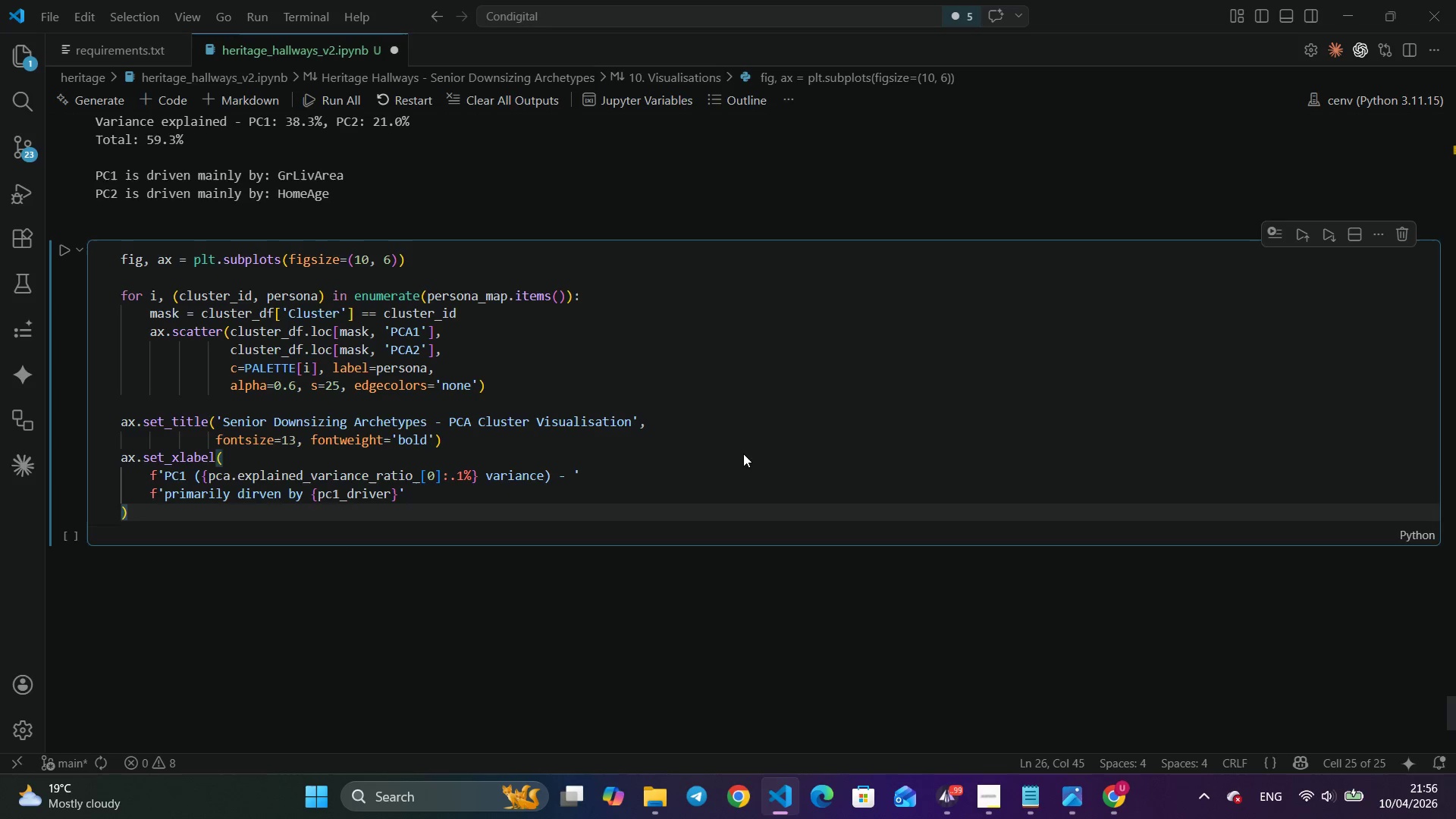 
key(Enter)
 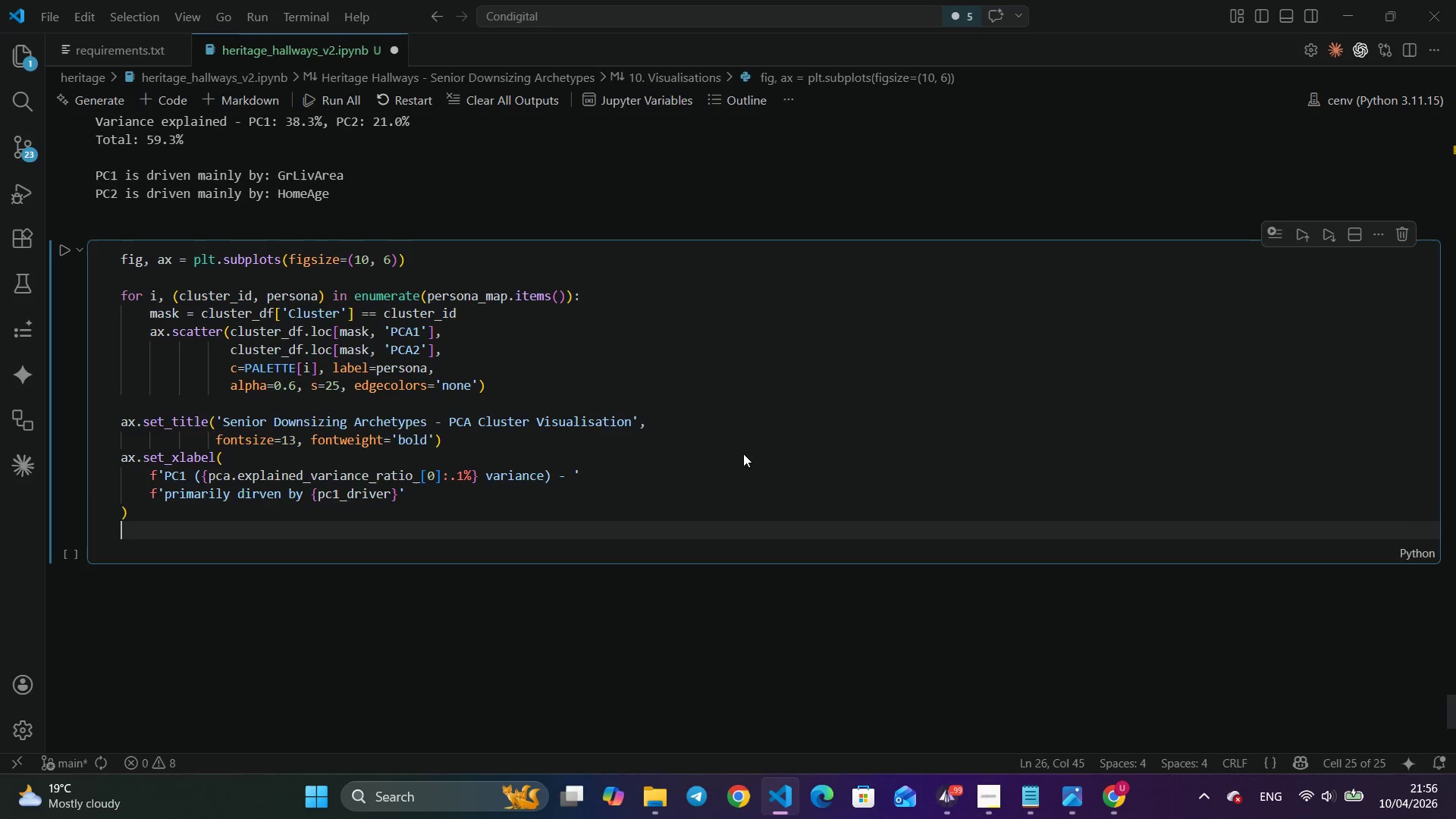 
left_click([743, 453])
 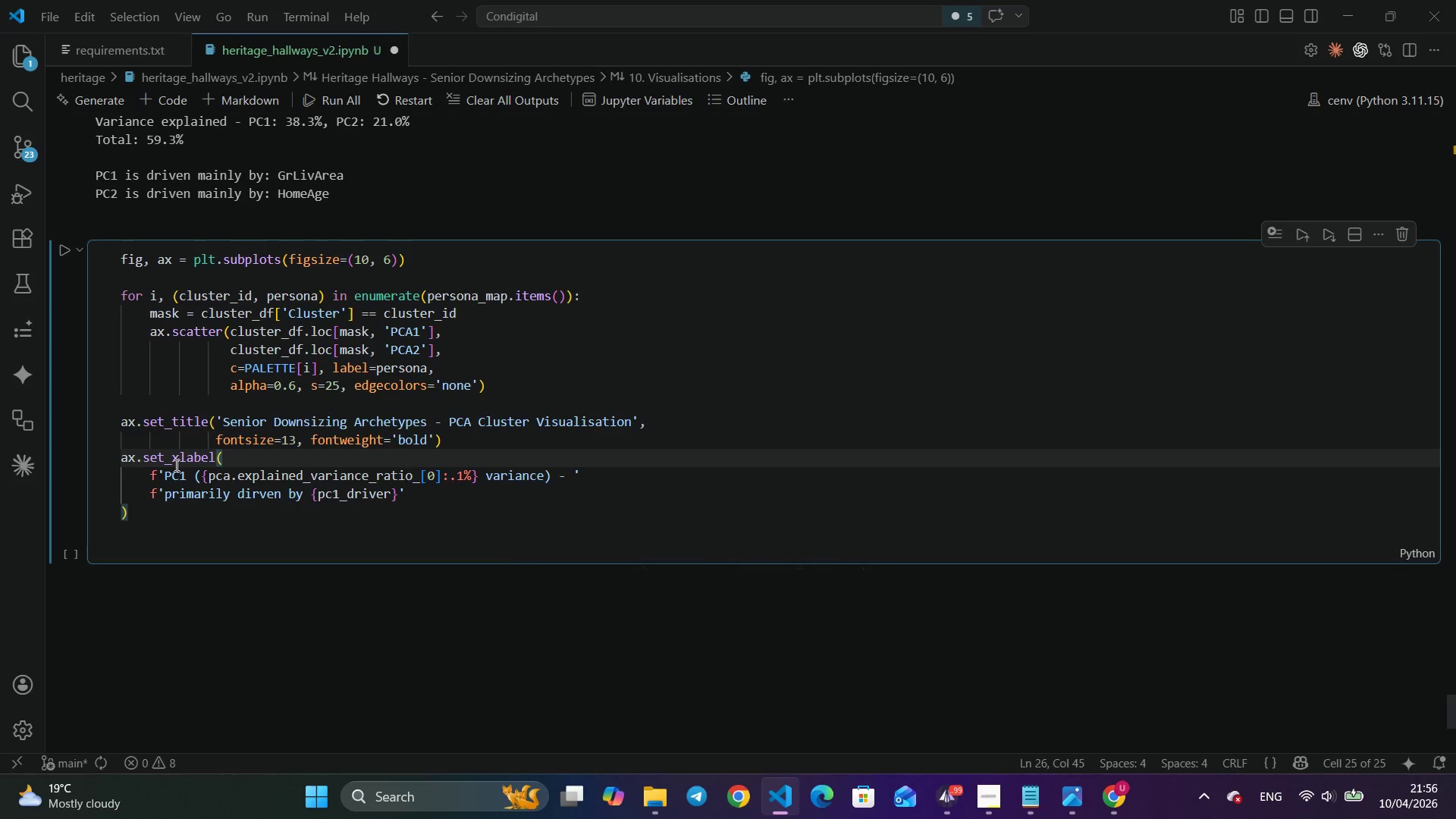 
left_click_drag(start_coordinate=[140, 514], to_coordinate=[103, 465])
 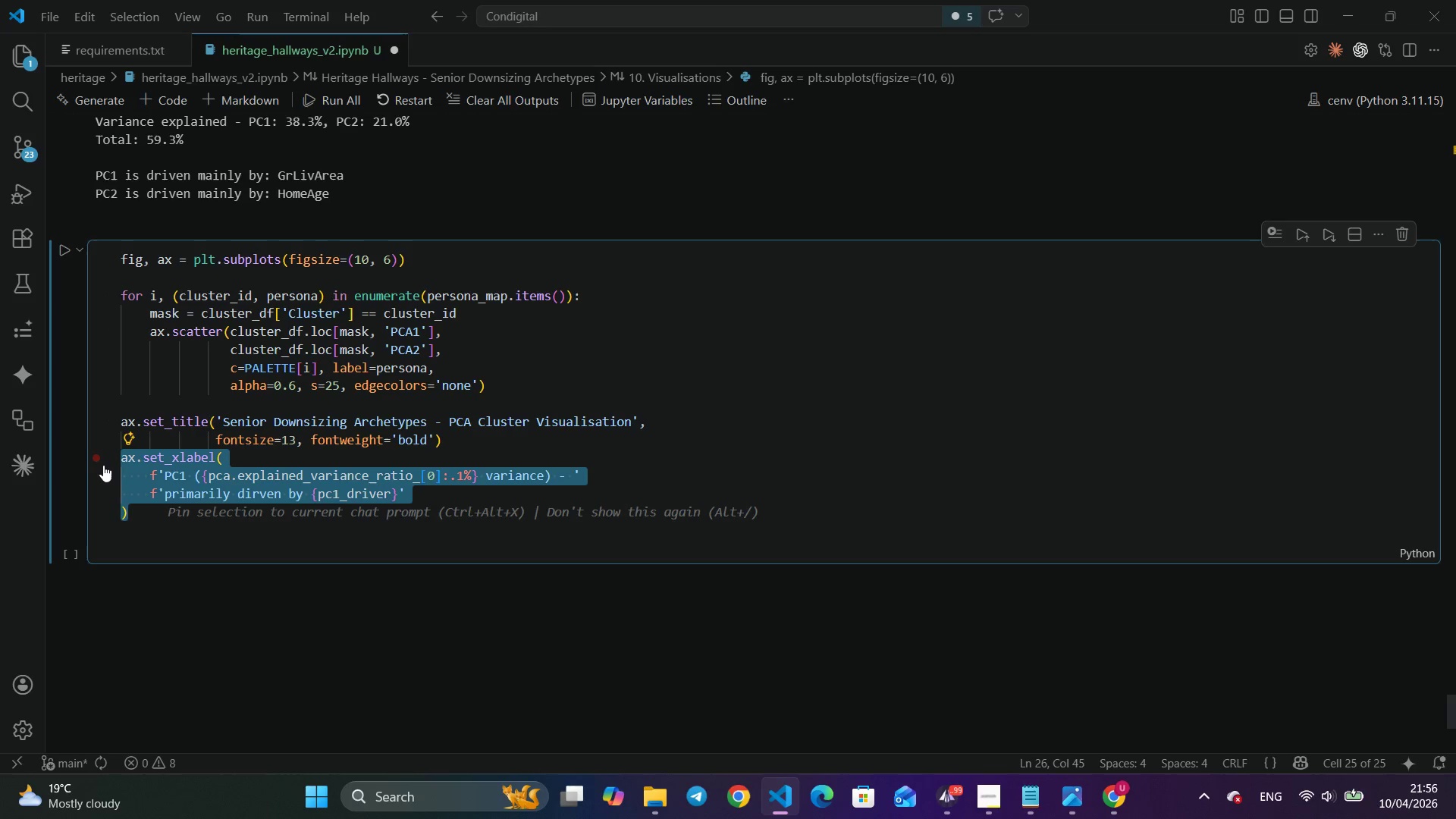 
key(Control+C)
 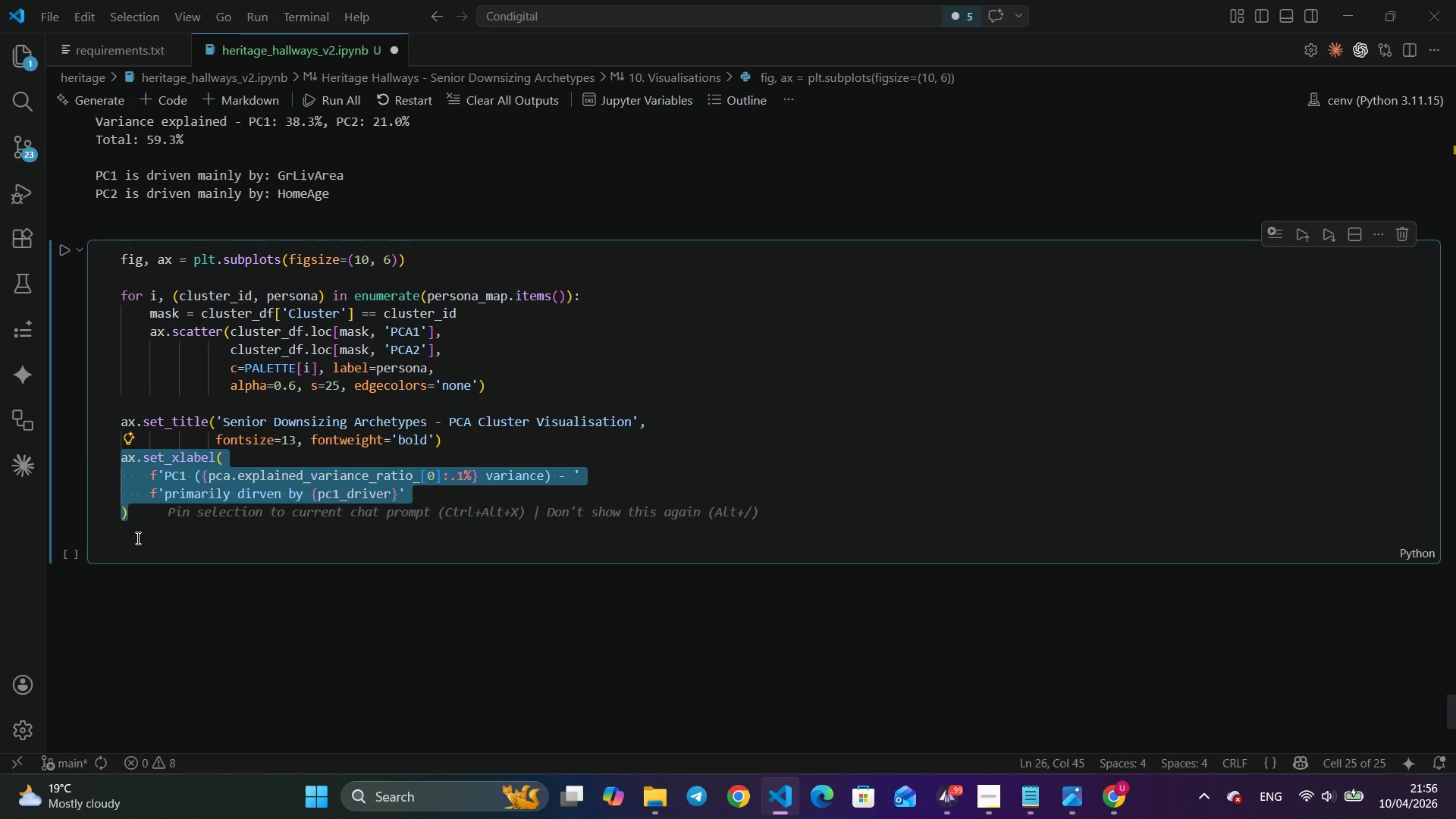 
left_click([135, 538])
 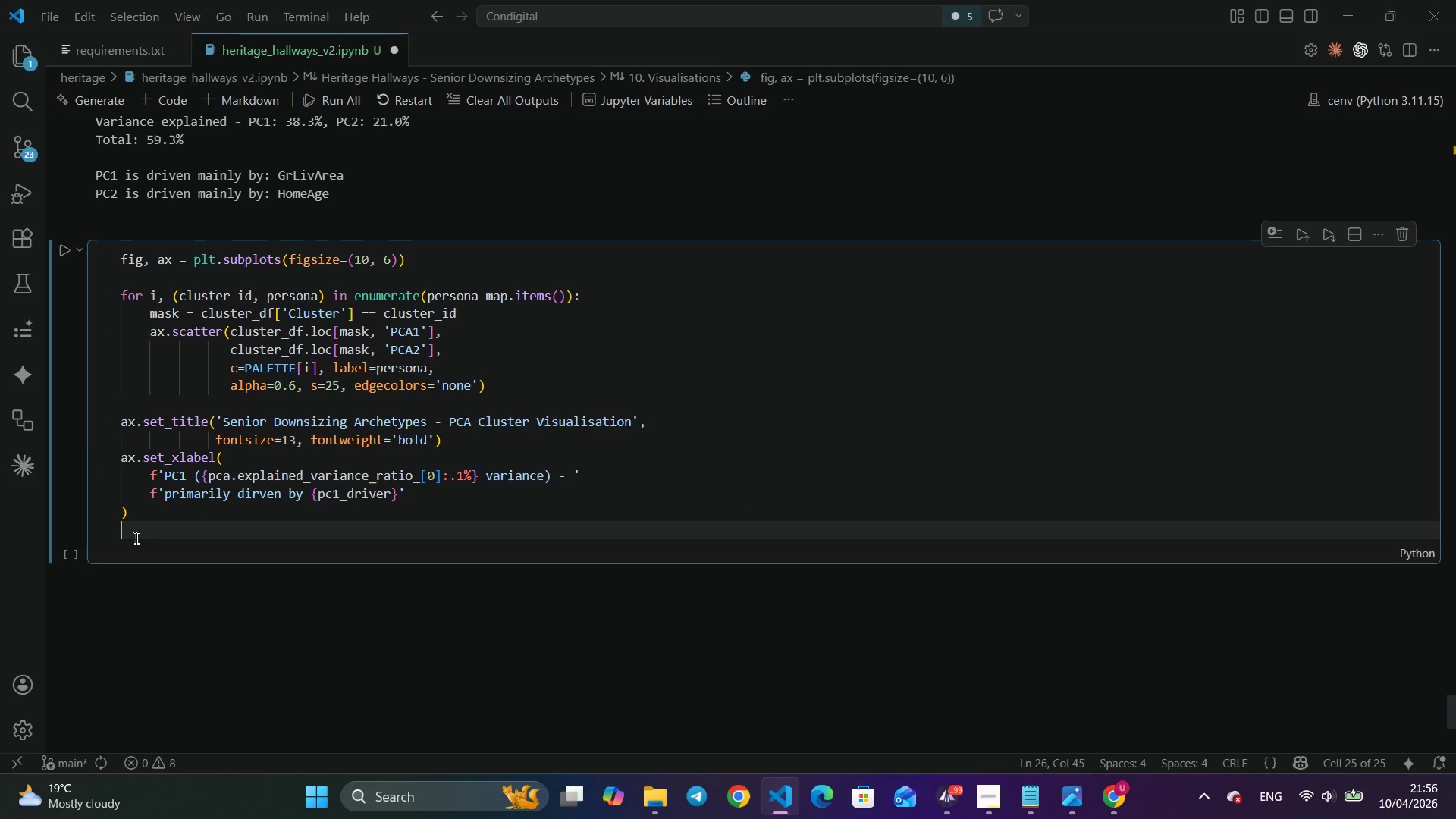 
key(Control+V)
 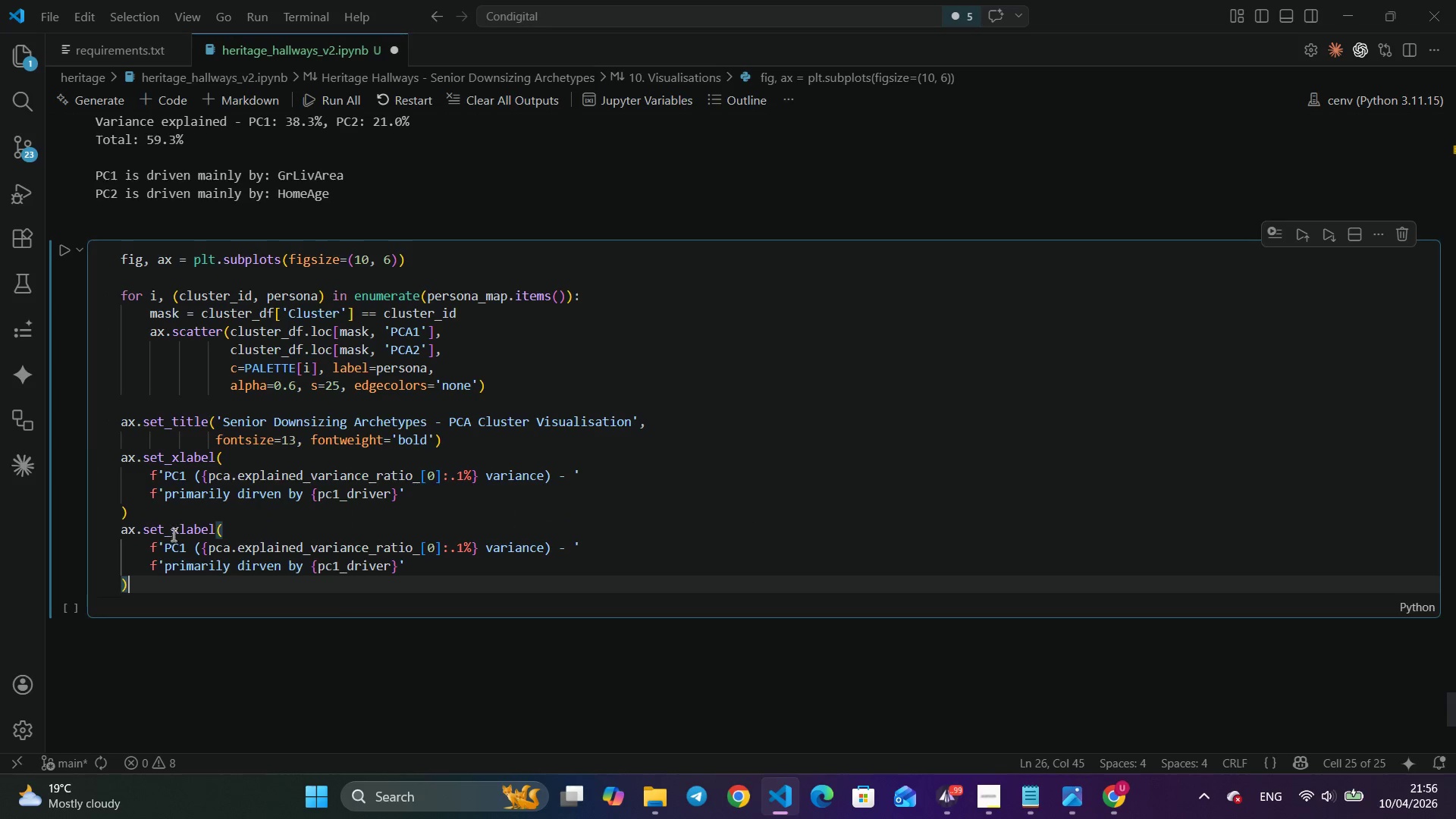 
left_click([180, 532])
 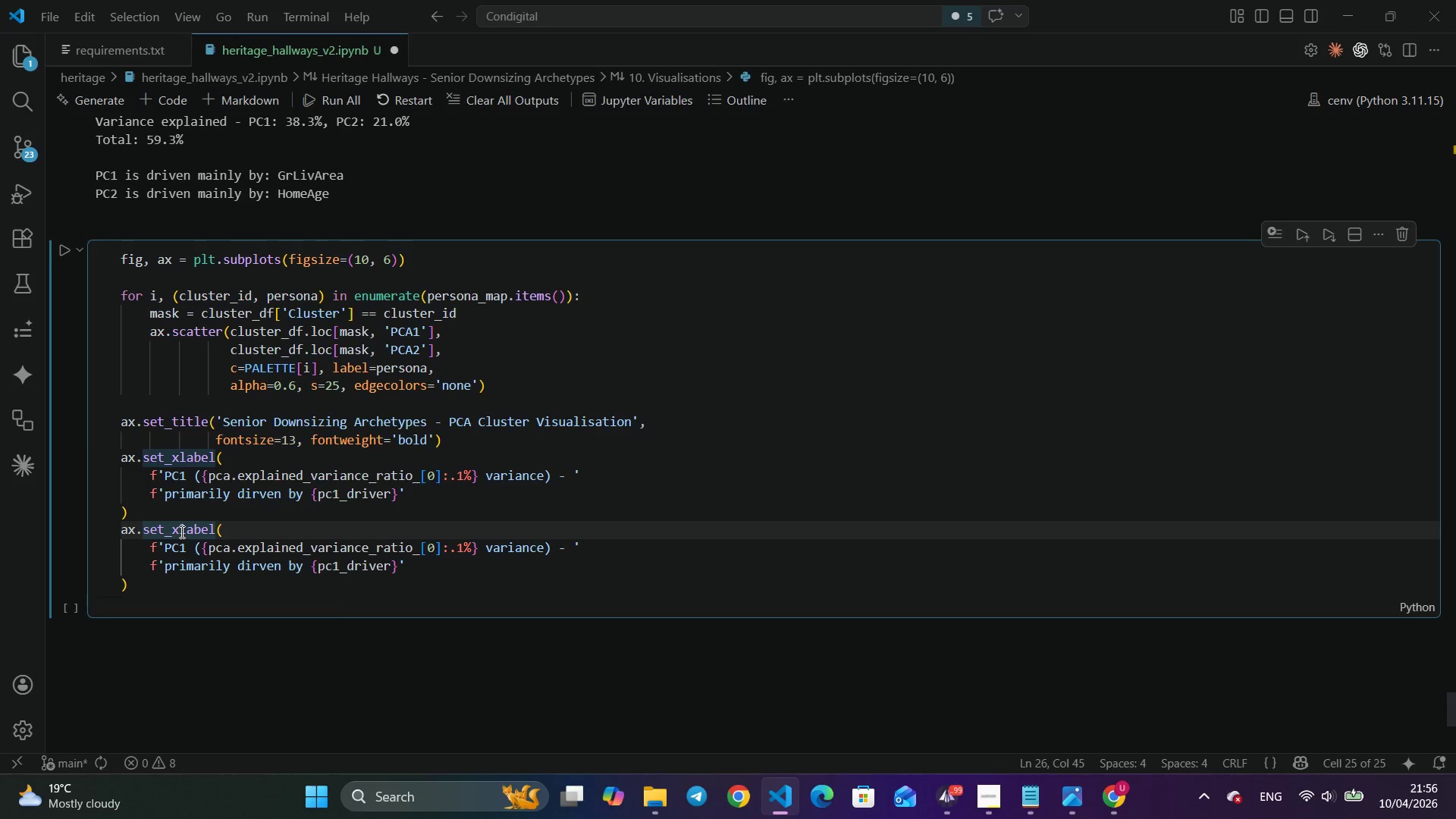 
key(Backspace)
 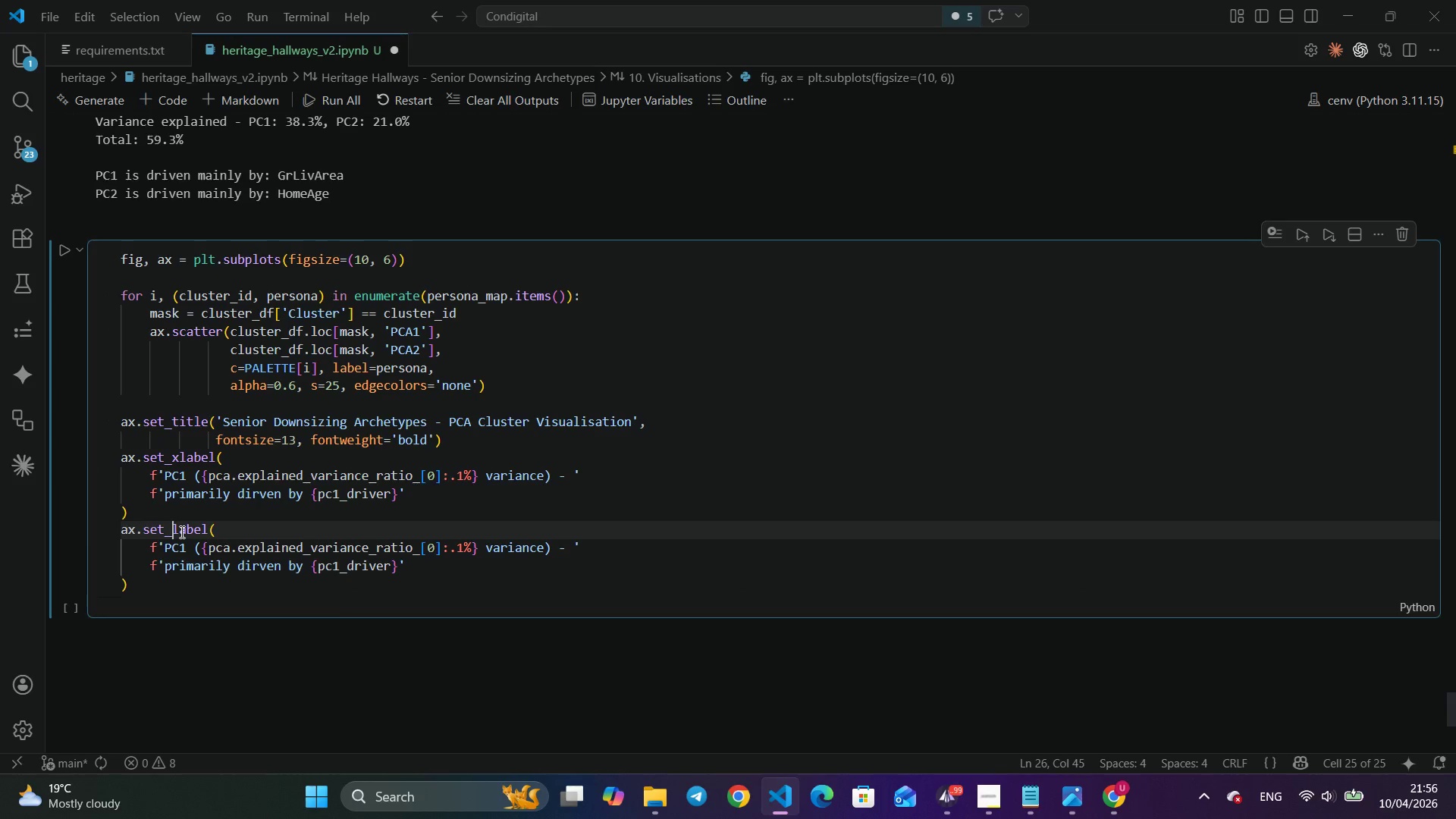 
key(Y)
 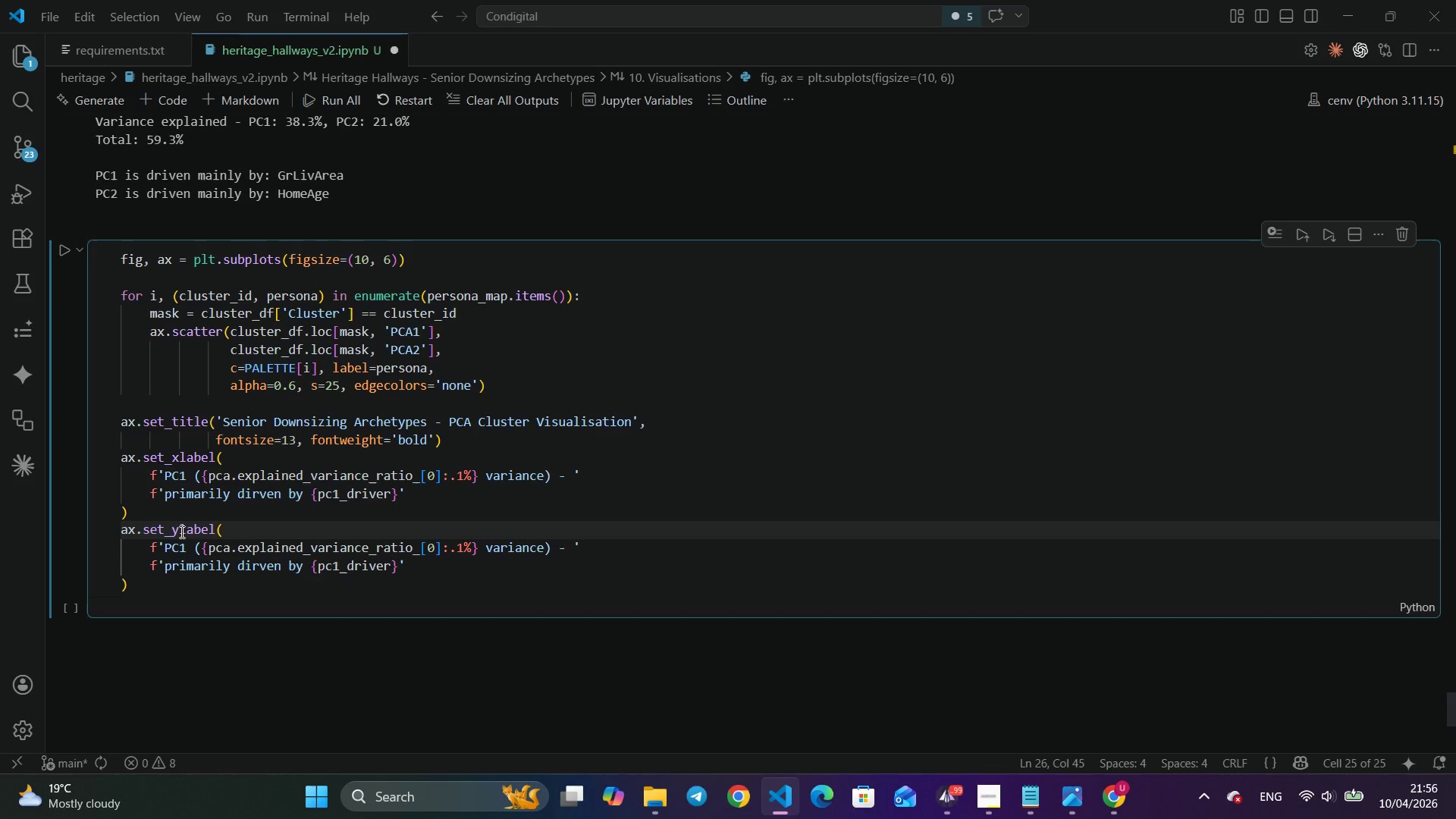 
wait(8.53)
 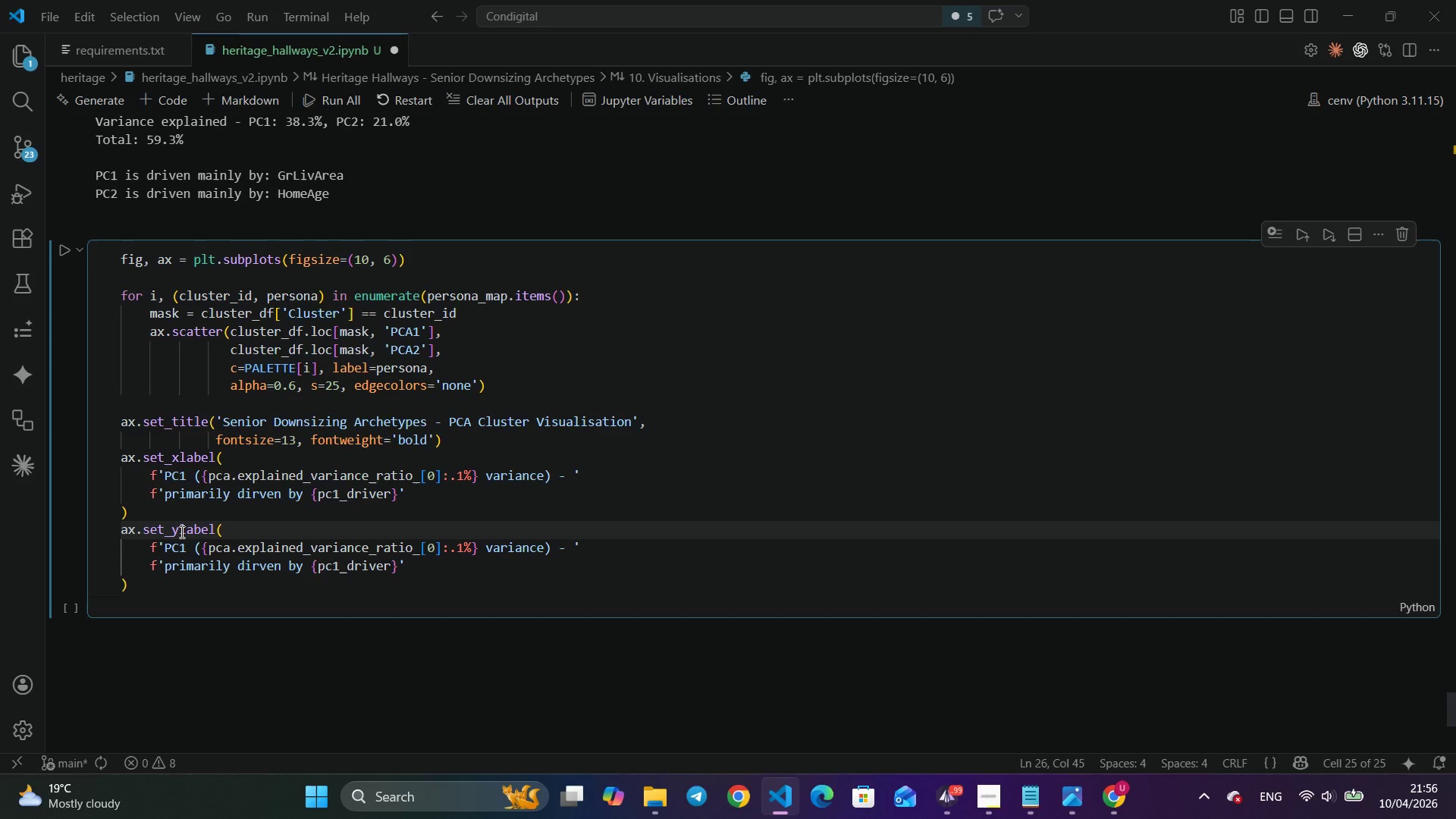 
left_click([183, 549])
 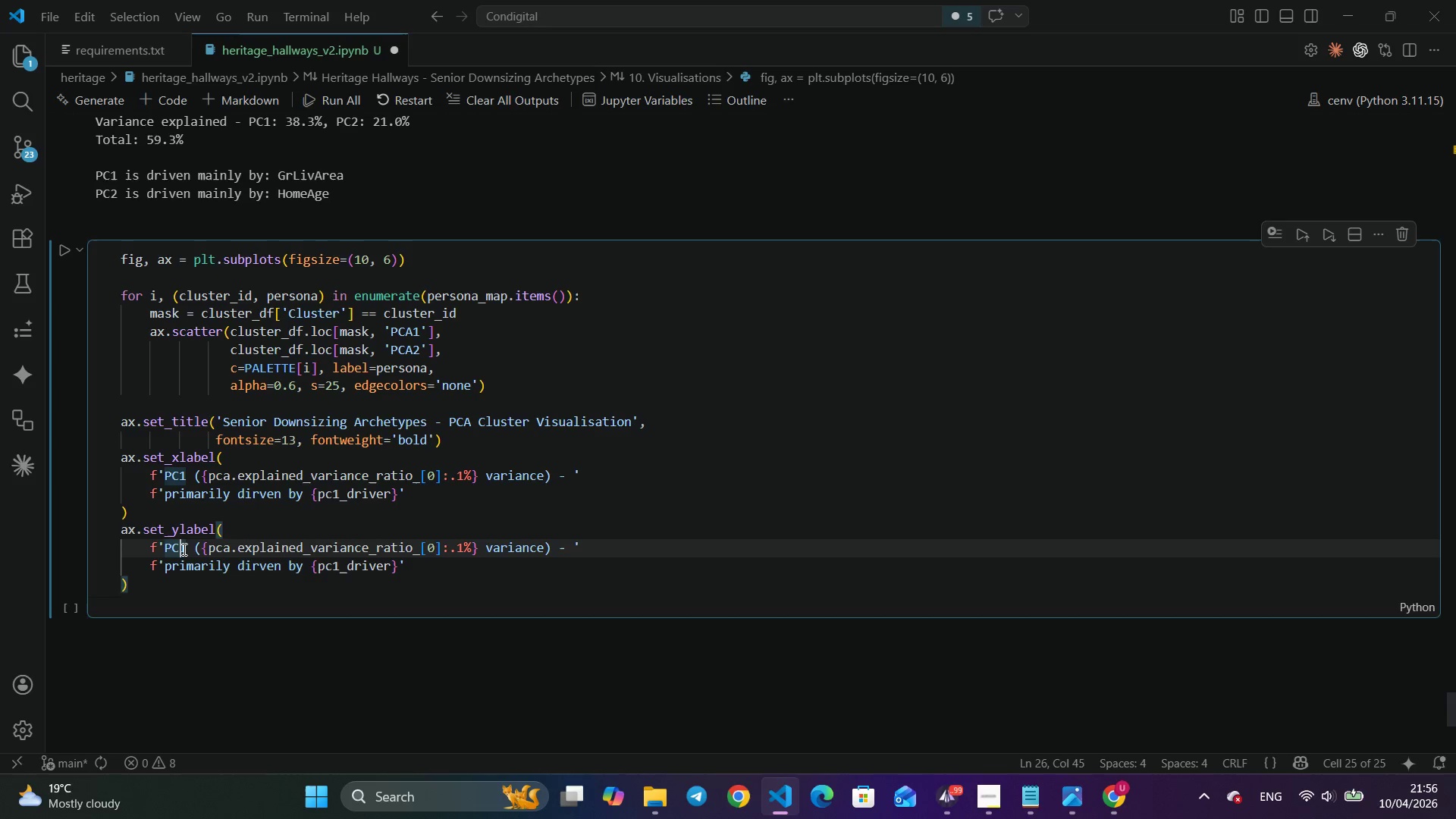 
key(ArrowRight)
 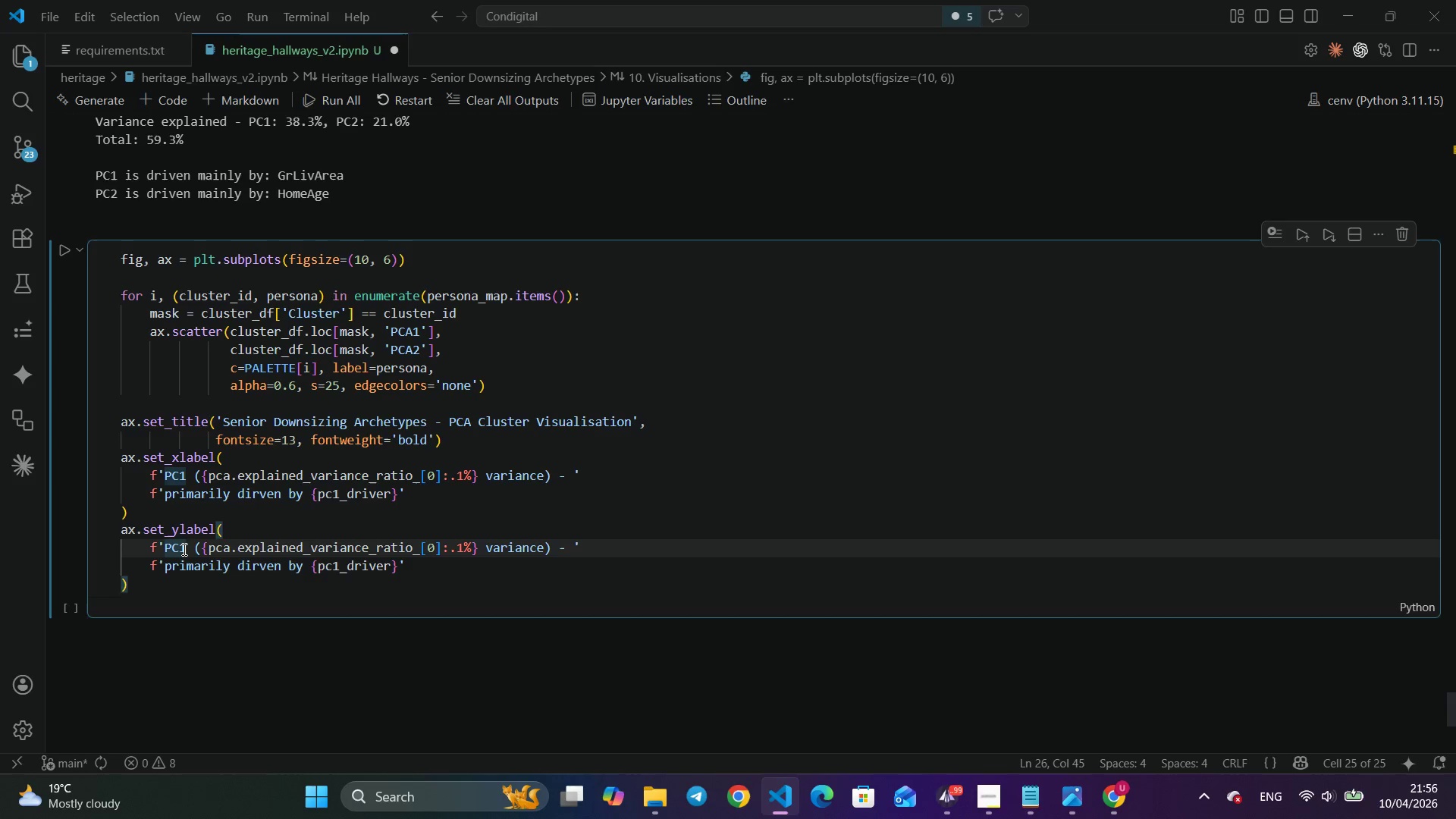 
key(Backspace)
 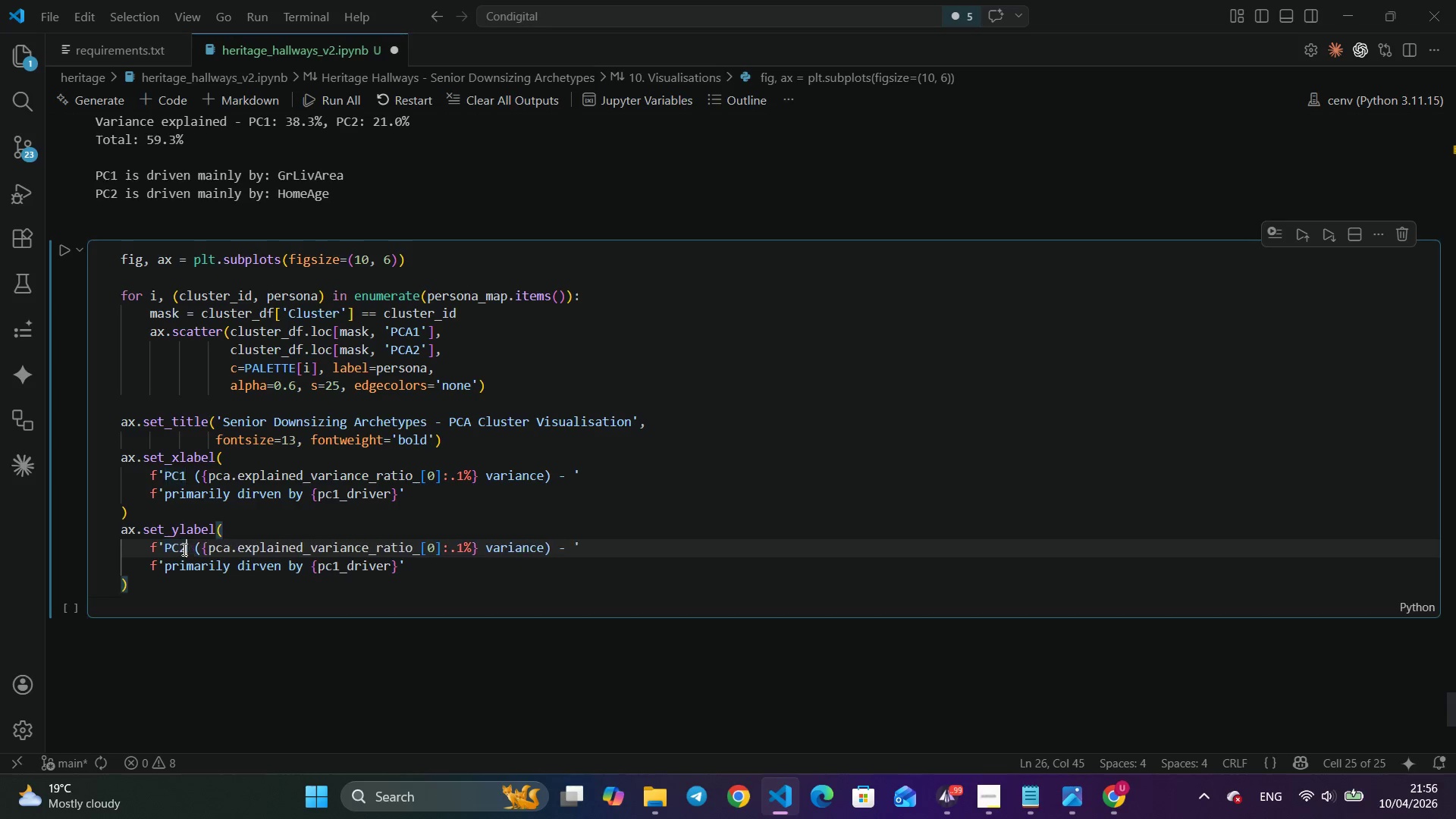 
key(2)
 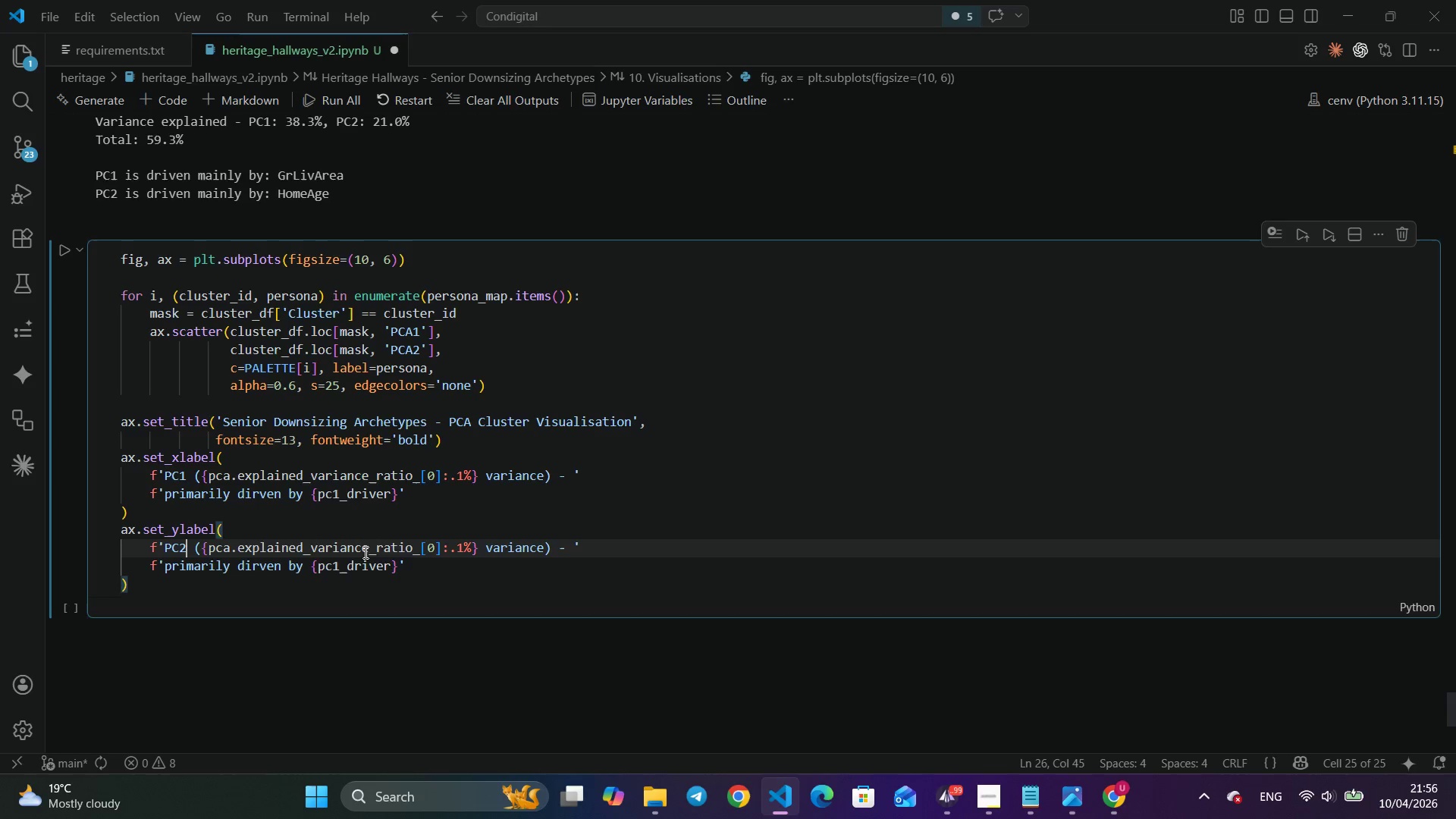 
left_click([435, 551])
 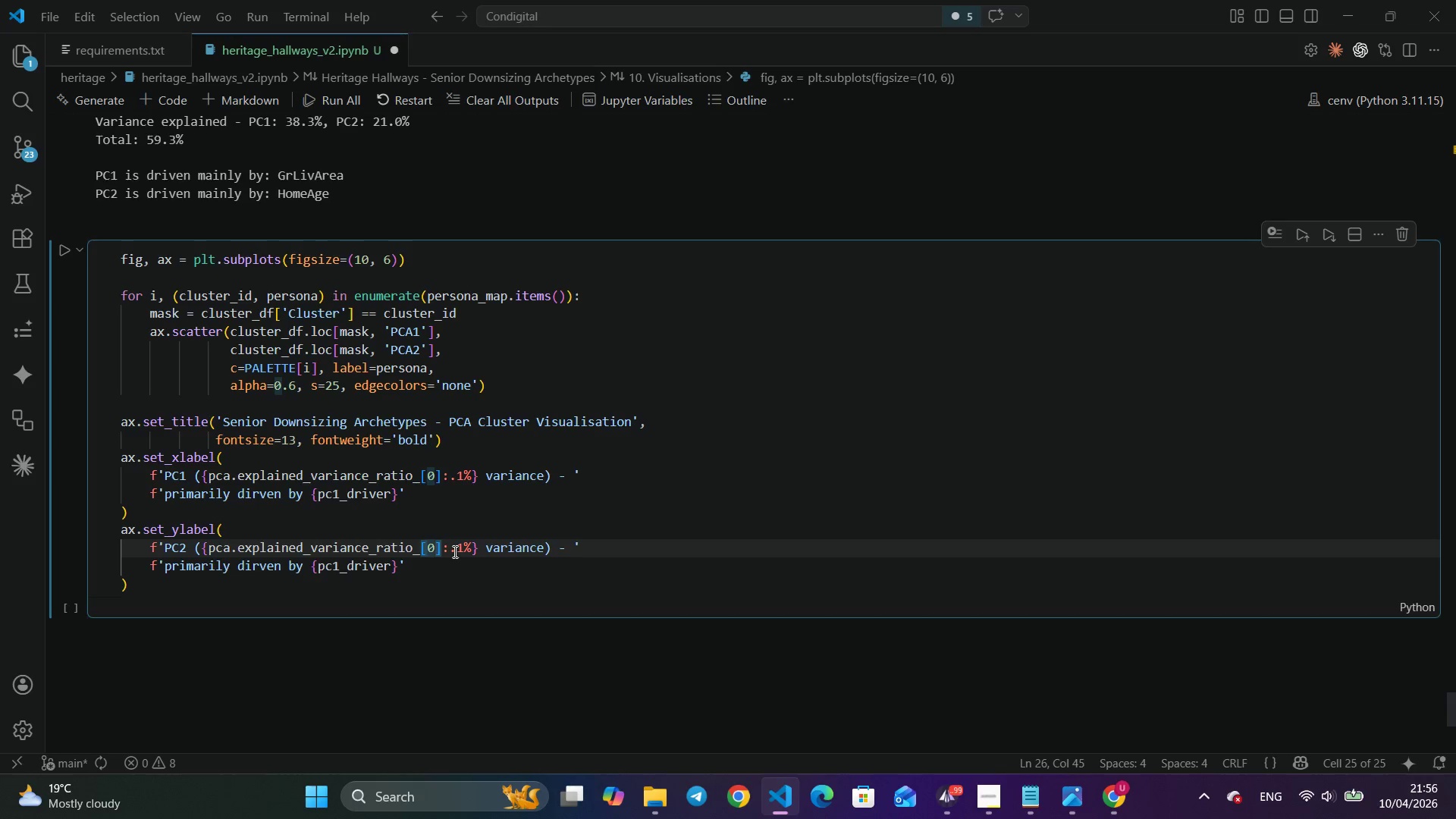 
key(Backspace)
 